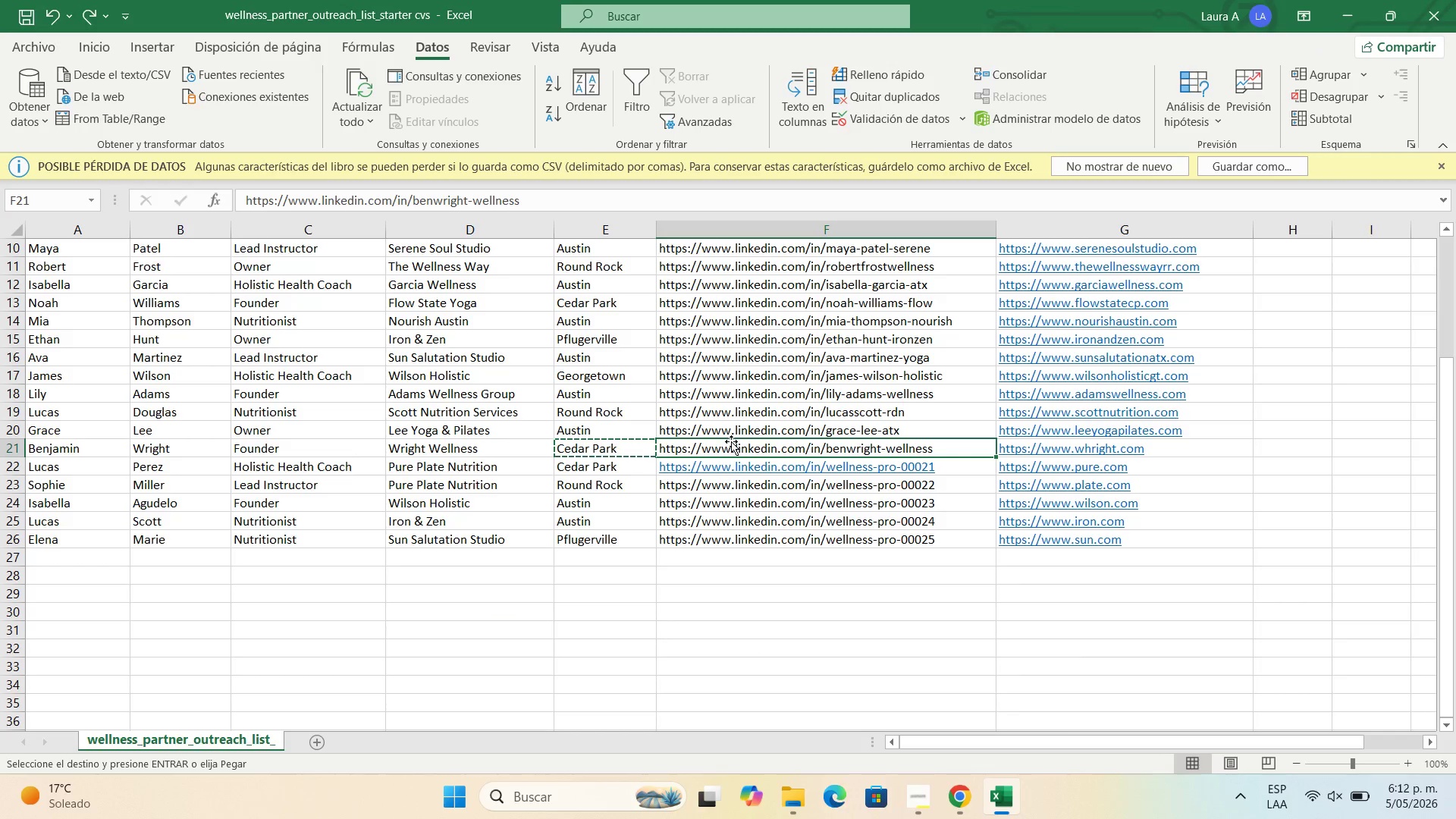 
key(Control+C)
 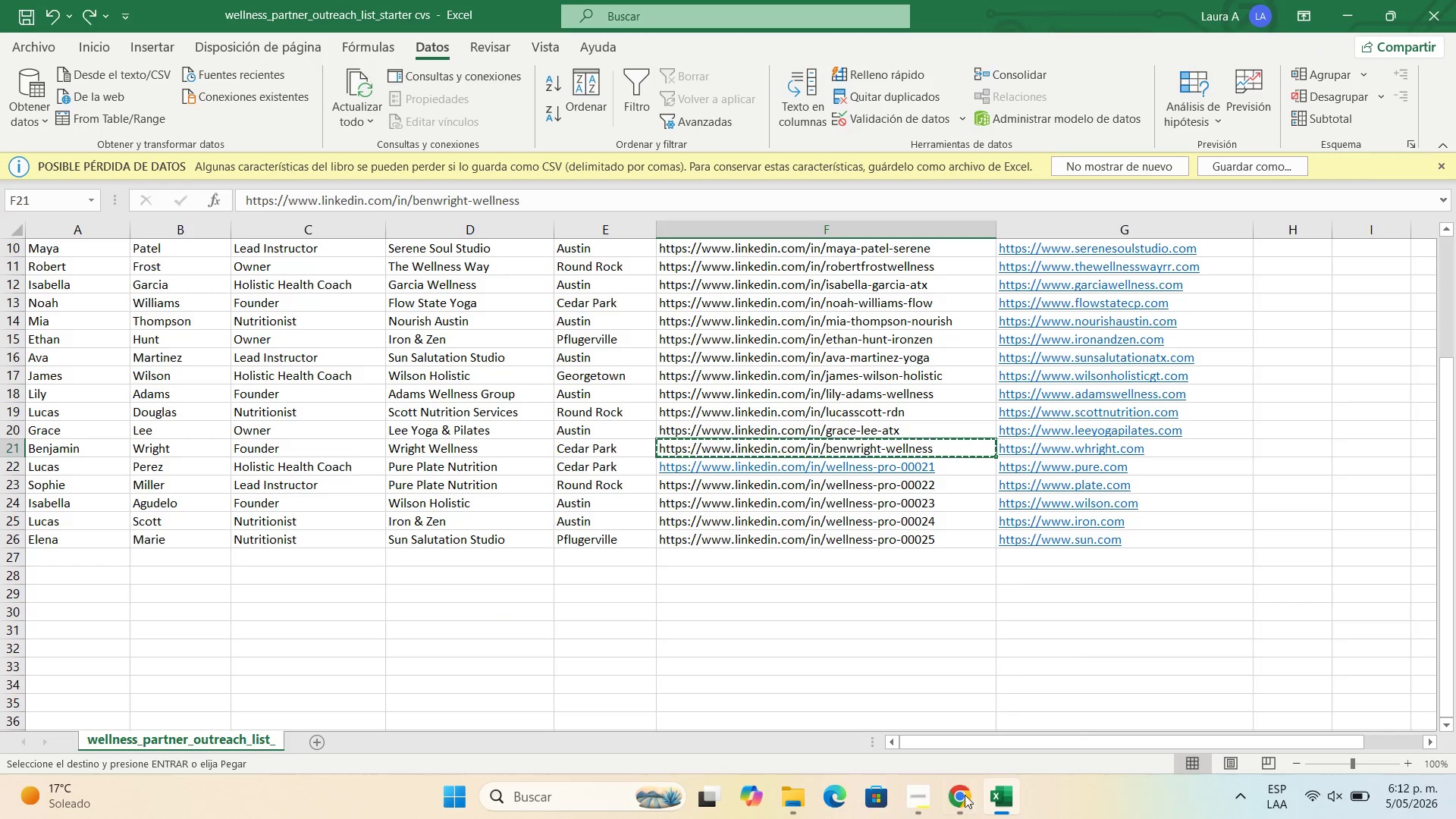 
left_click([963, 800])
 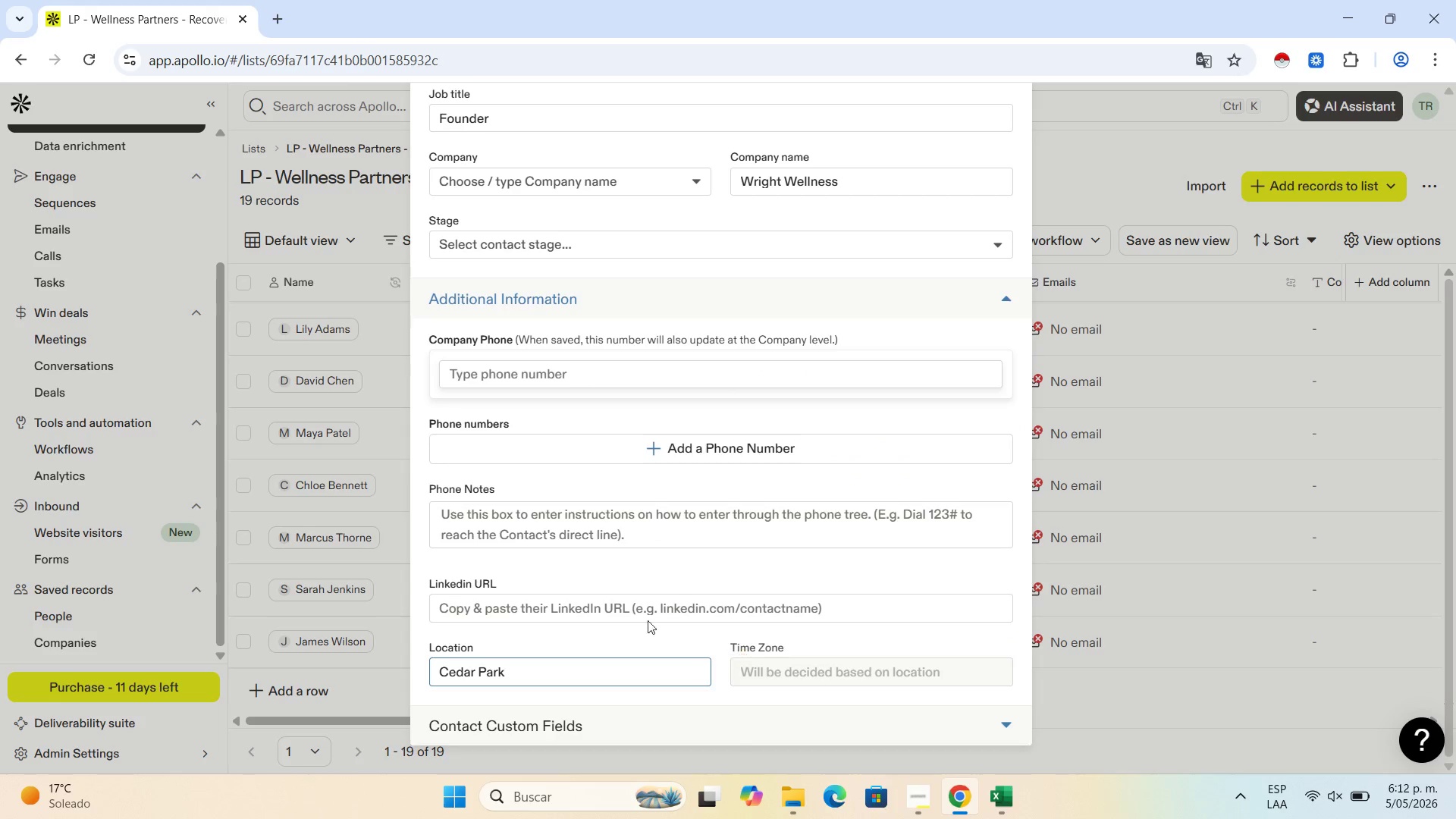 
left_click([623, 598])
 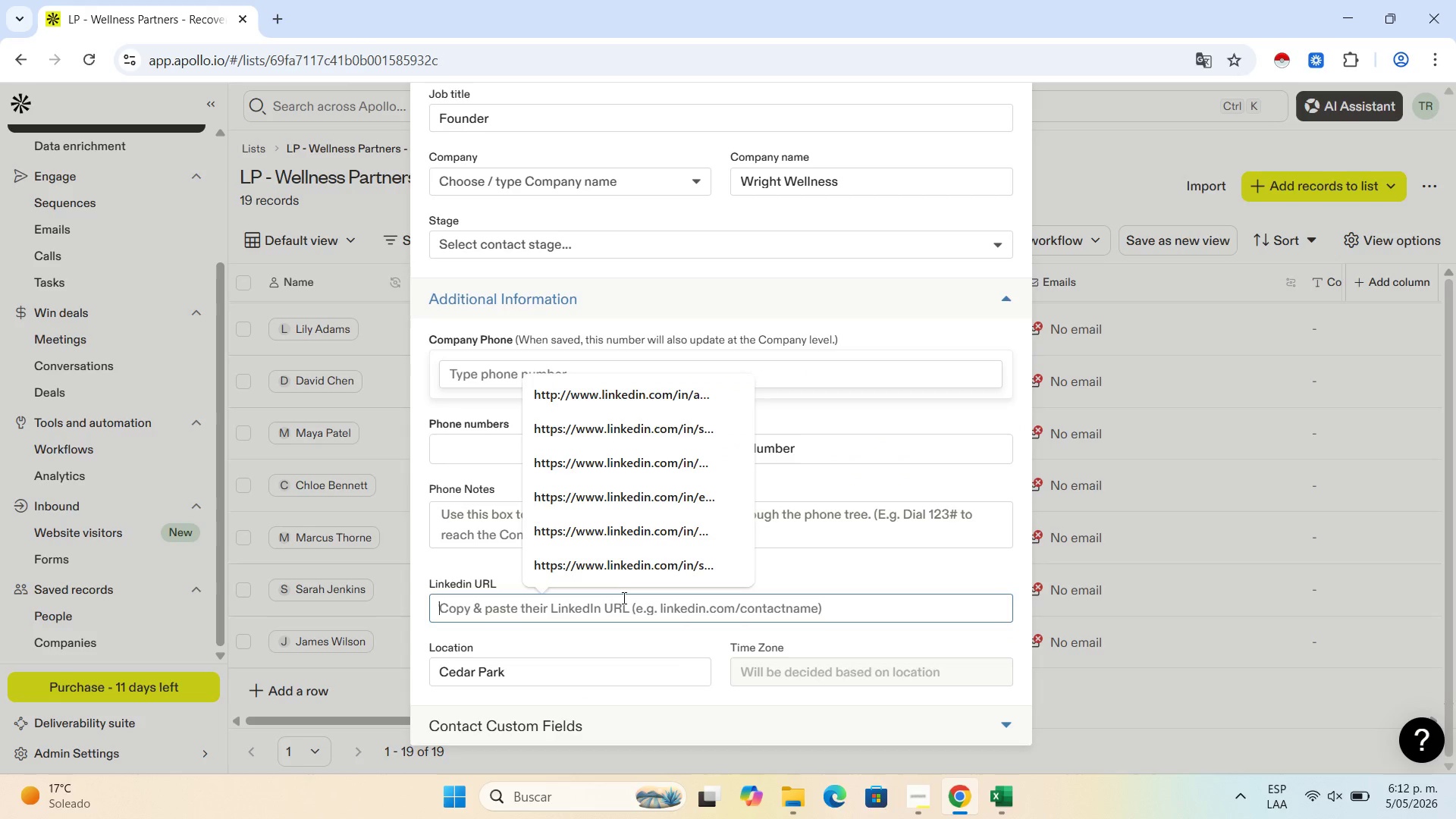 
key(Control+V)
 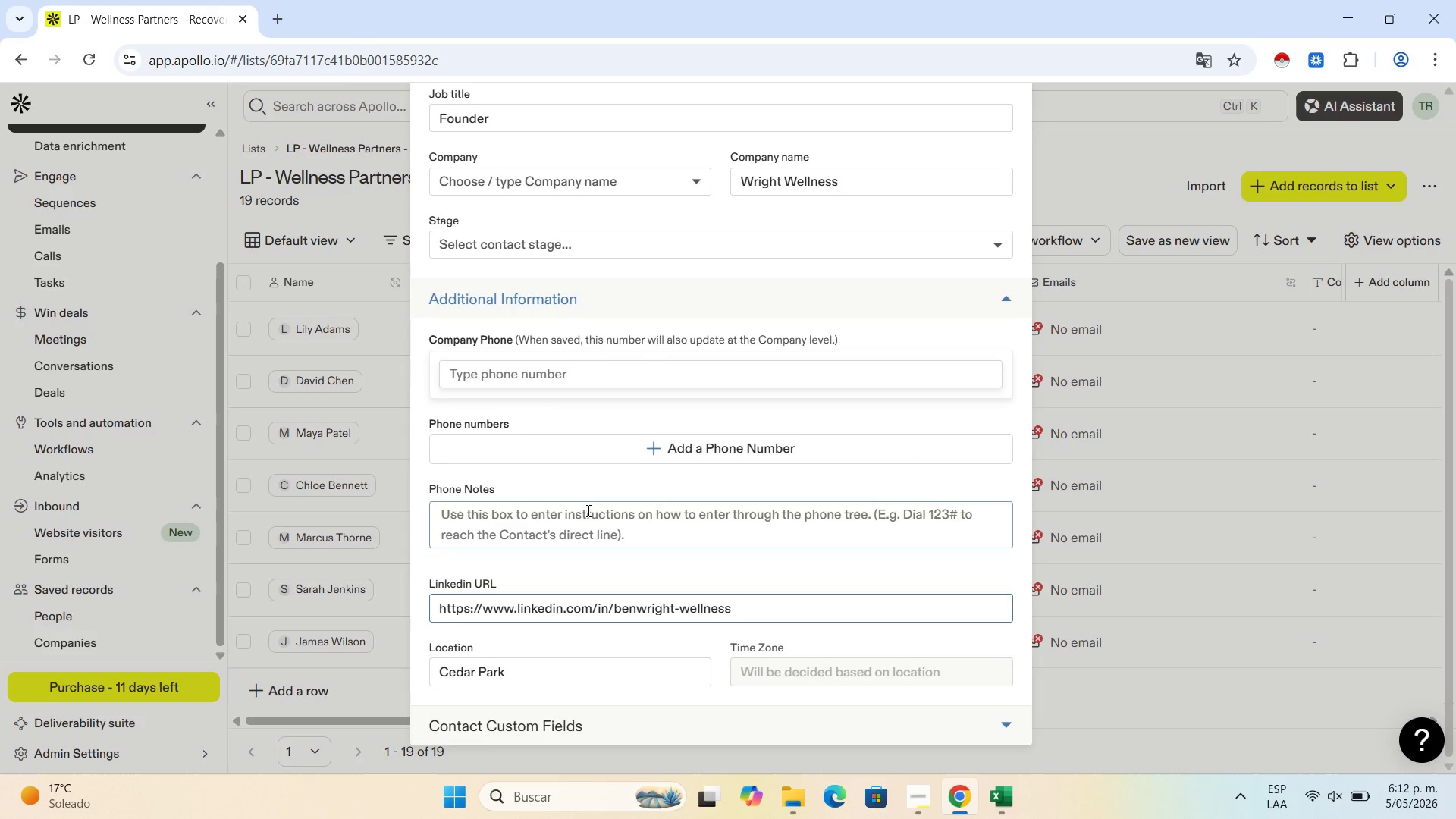 
scroll: coordinate [635, 510], scroll_direction: up, amount: 10.0
 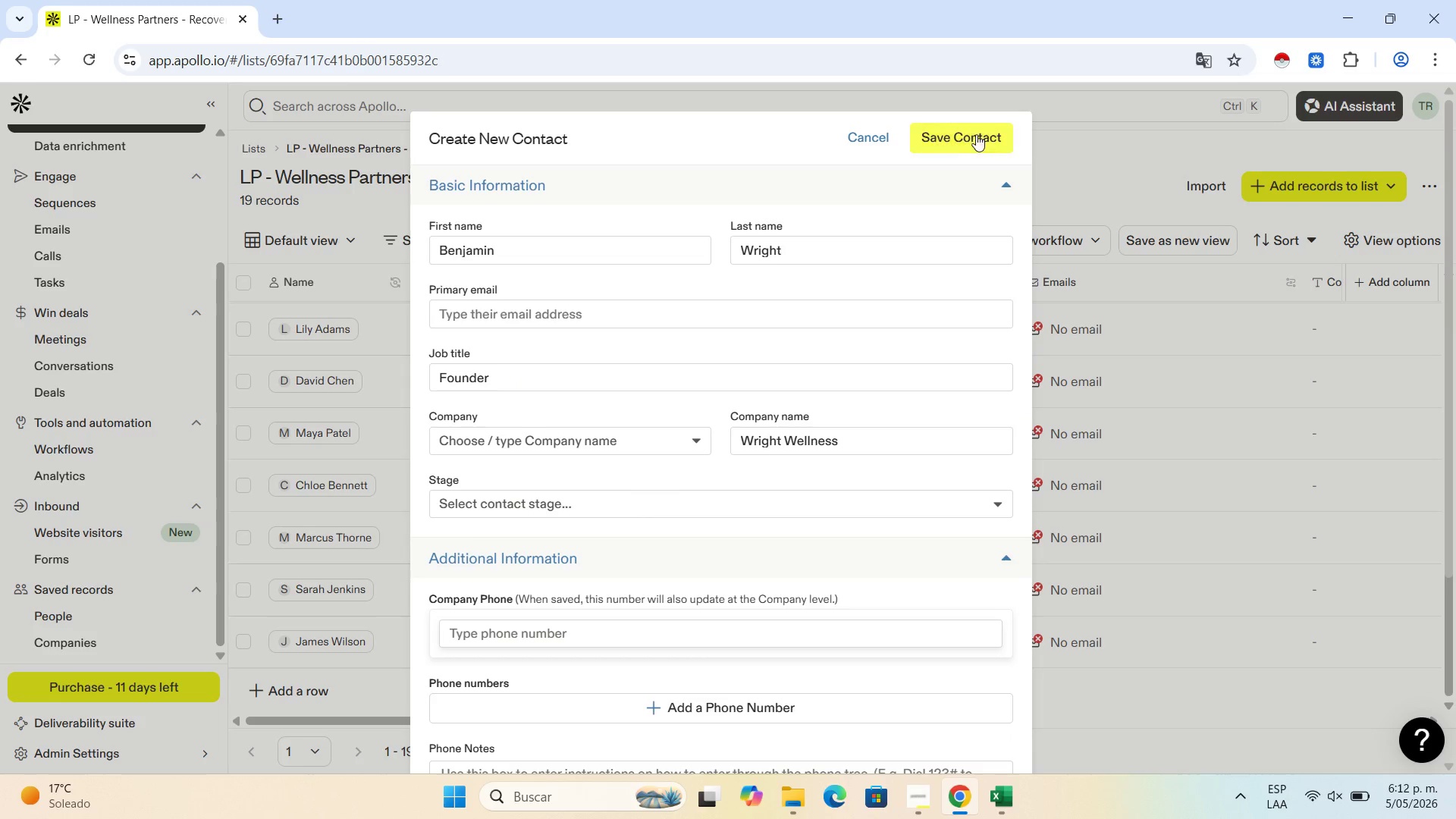 
left_click([970, 133])
 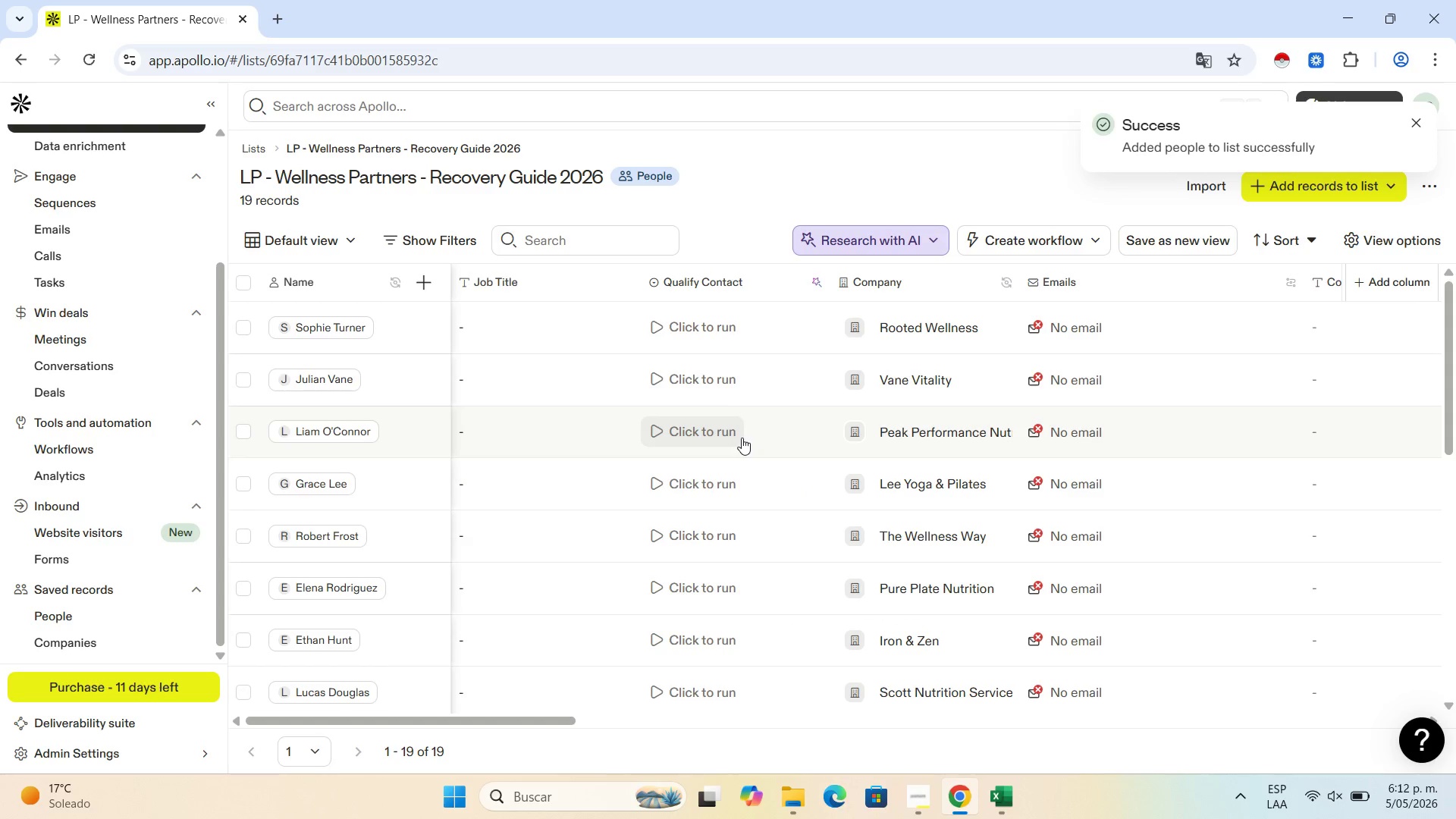 
wait(6.69)
 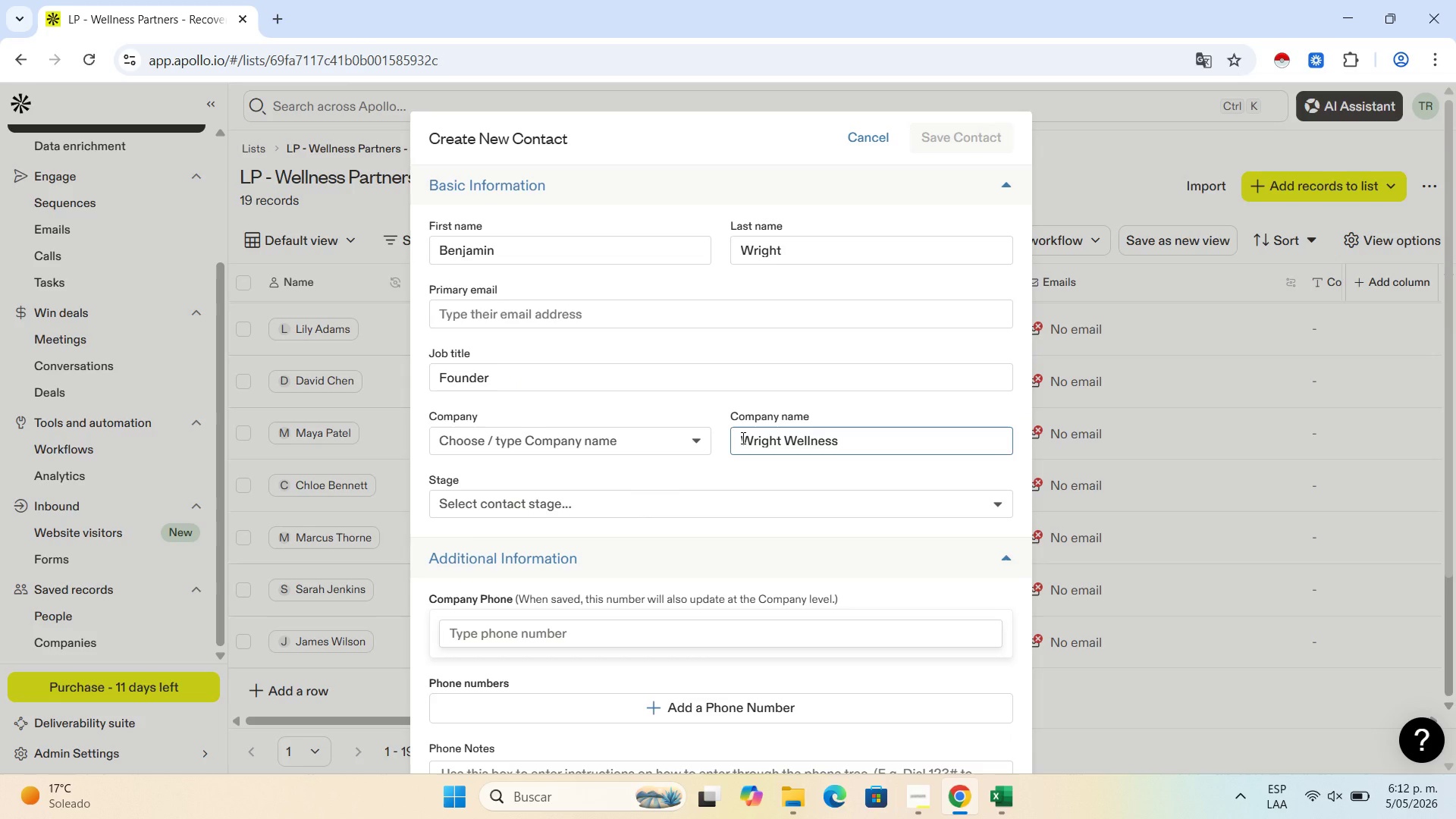 
scroll: coordinate [454, 365], scroll_direction: down, amount: 14.0
 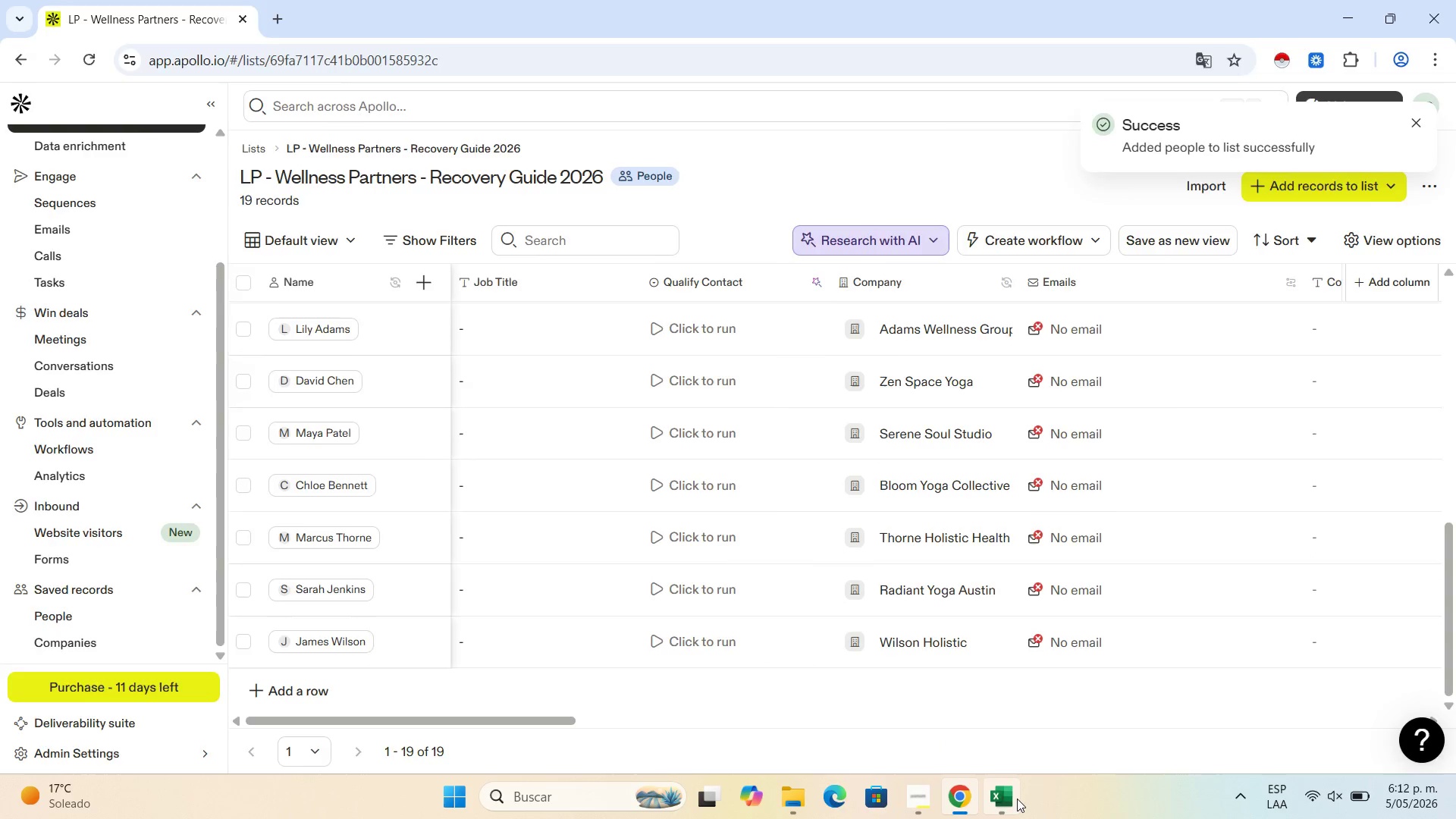 
left_click([1017, 799])
 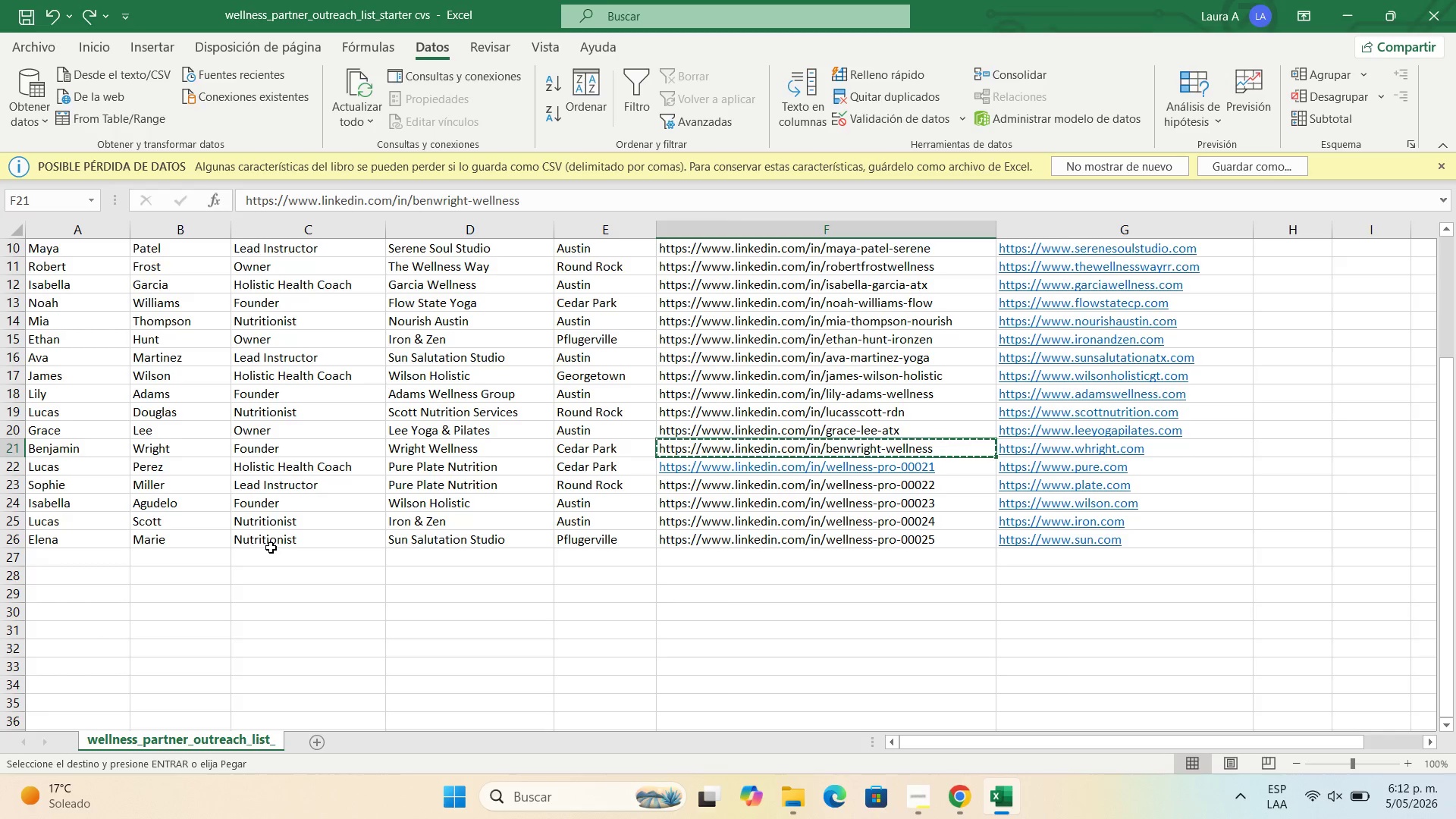 
wait(7.5)
 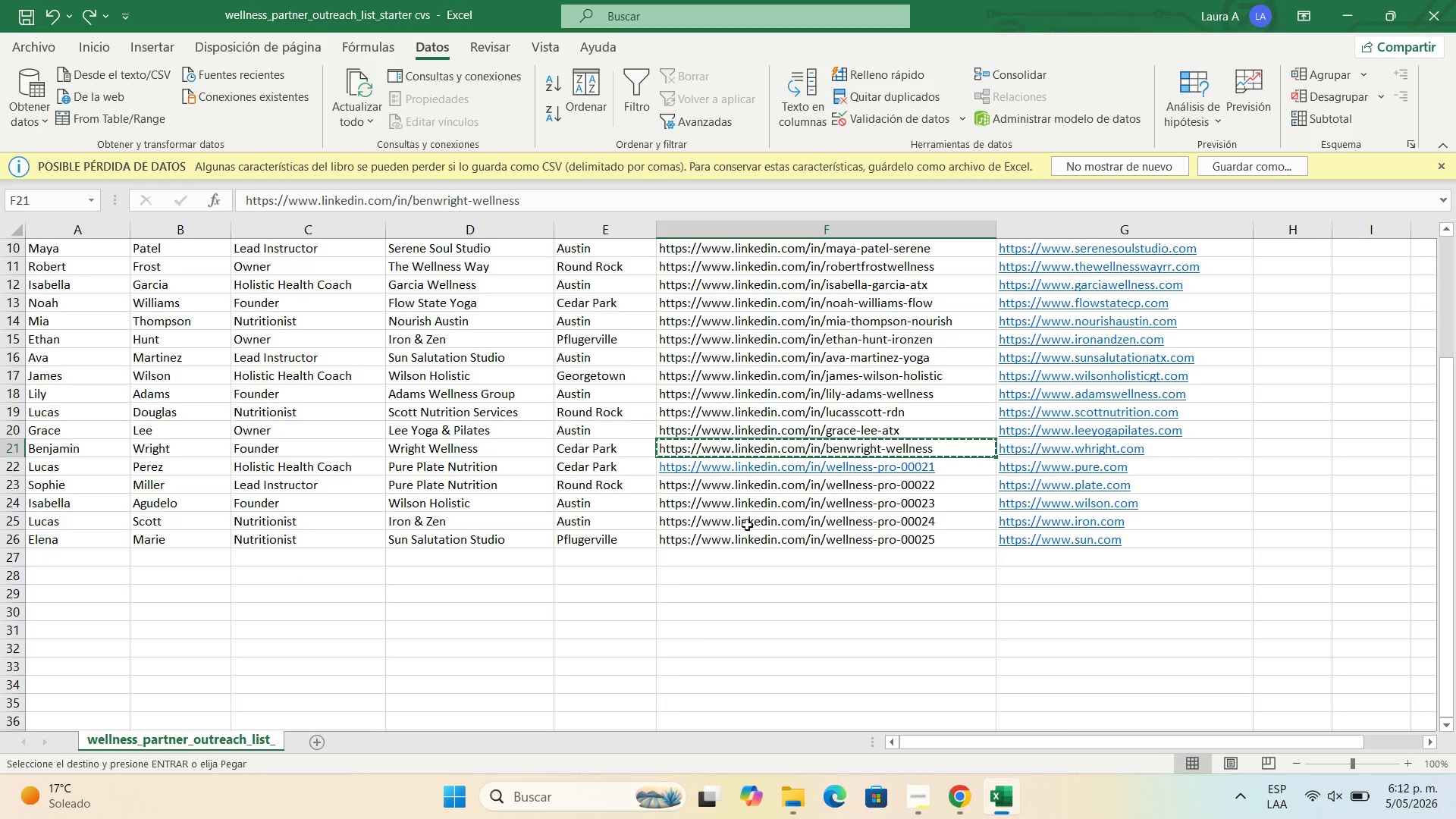 
left_click([1358, 0])
 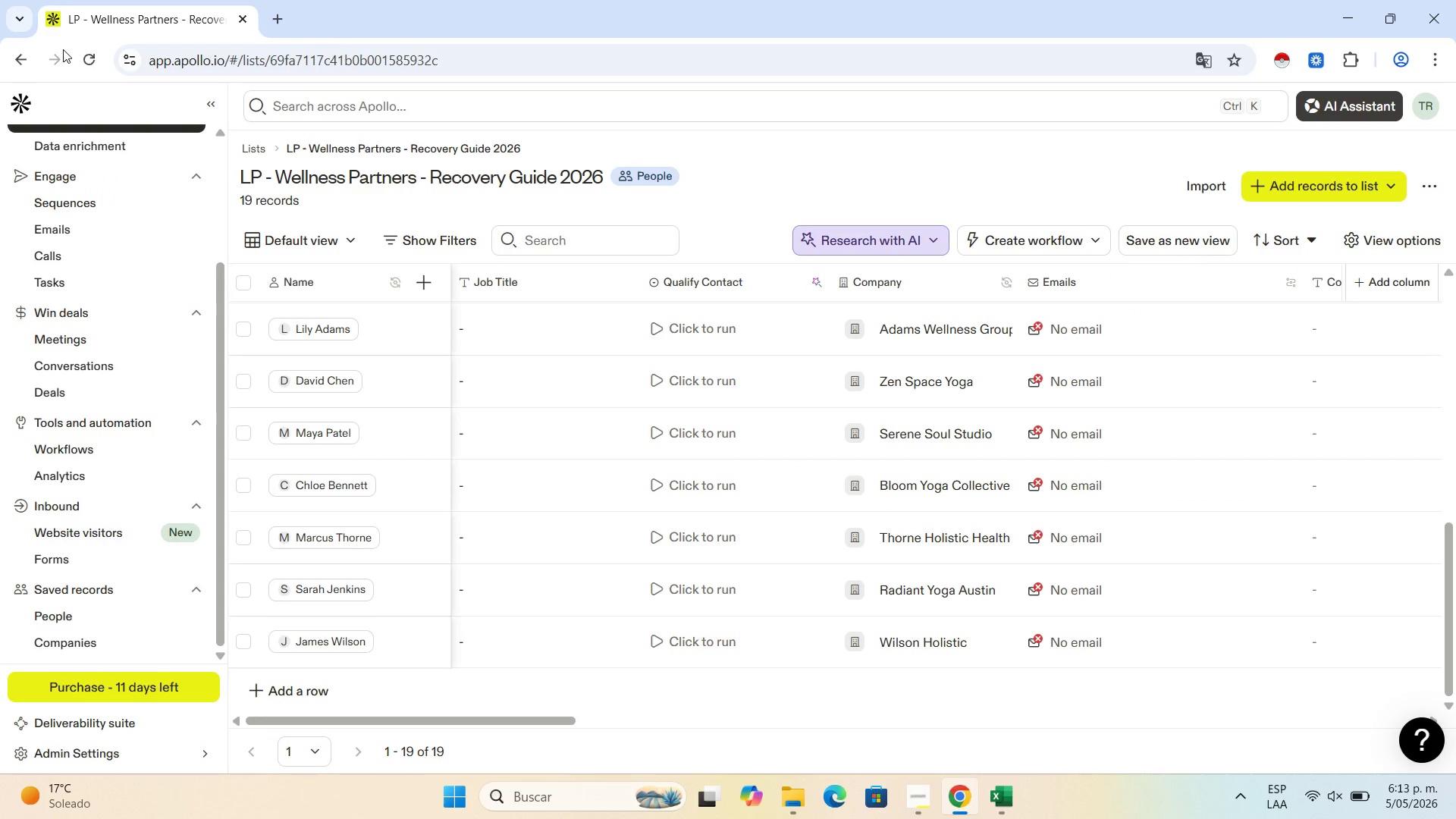 
left_click([87, 58])
 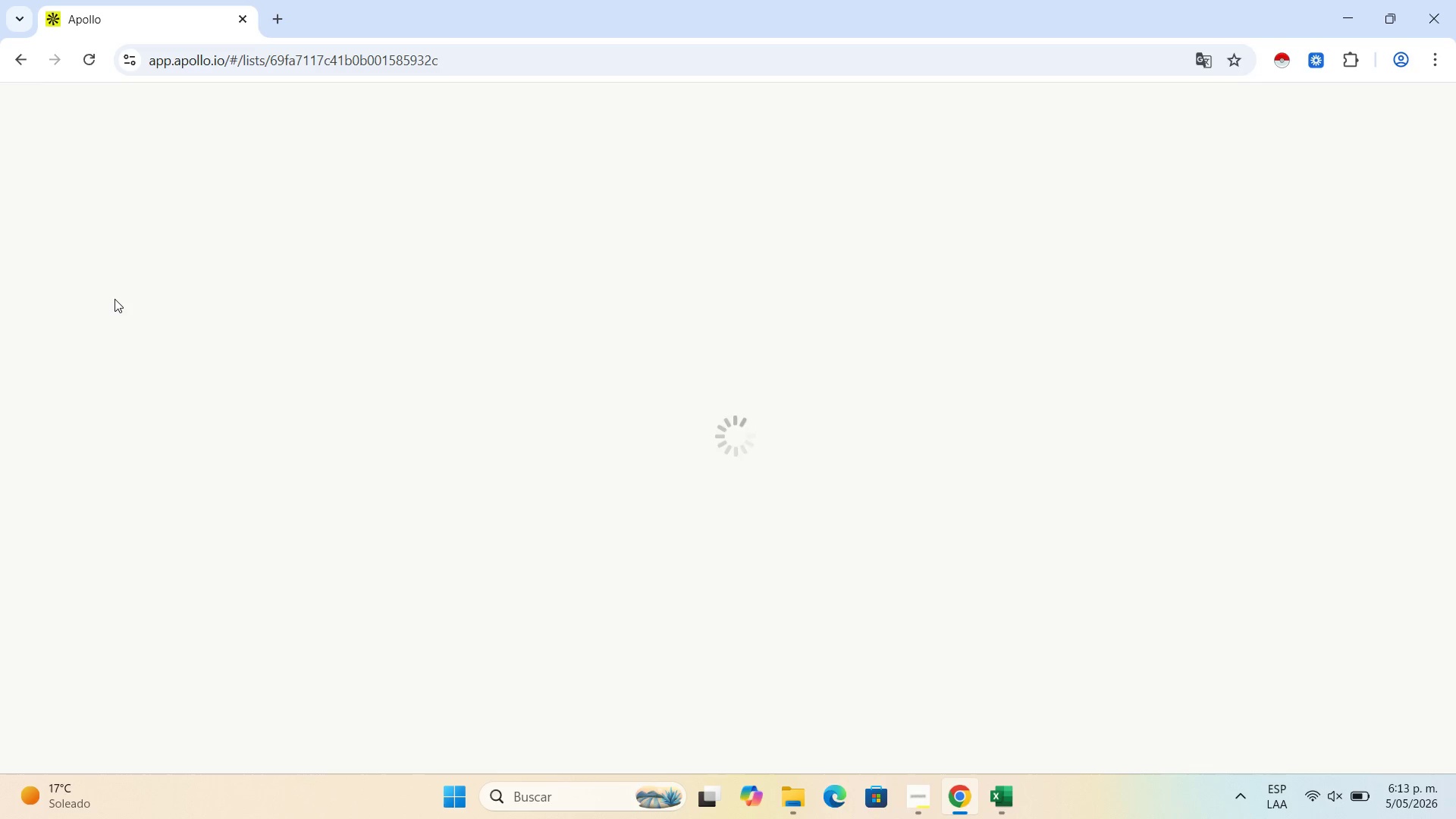 
wait(15.09)
 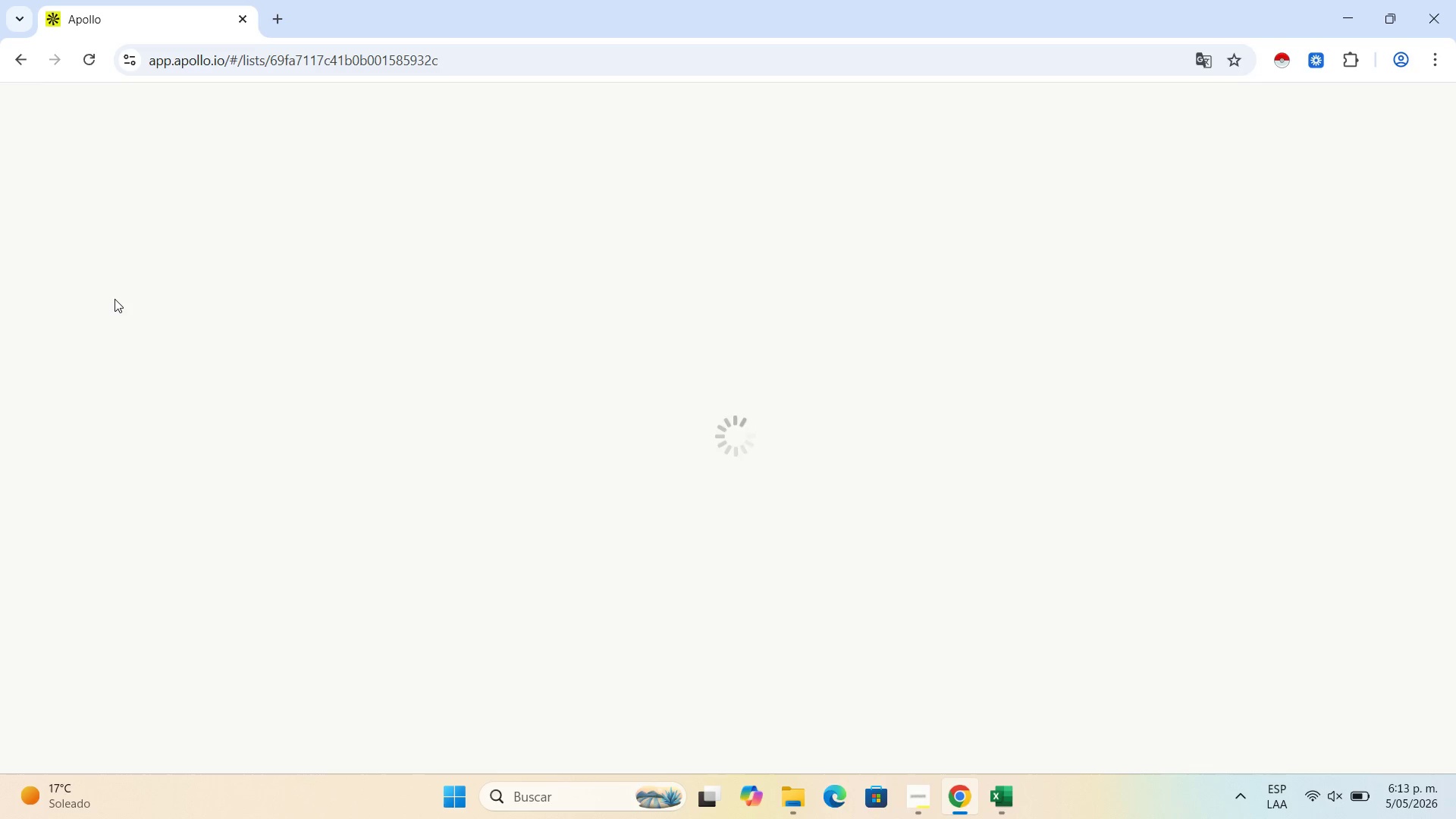 
scroll: coordinate [451, 578], scroll_direction: down, amount: 14.0
 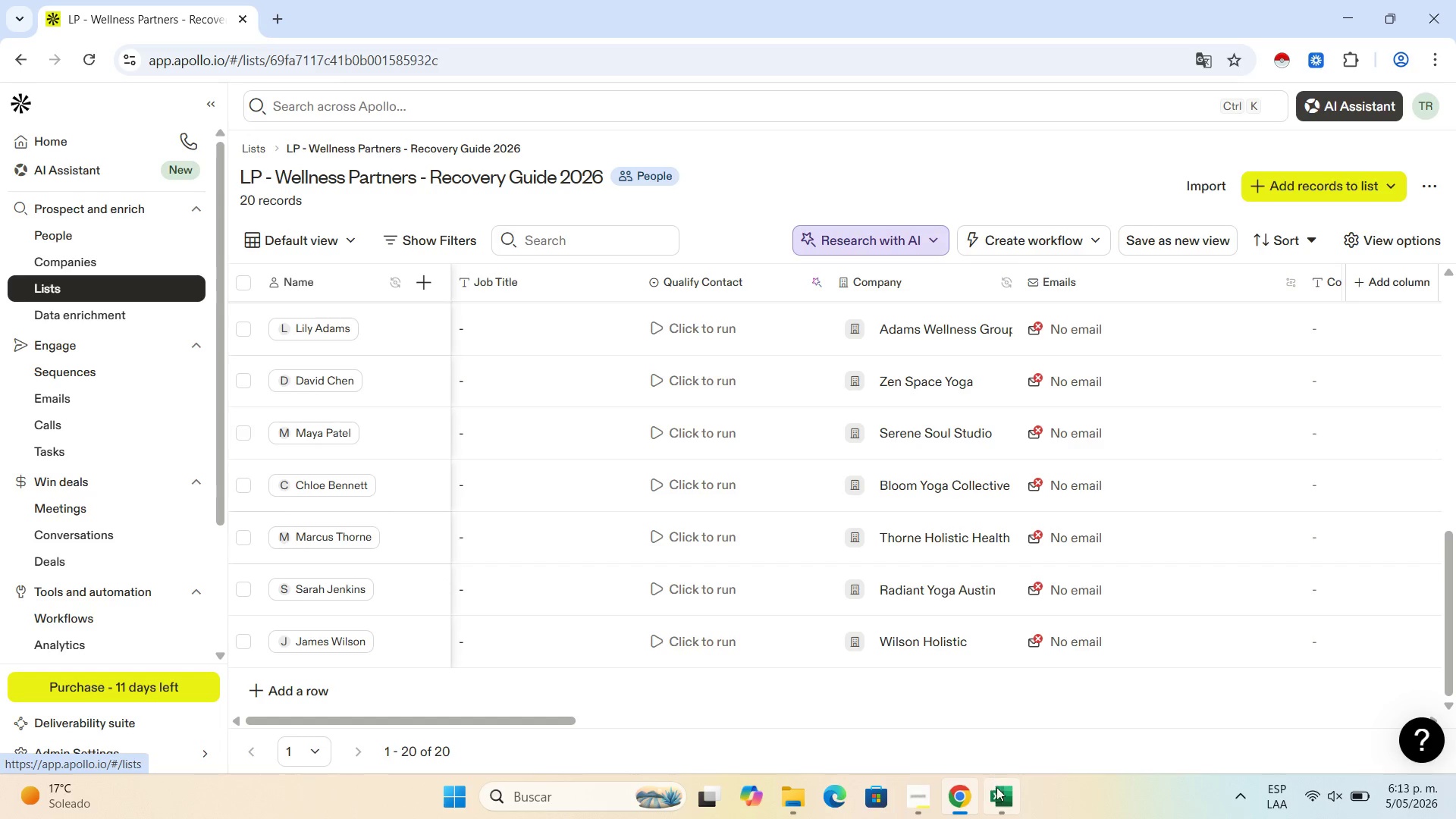 
left_click([1005, 797])
 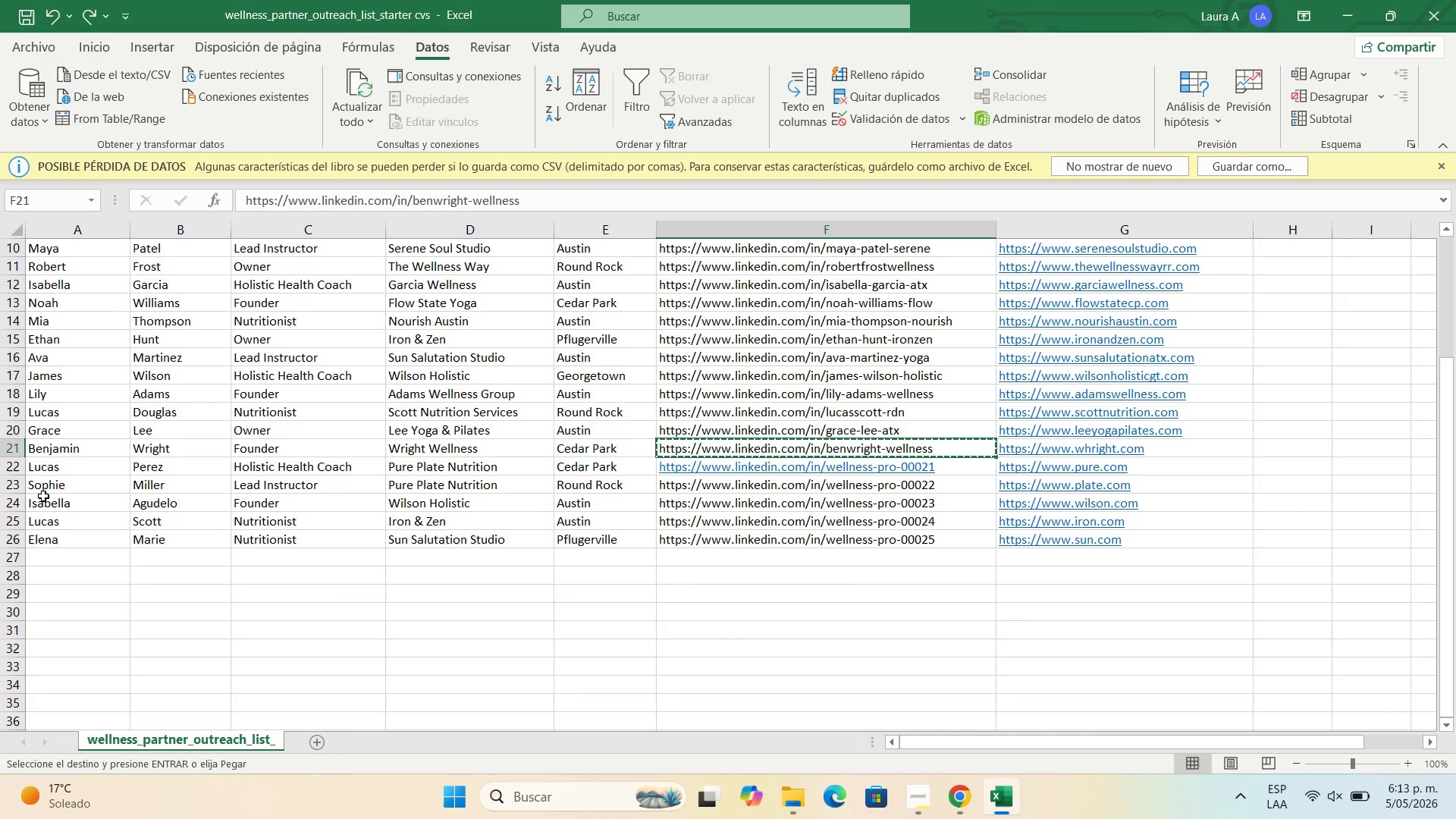 
left_click([55, 463])
 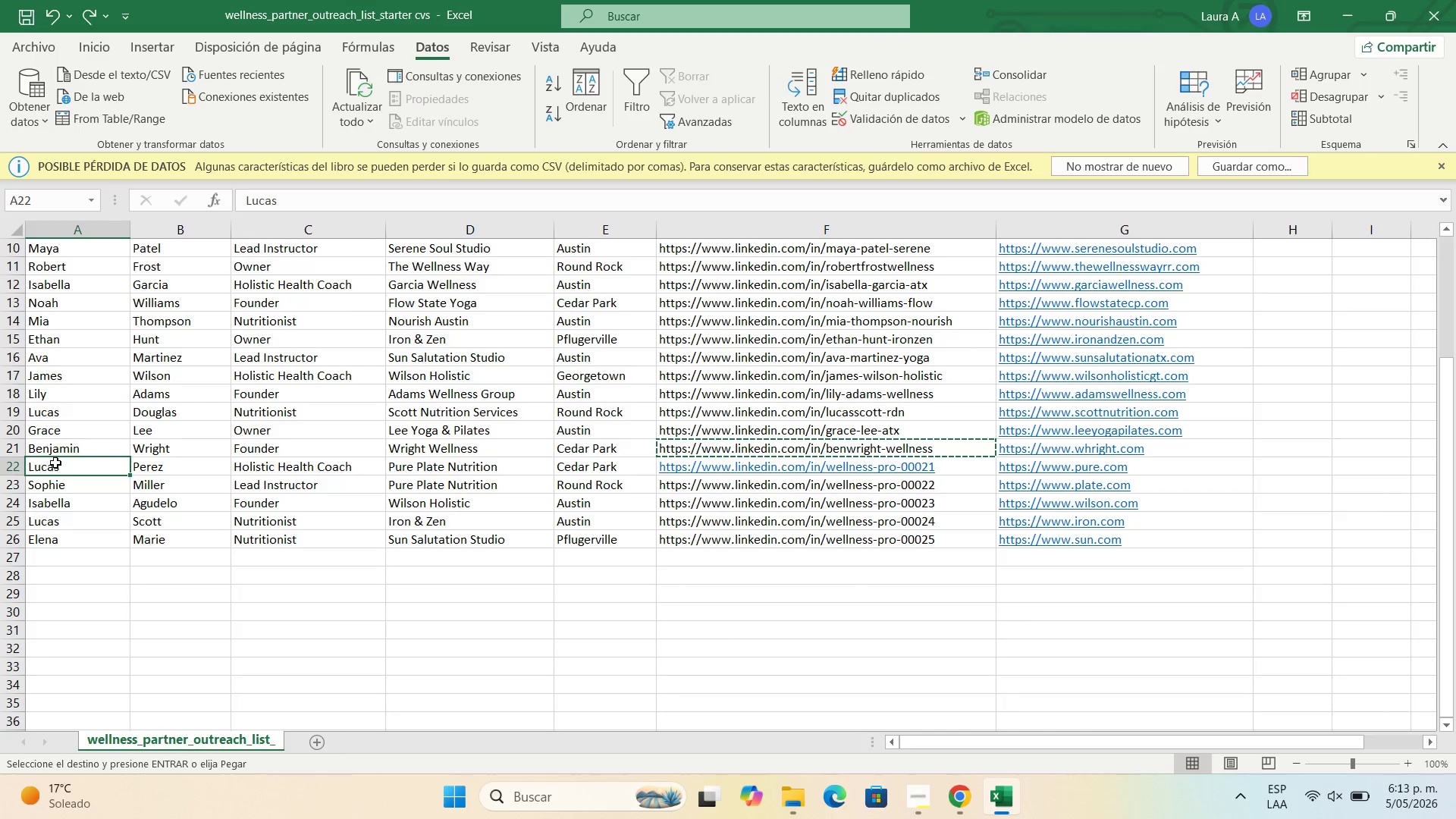 
key(Control+C)
 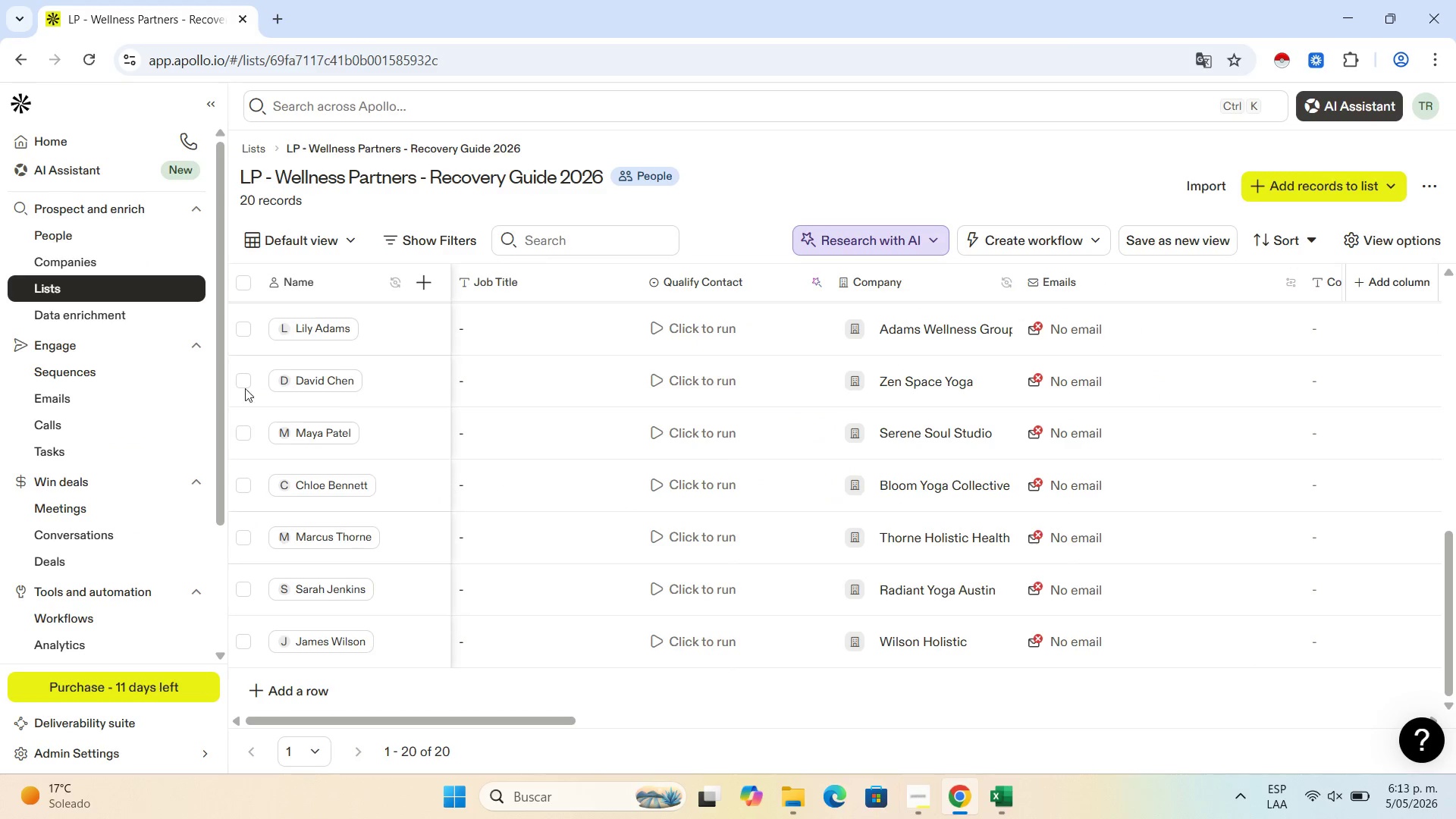 
scroll: coordinate [383, 553], scroll_direction: down, amount: 6.0
 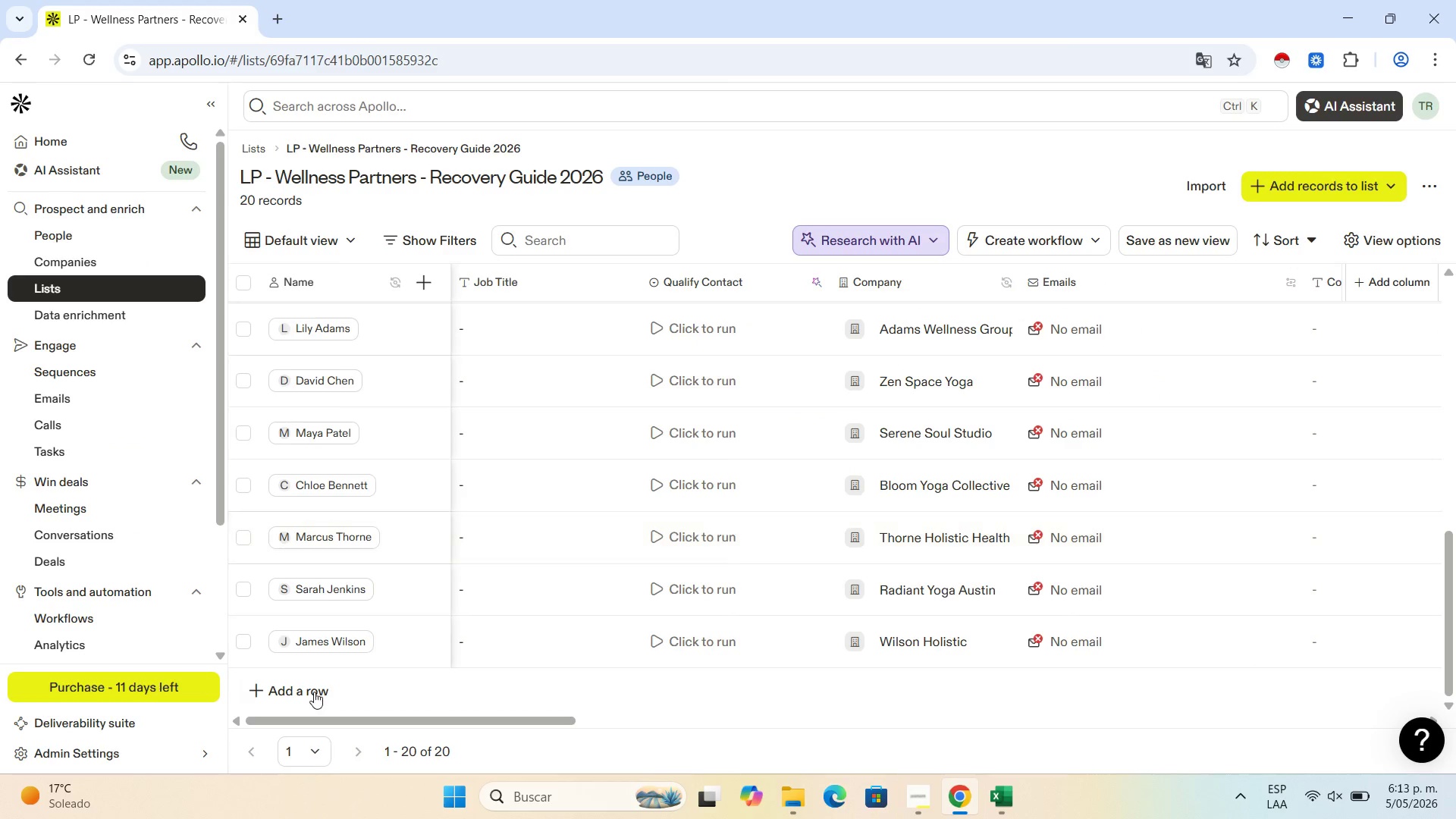 
left_click([314, 692])
 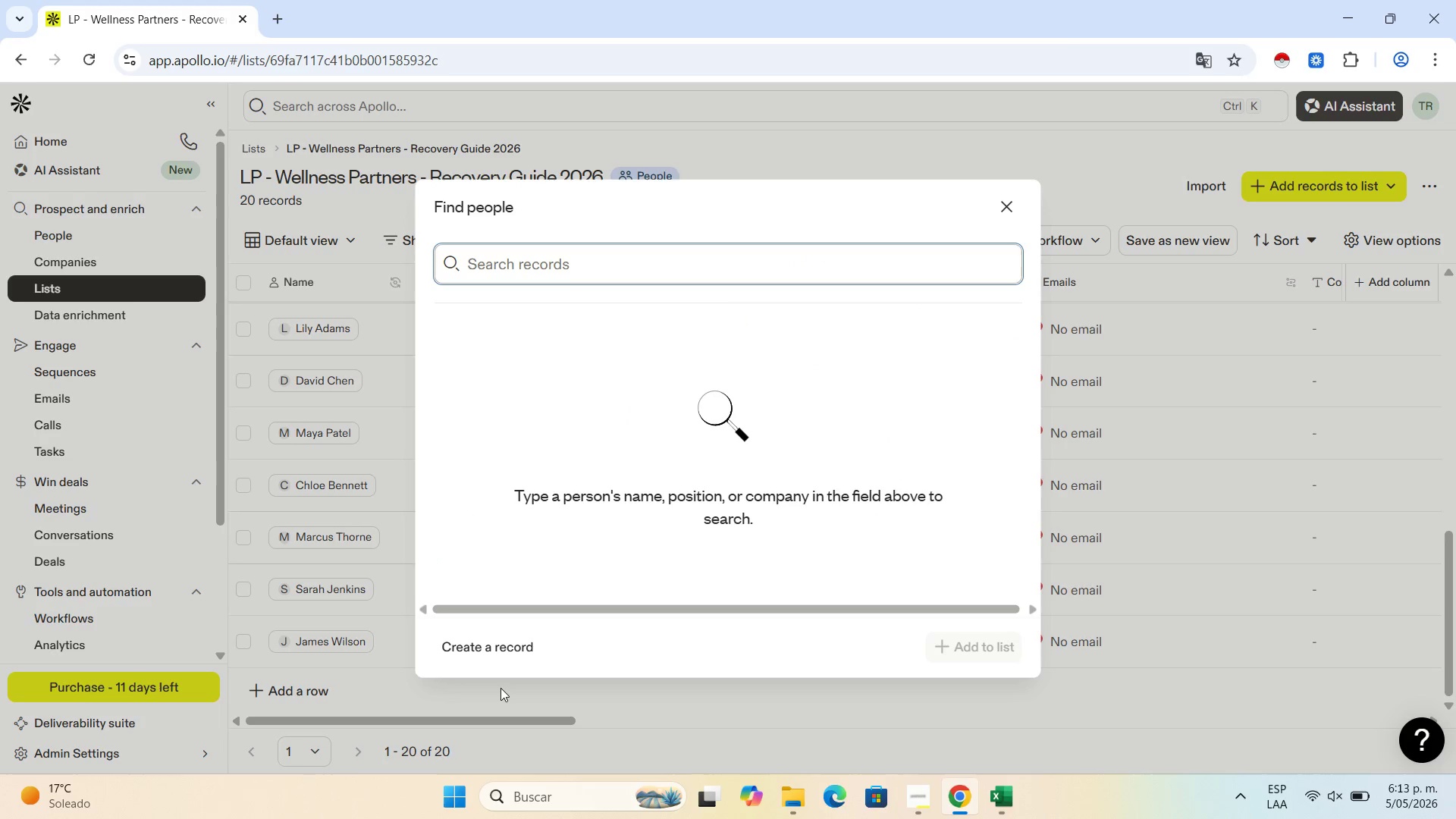 
left_click([485, 634])
 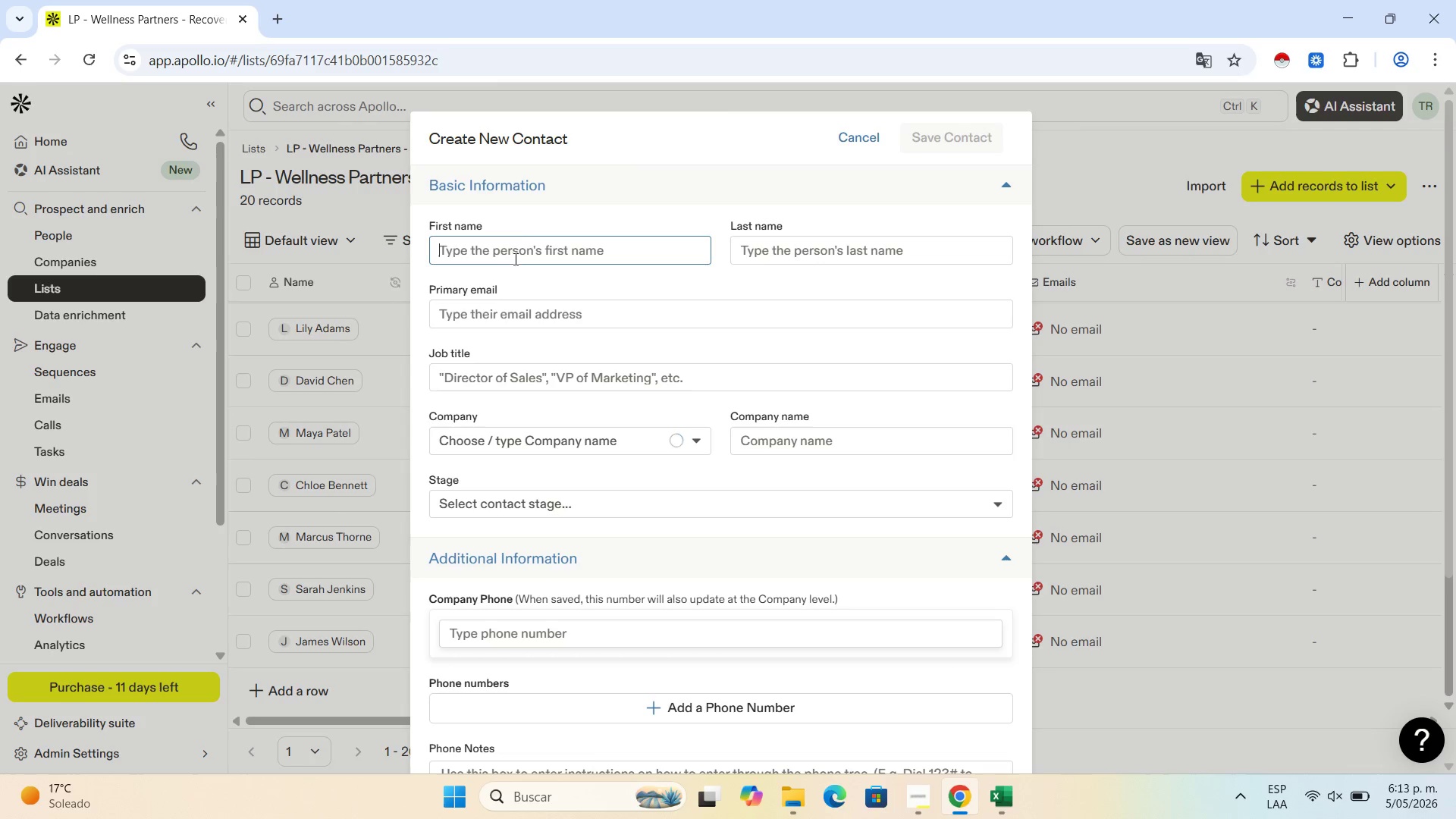 
left_click([519, 240])
 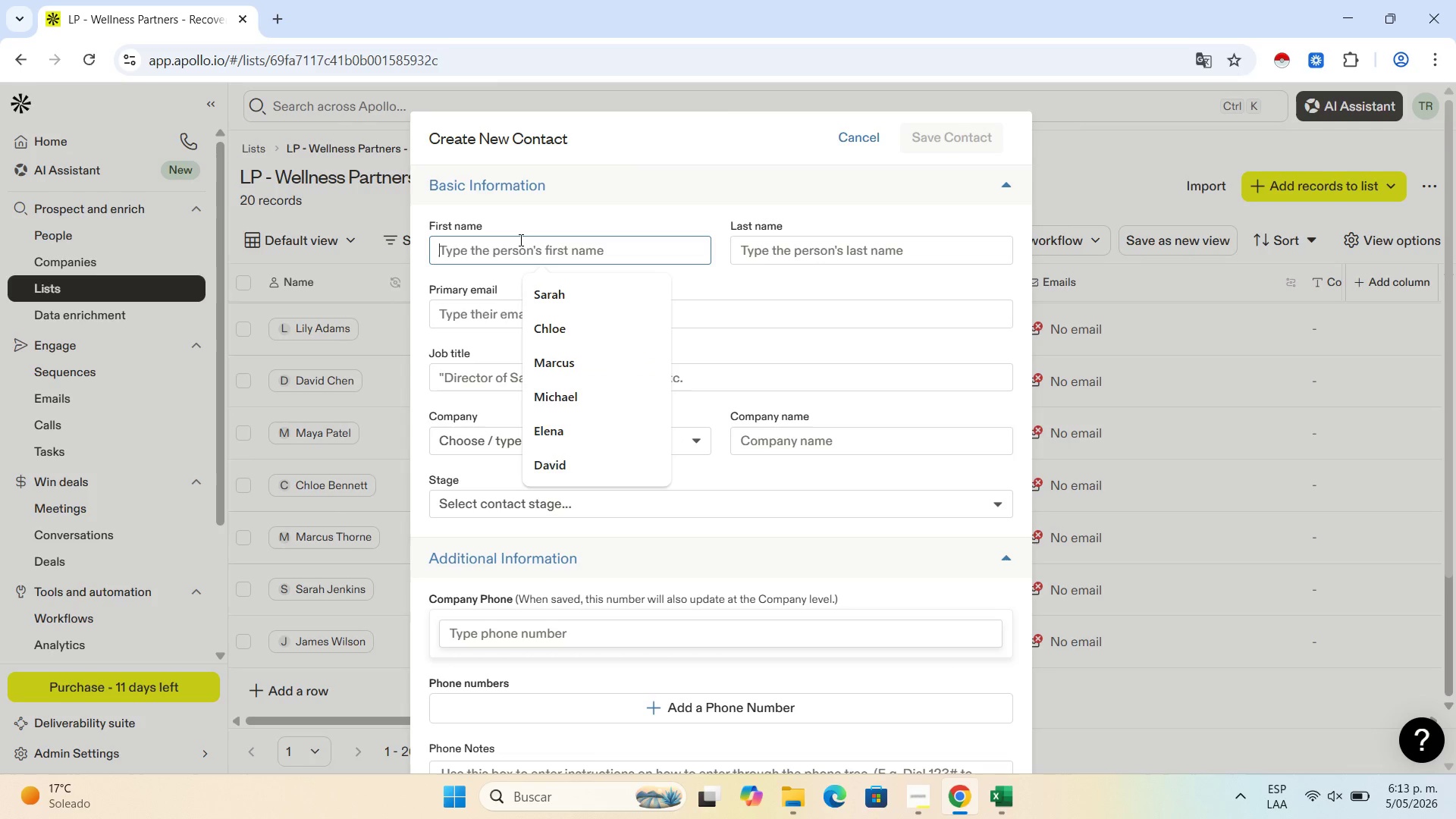 
key(Control+V)
 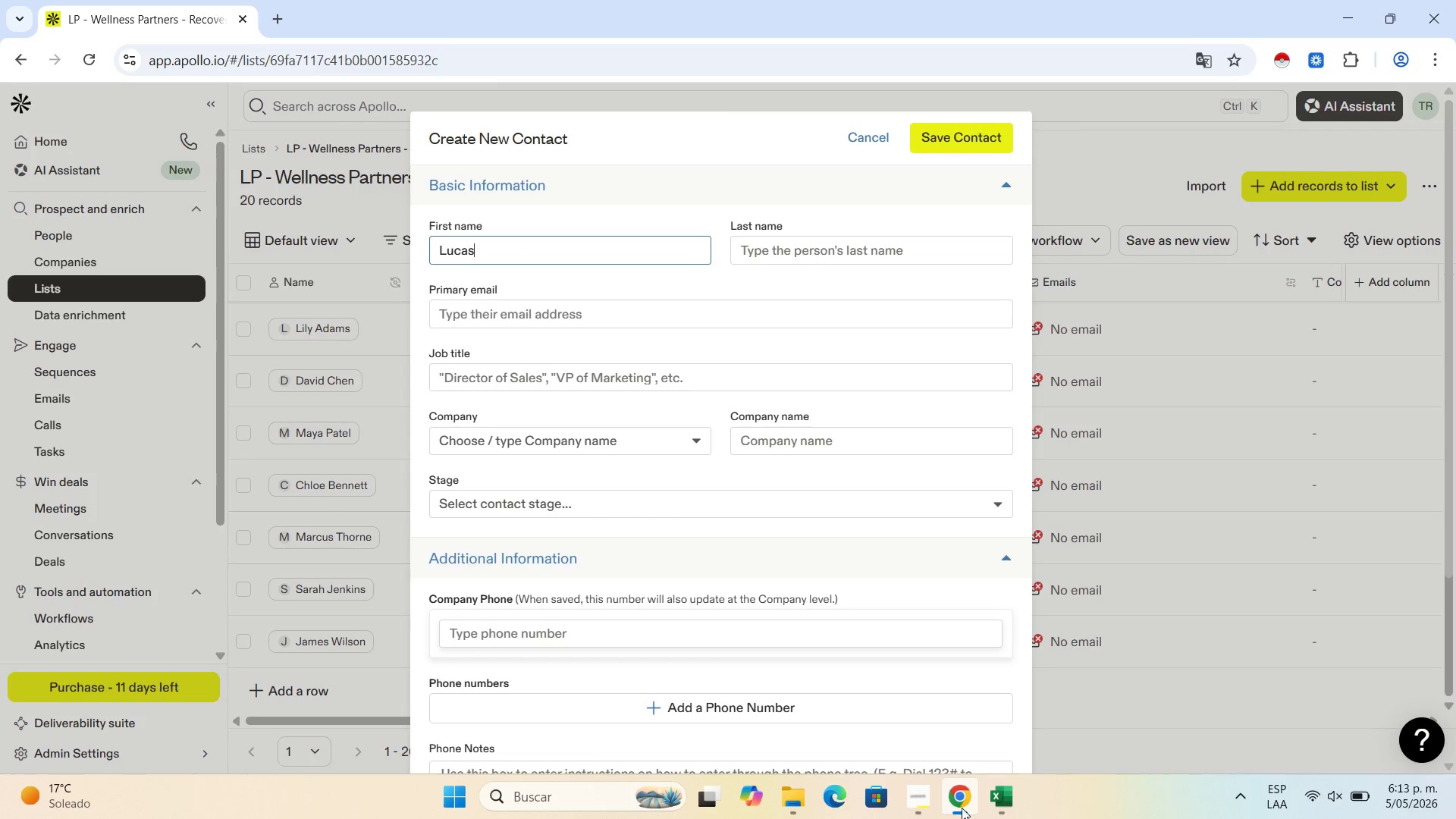 
left_click([994, 795])
 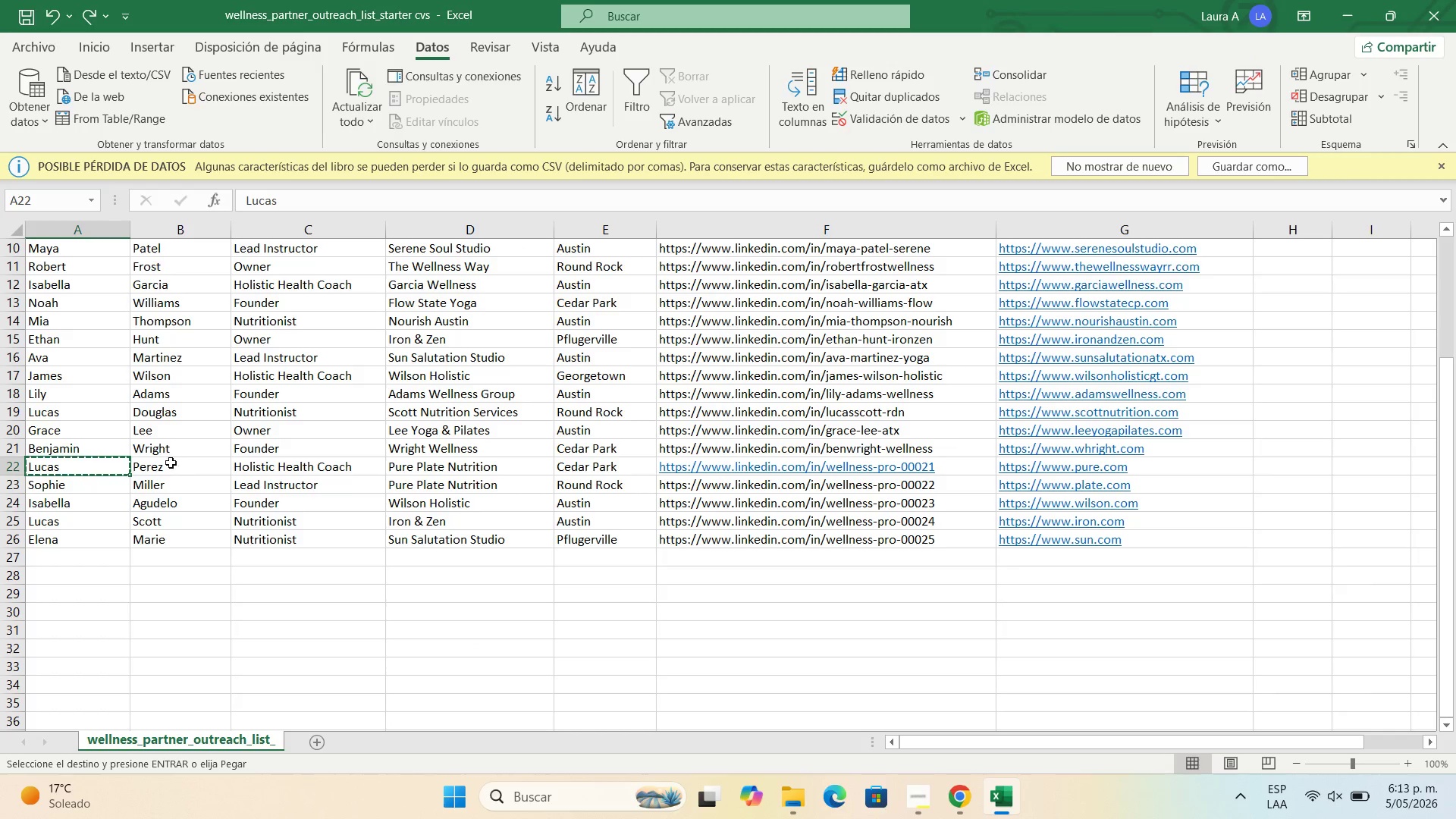 
left_click([173, 471])
 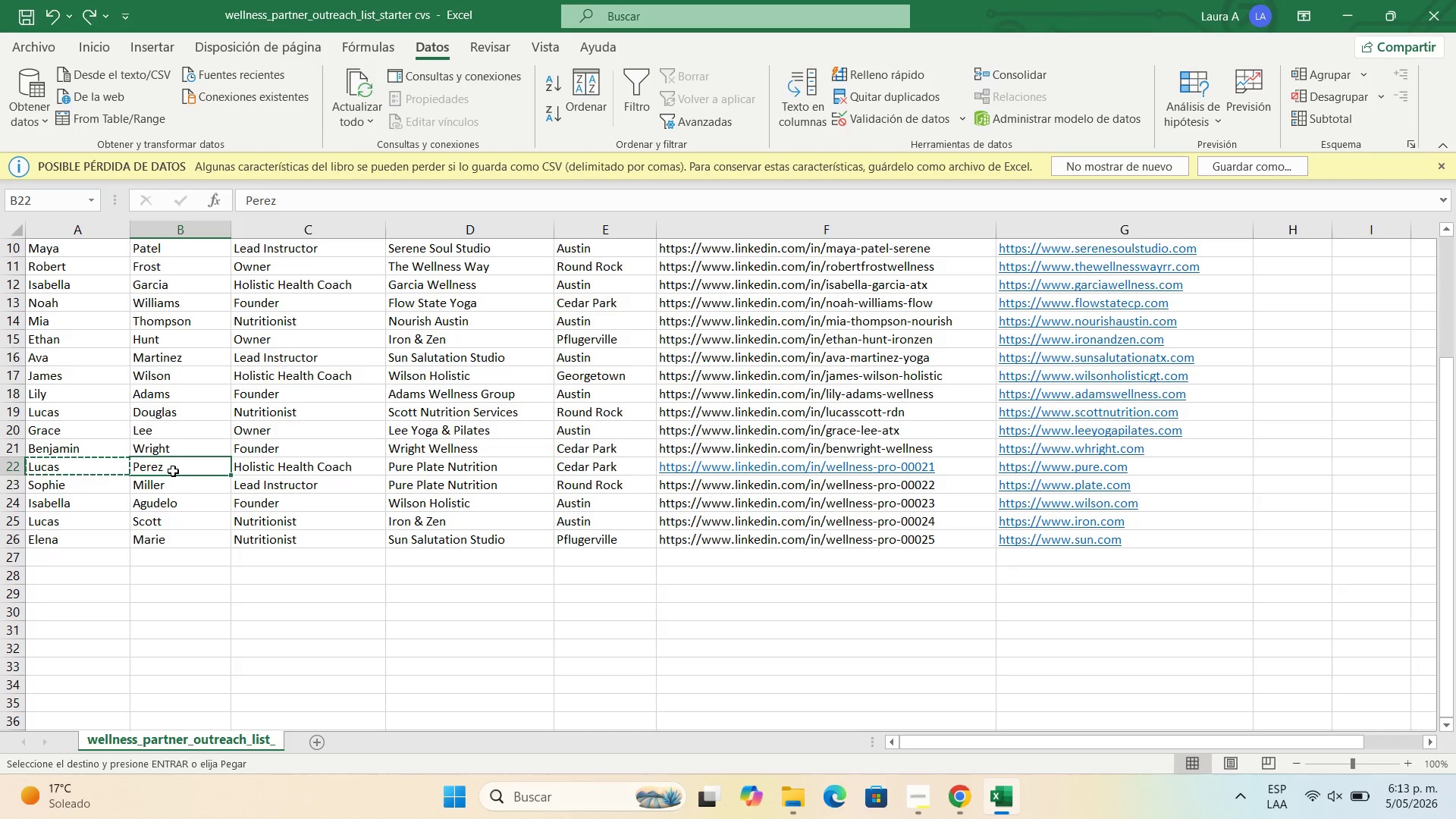 
key(Control+C)
 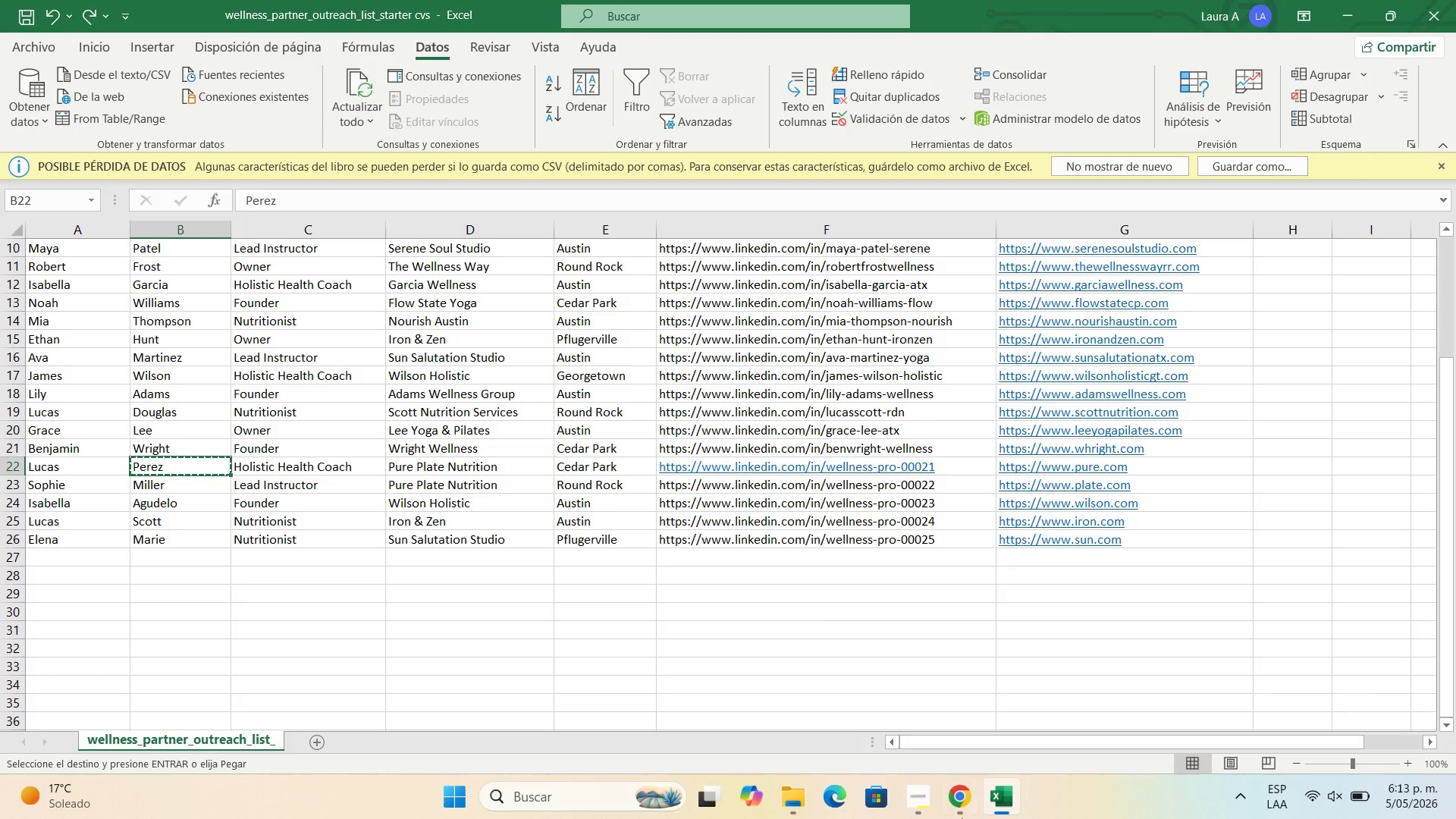 
left_click([955, 814])
 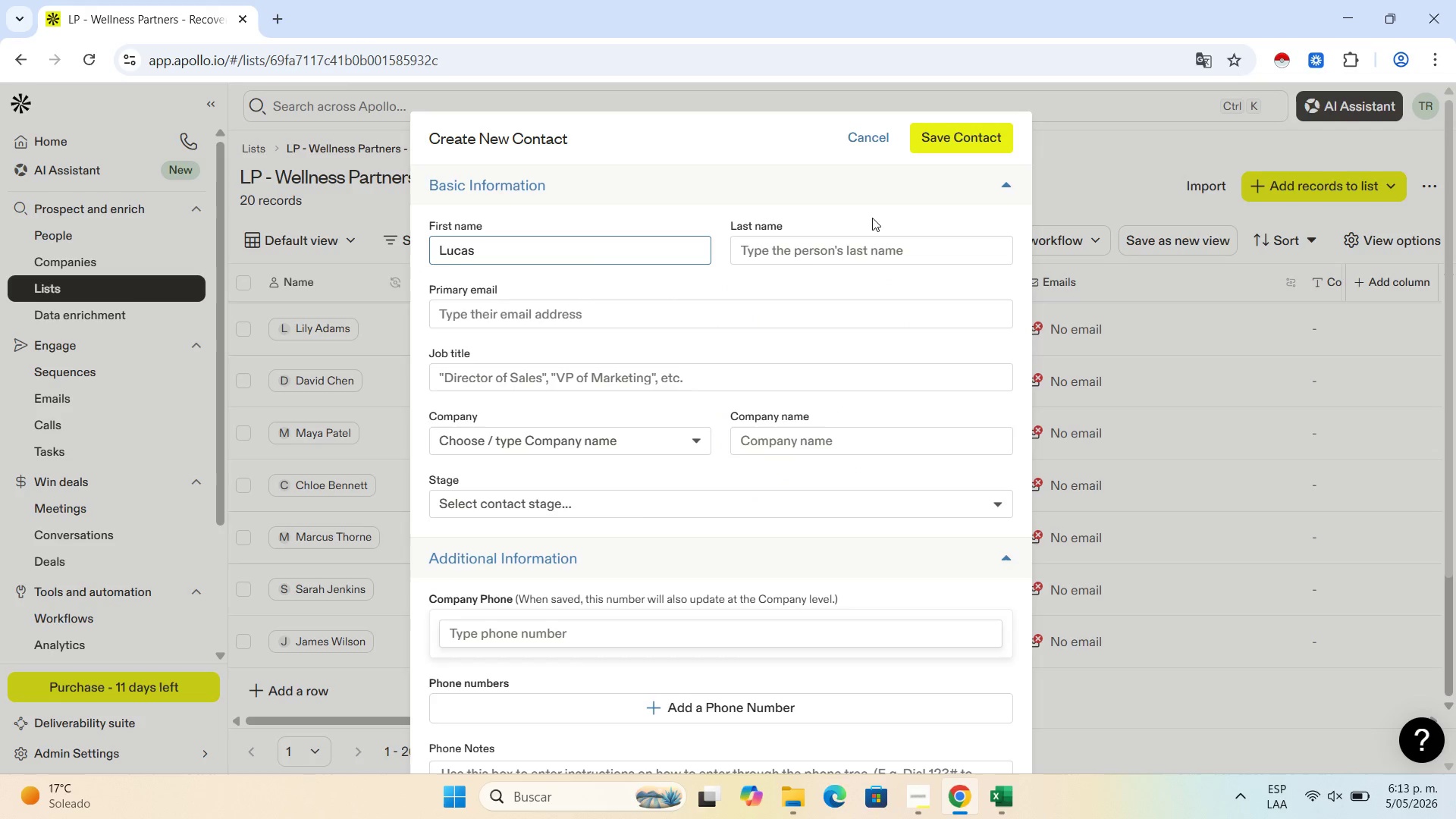 
left_click([857, 259])
 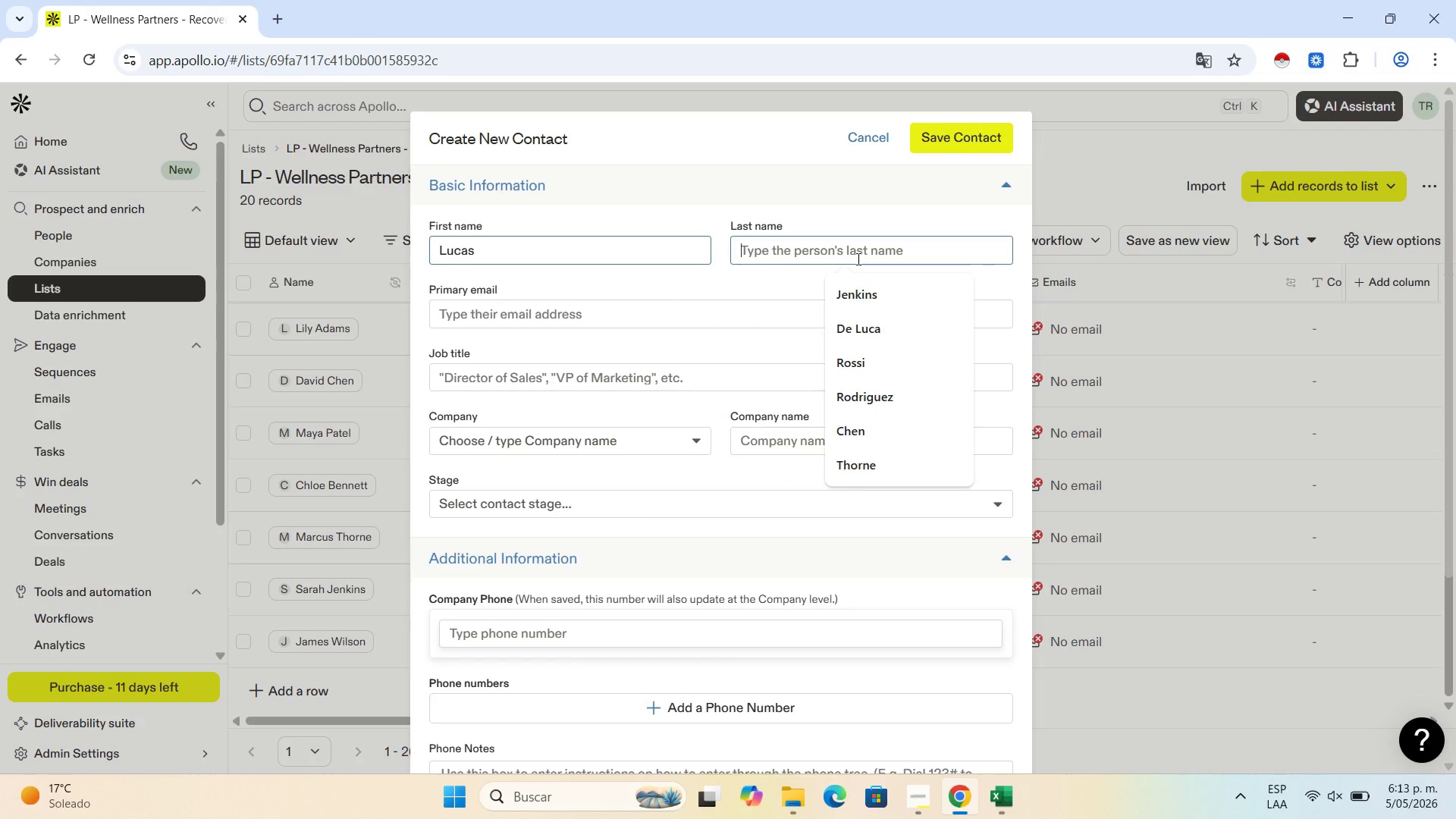 
key(Control+V)
 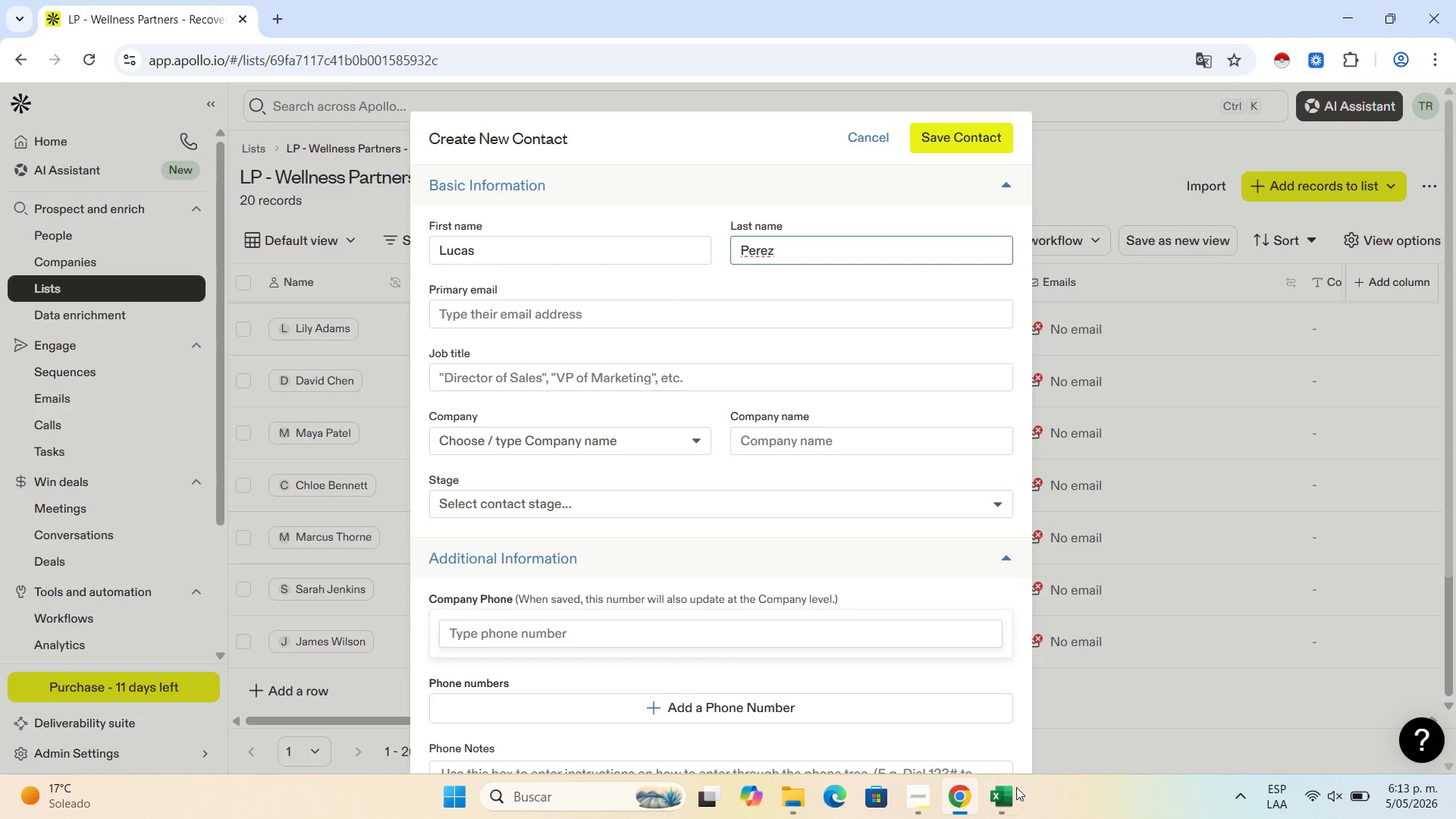 
left_click([1006, 801])
 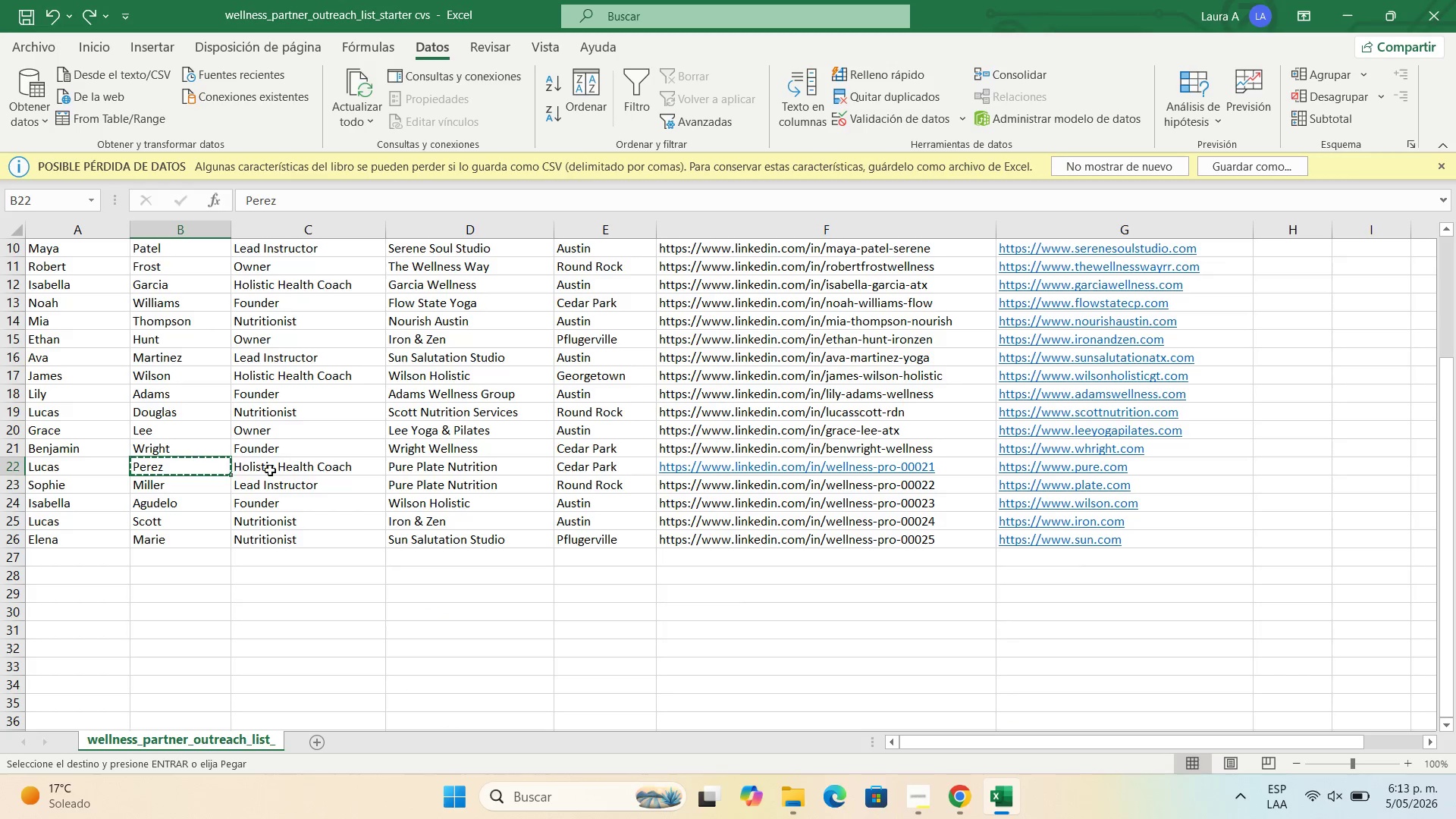 
left_click([278, 463])
 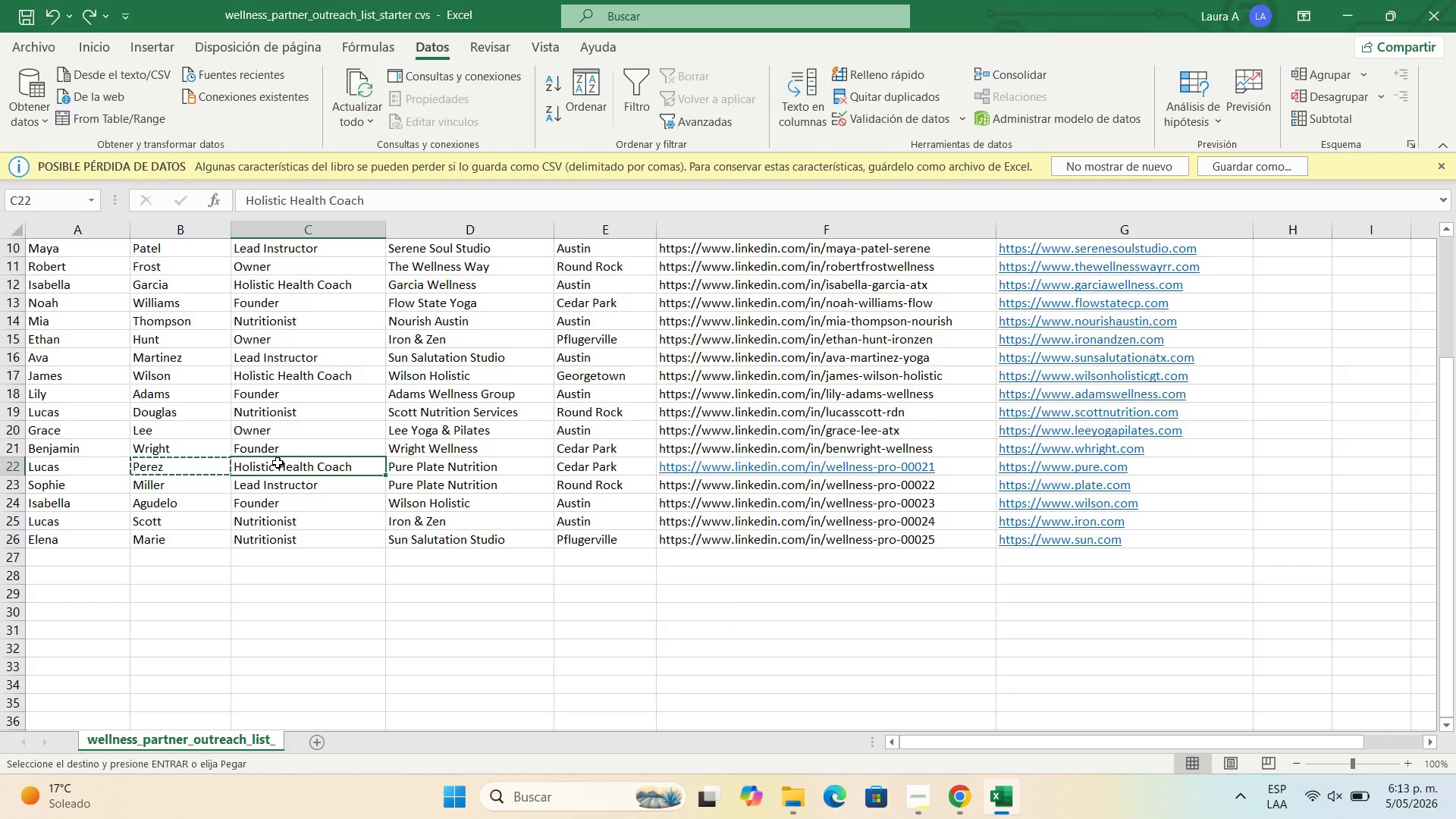 
key(Control+C)
 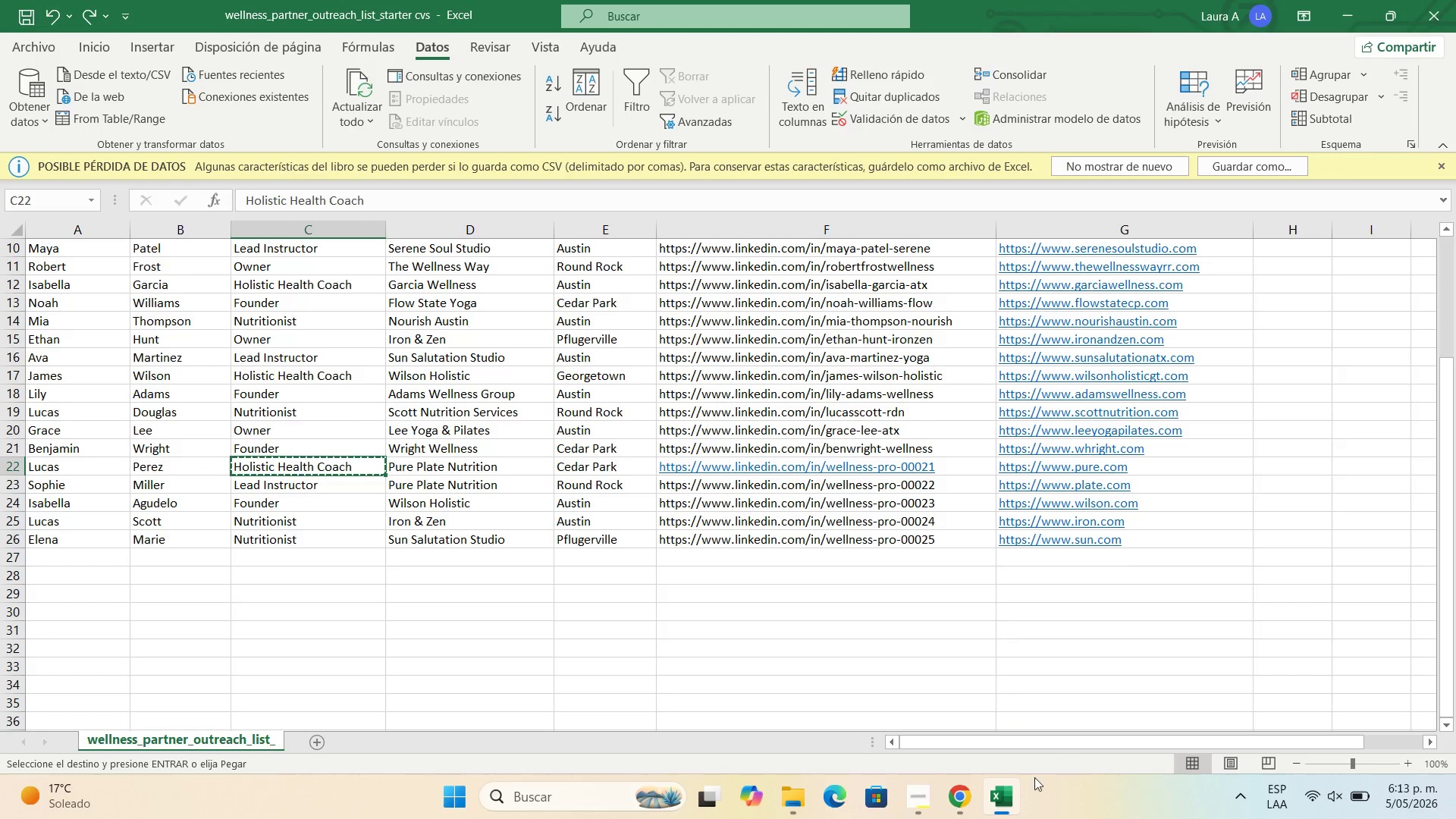 
left_click([948, 817])
 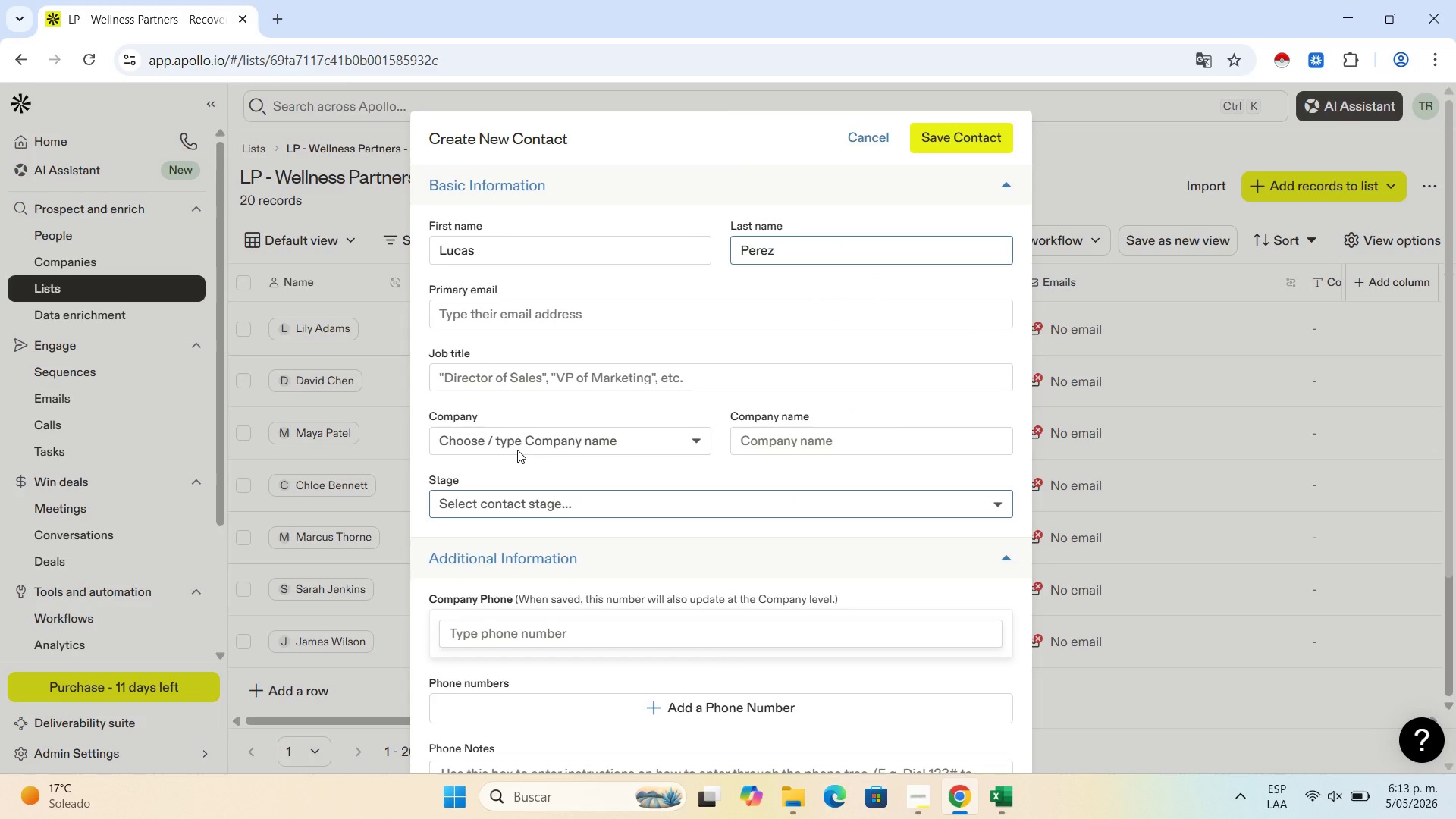 
left_click([529, 373])
 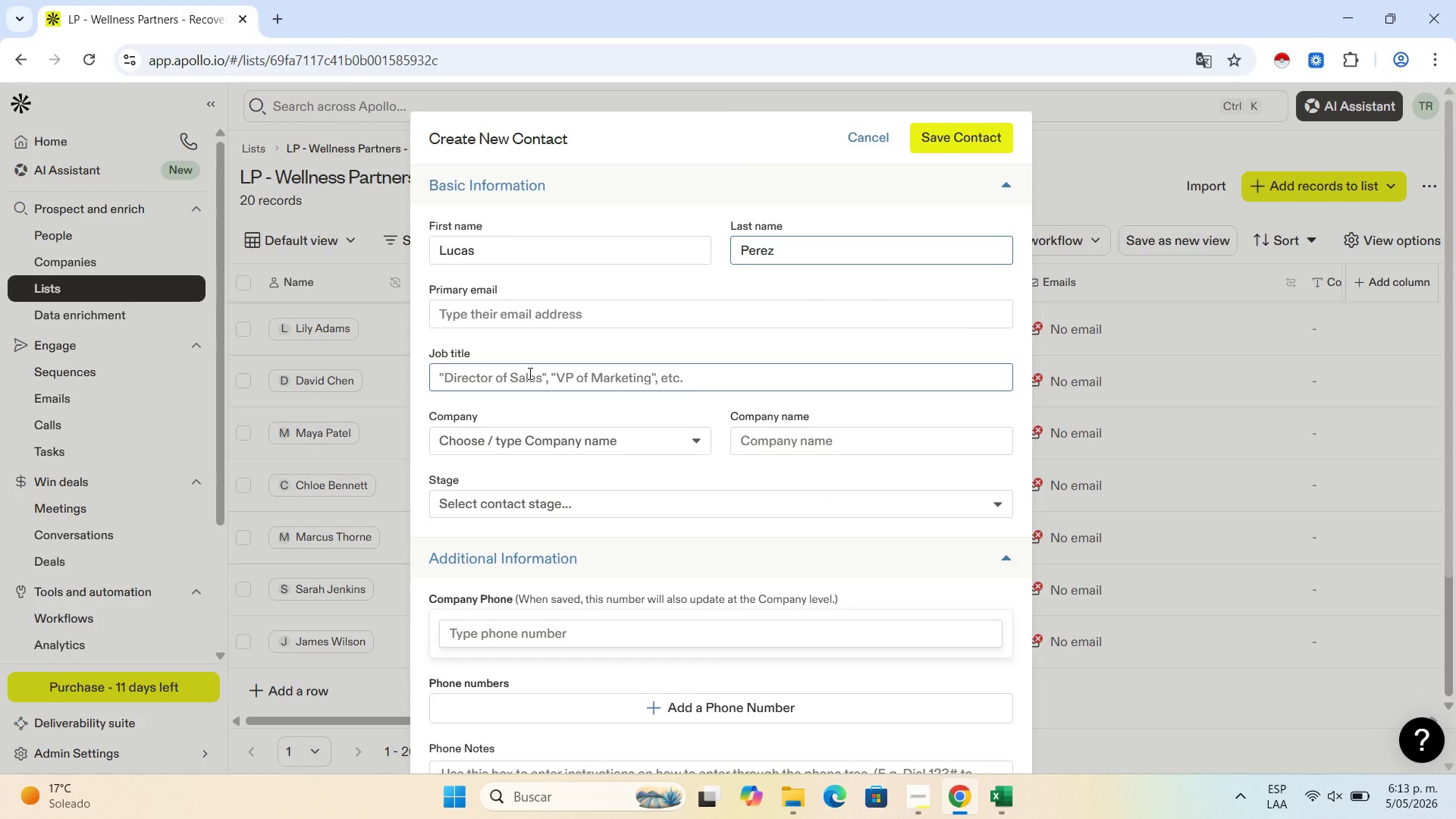 
key(Control+V)
 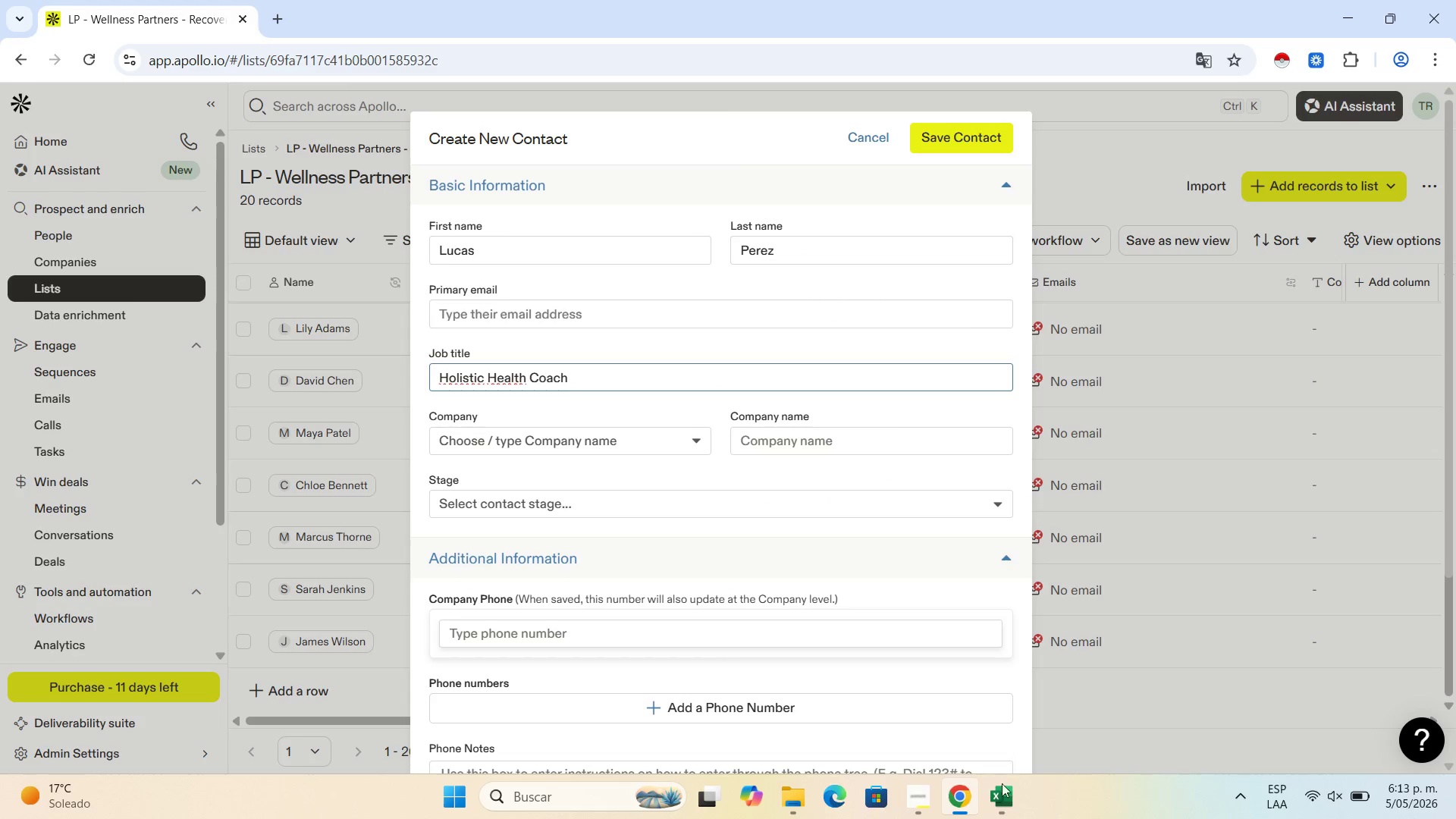 
left_click([1004, 788])
 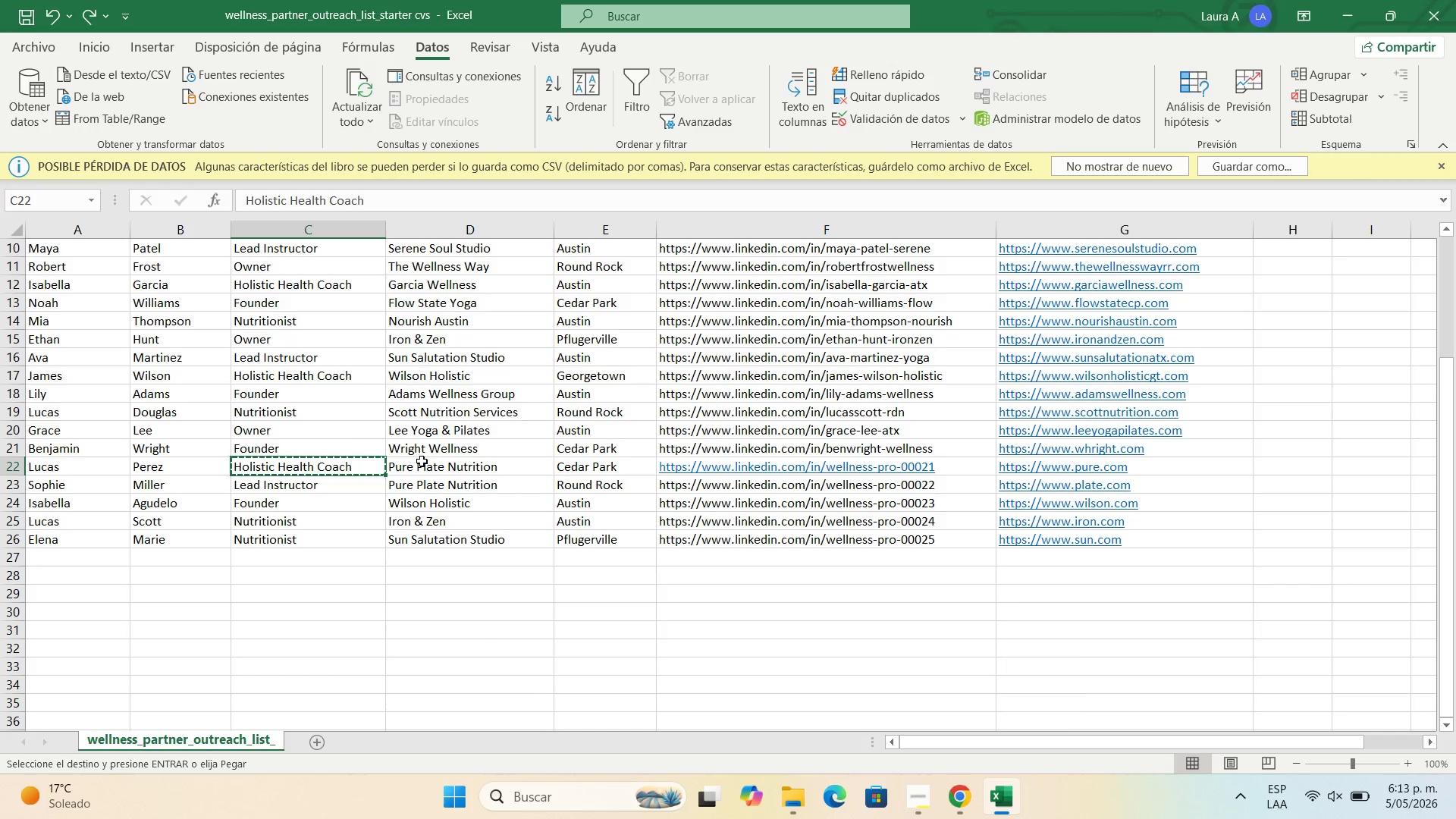 
left_click([422, 461])
 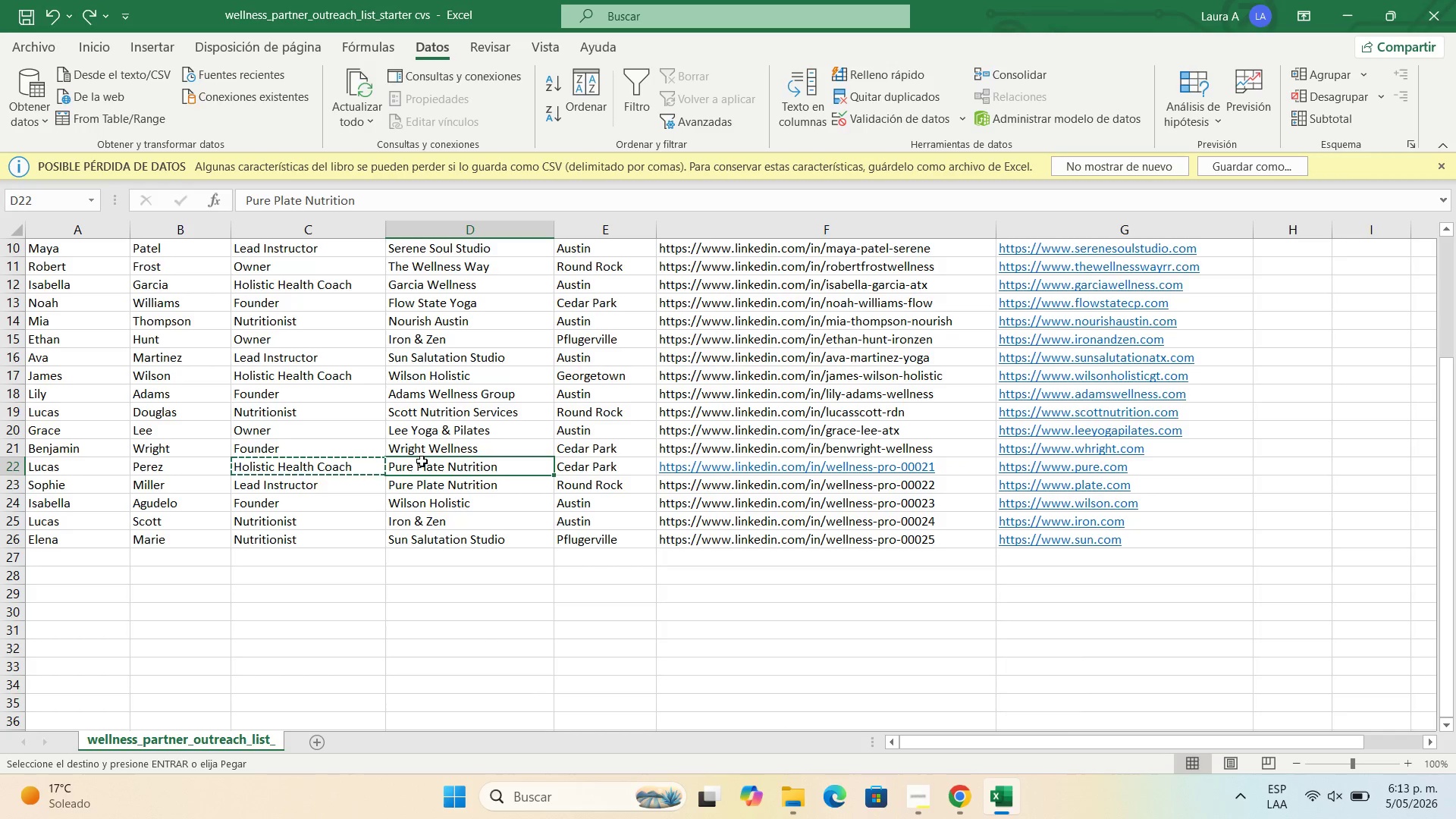 
key(Control+C)
 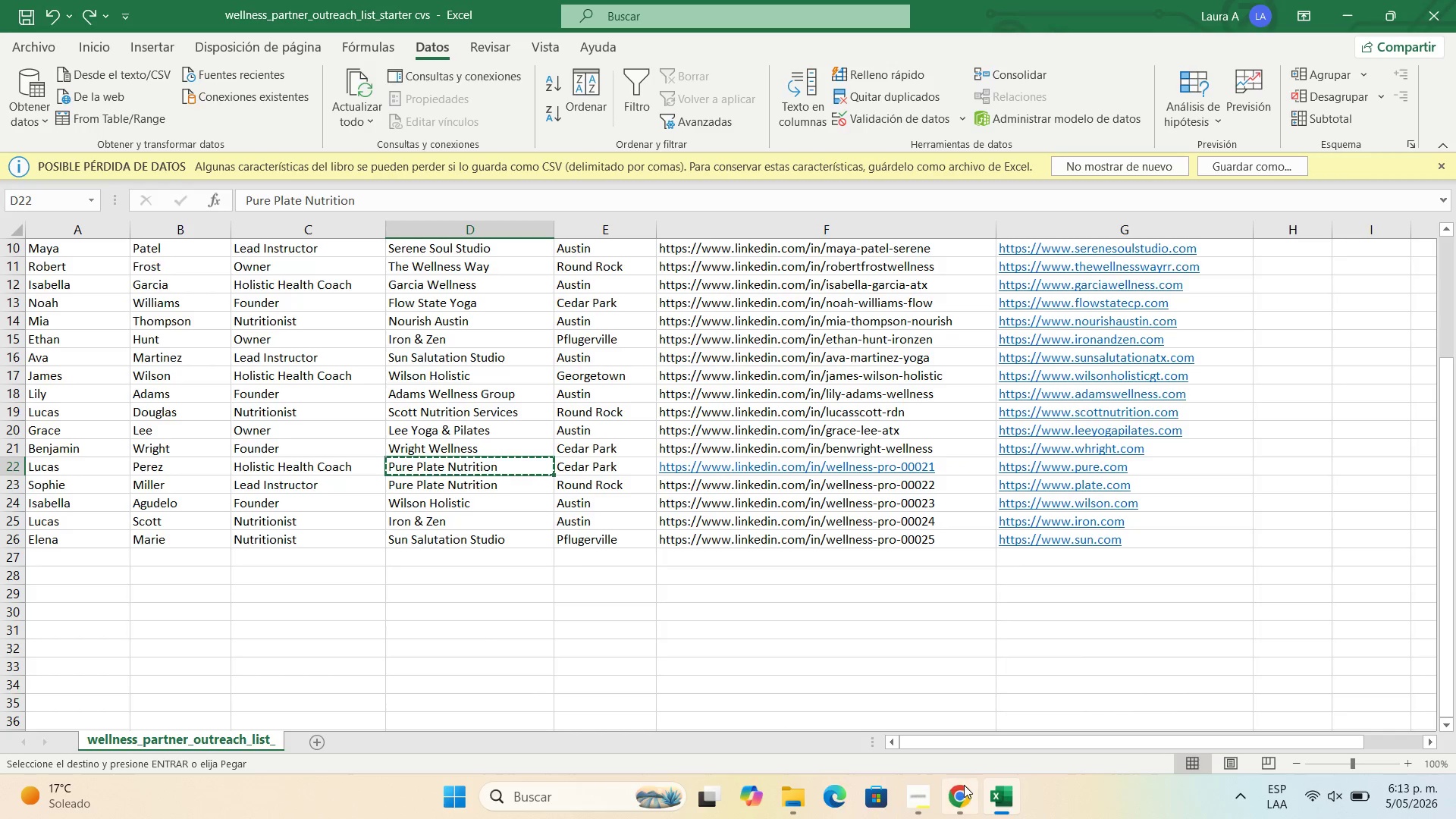 
left_click([964, 785])
 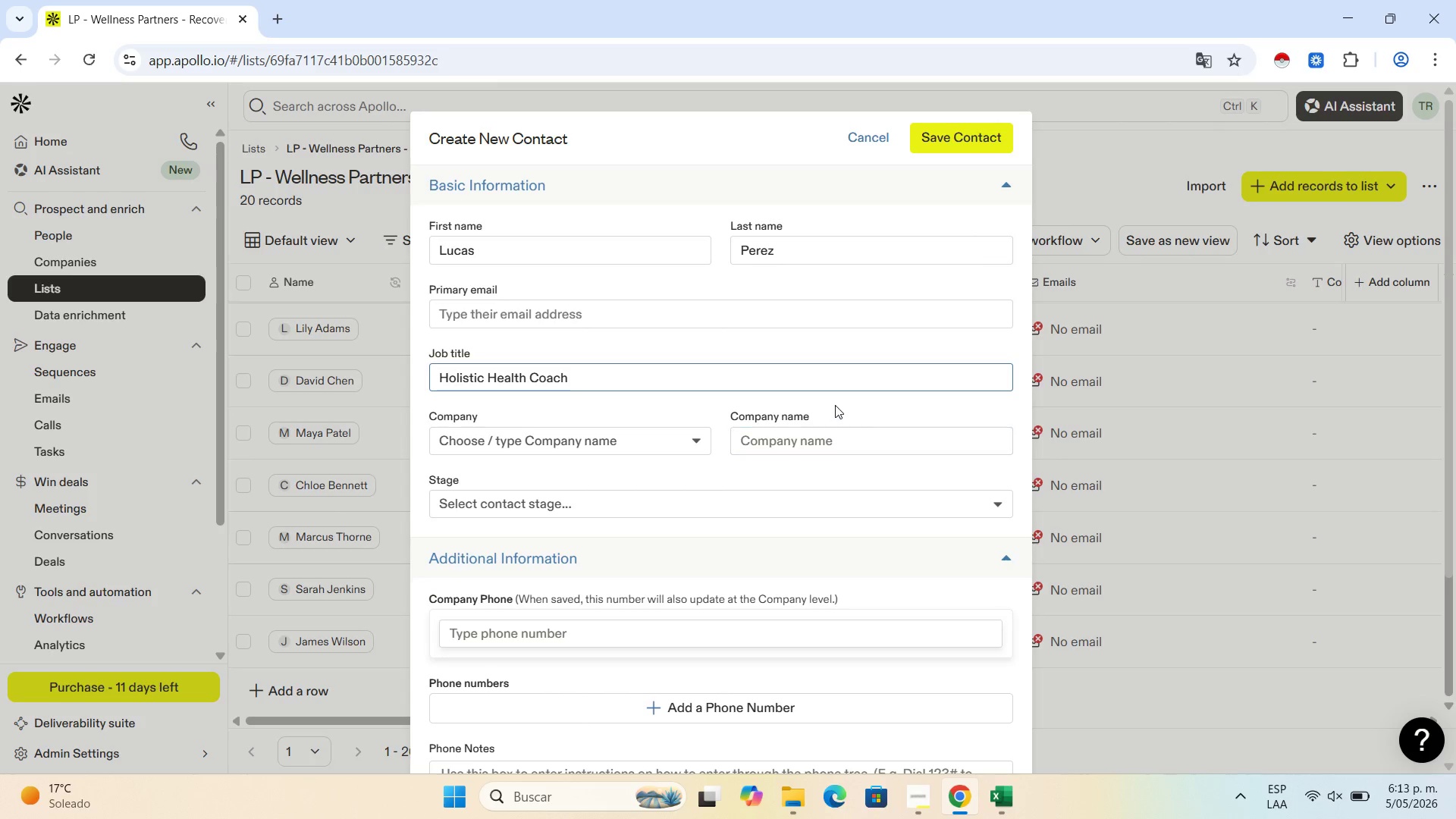 
left_click([830, 441])
 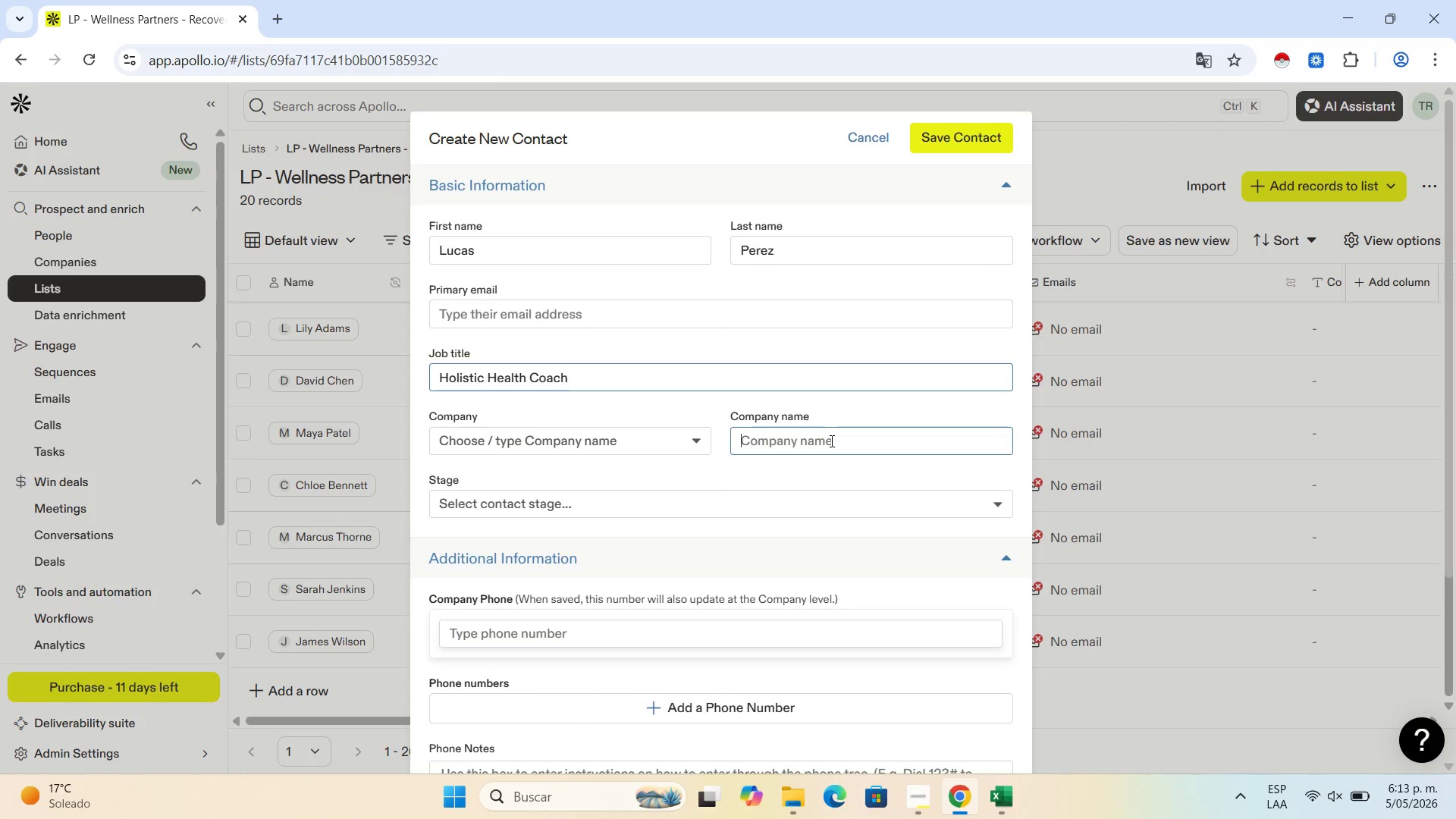 
key(Control+V)
 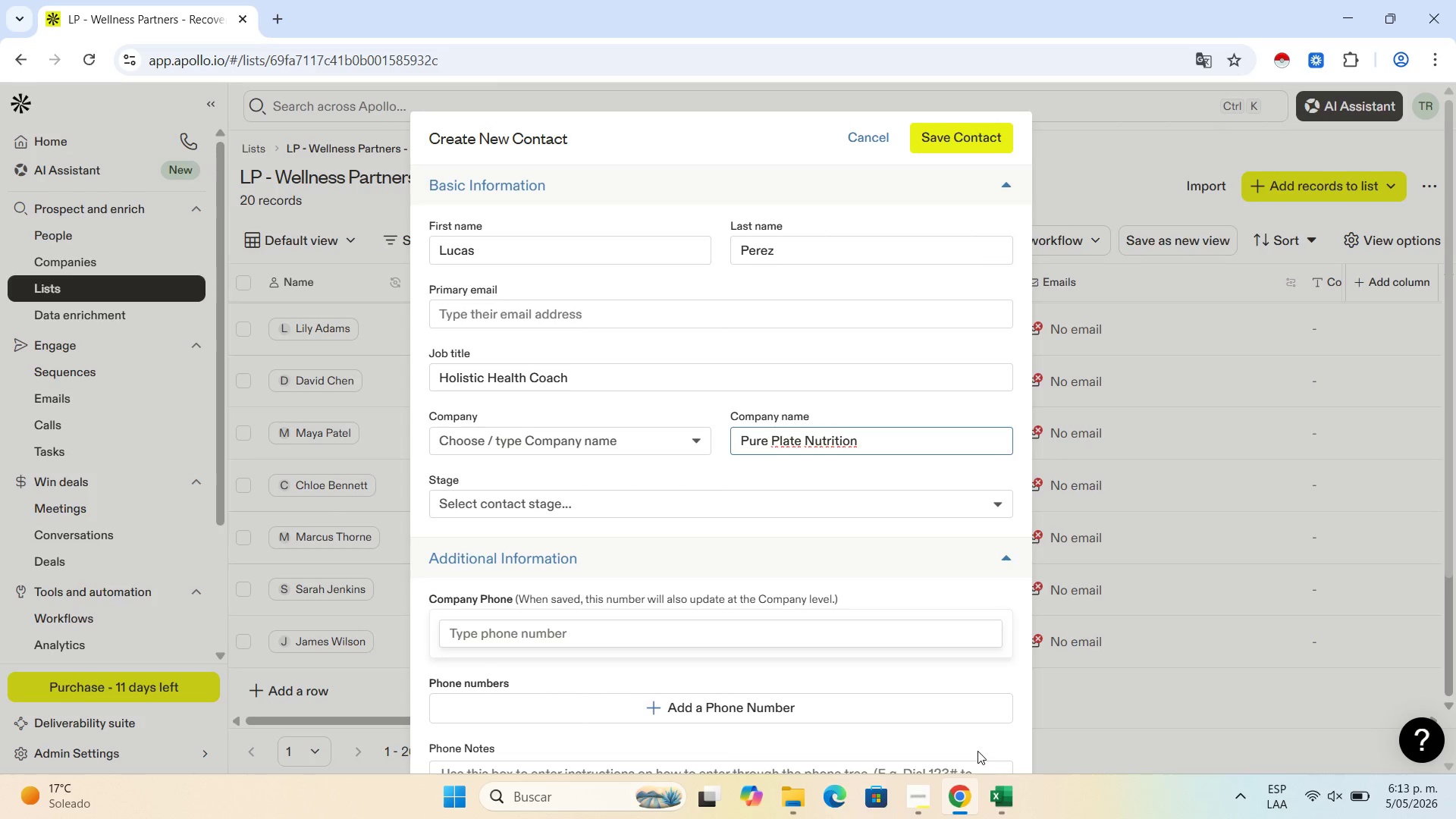 
left_click([1003, 794])
 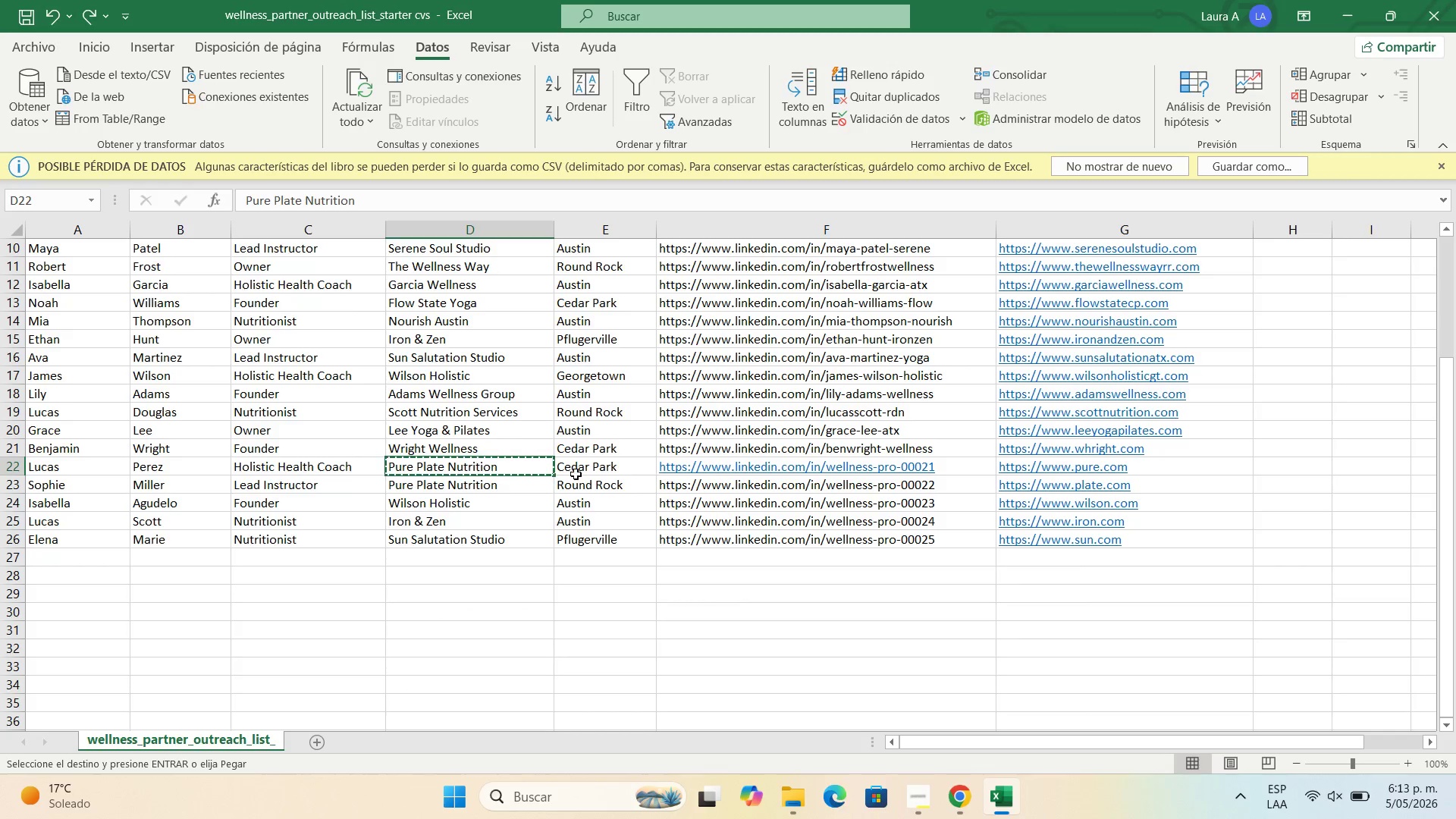 
left_click([583, 469])
 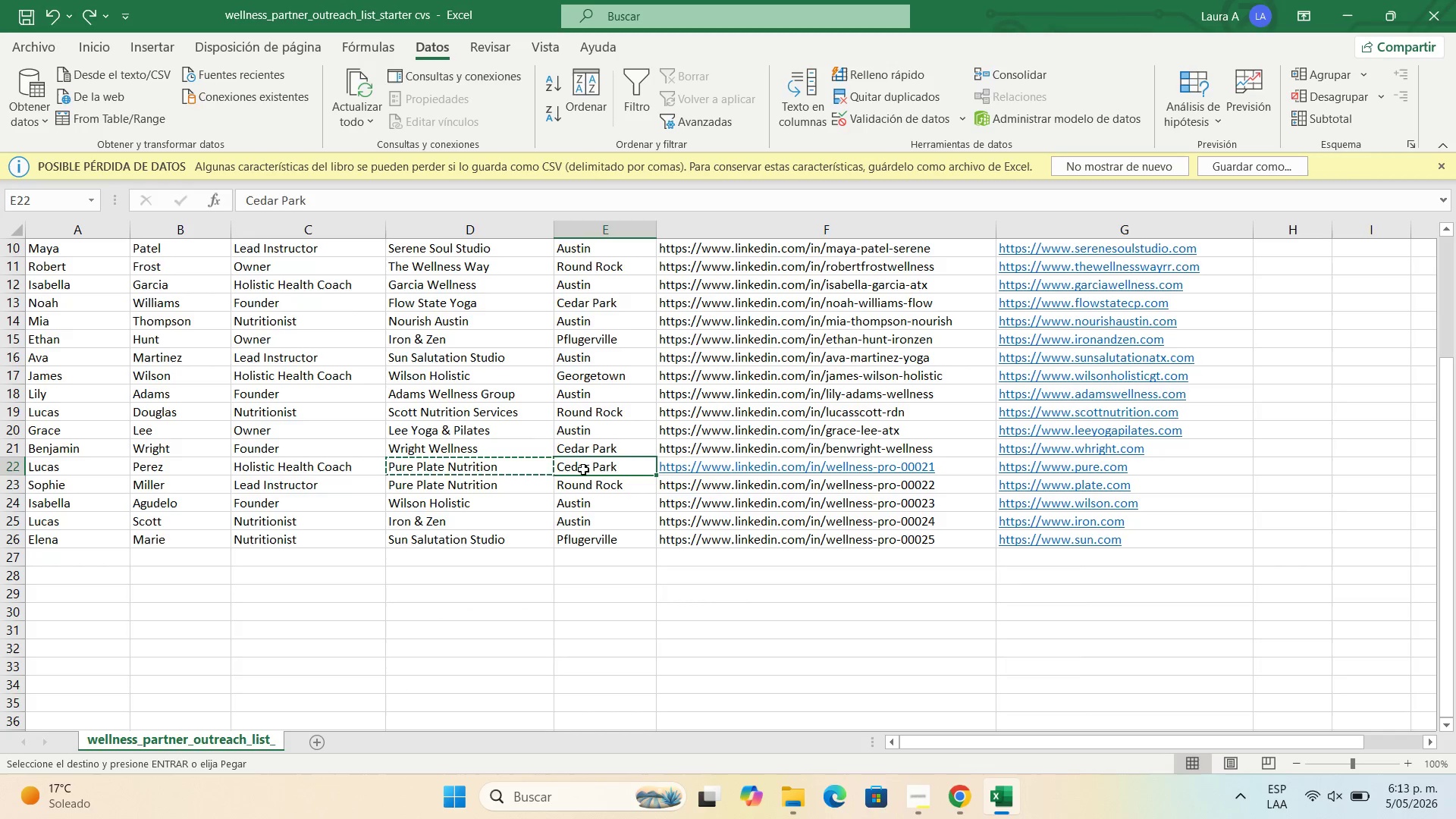 
key(Control+C)
 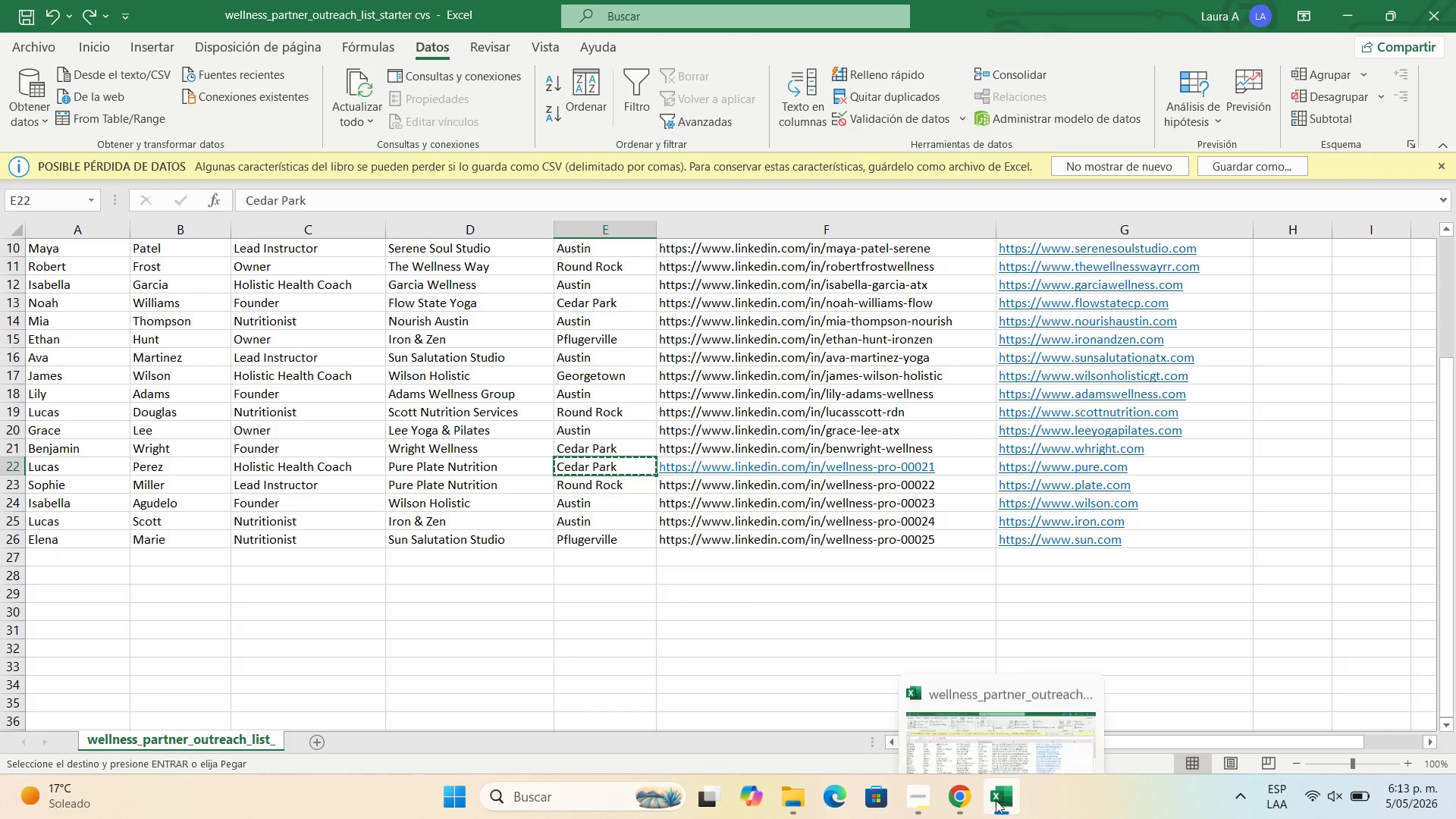 
left_click([961, 800])
 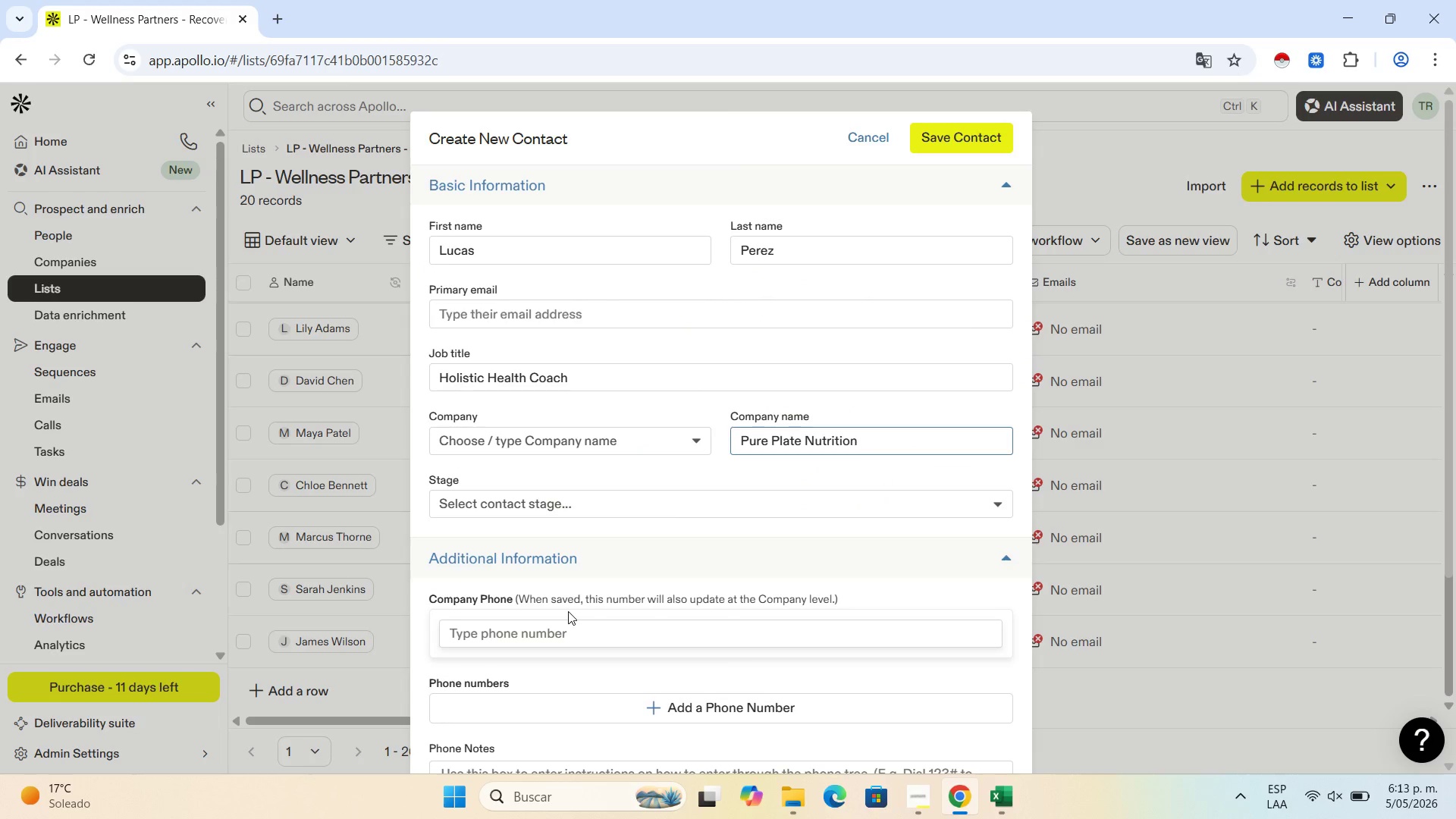 
scroll: coordinate [568, 608], scroll_direction: down, amount: 5.0
 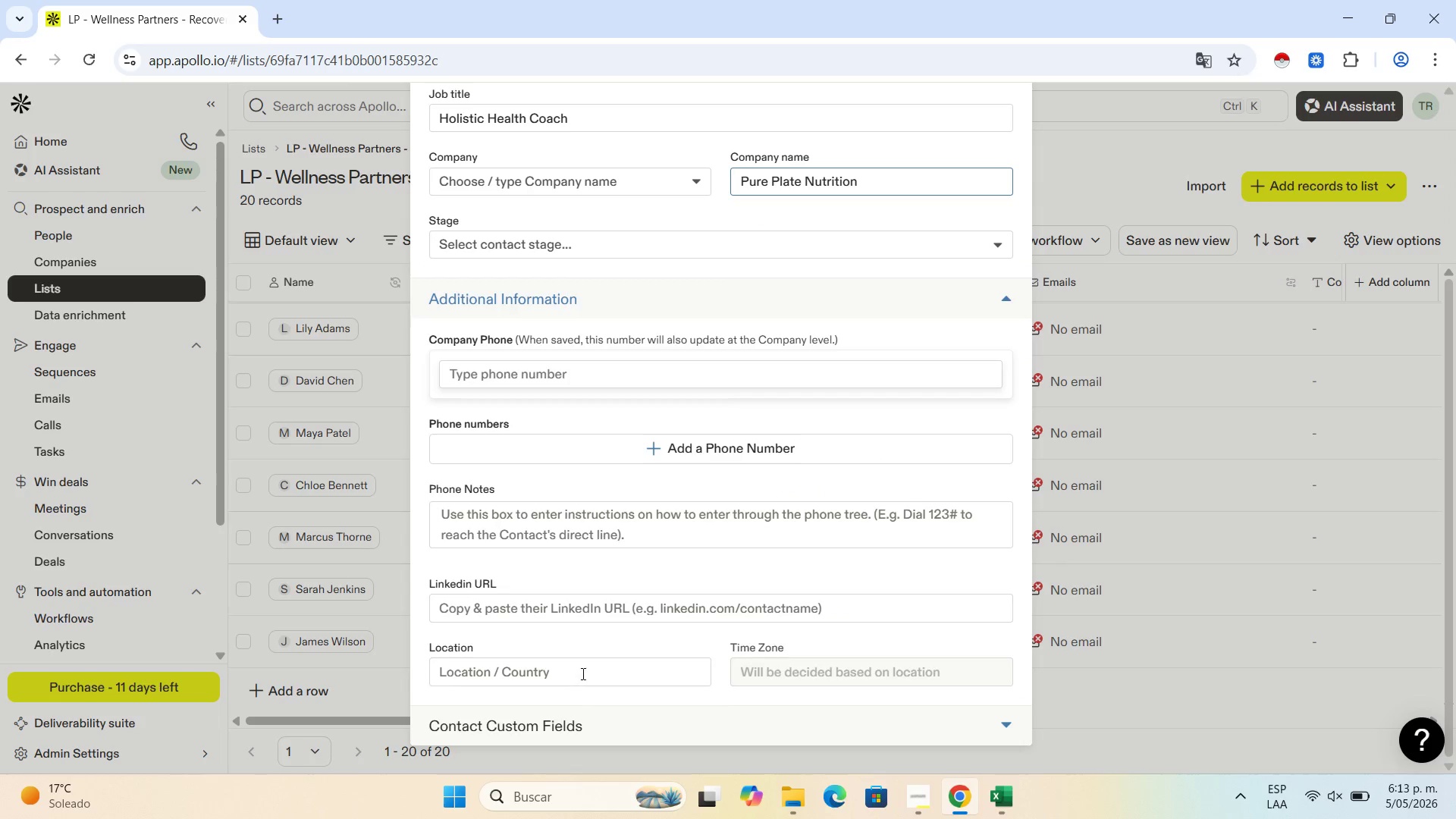 
left_click([584, 665])
 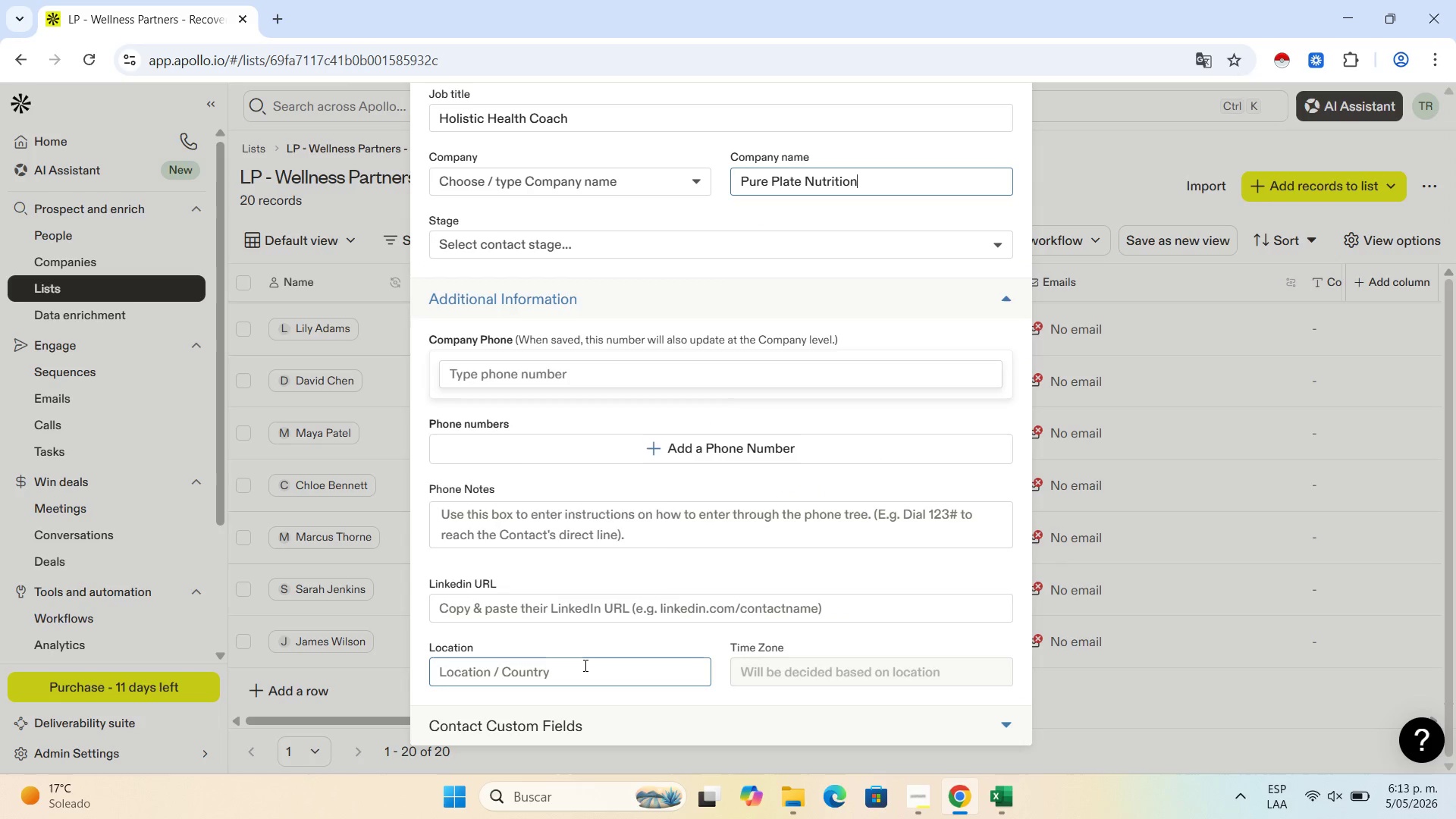 
key(Control+V)
 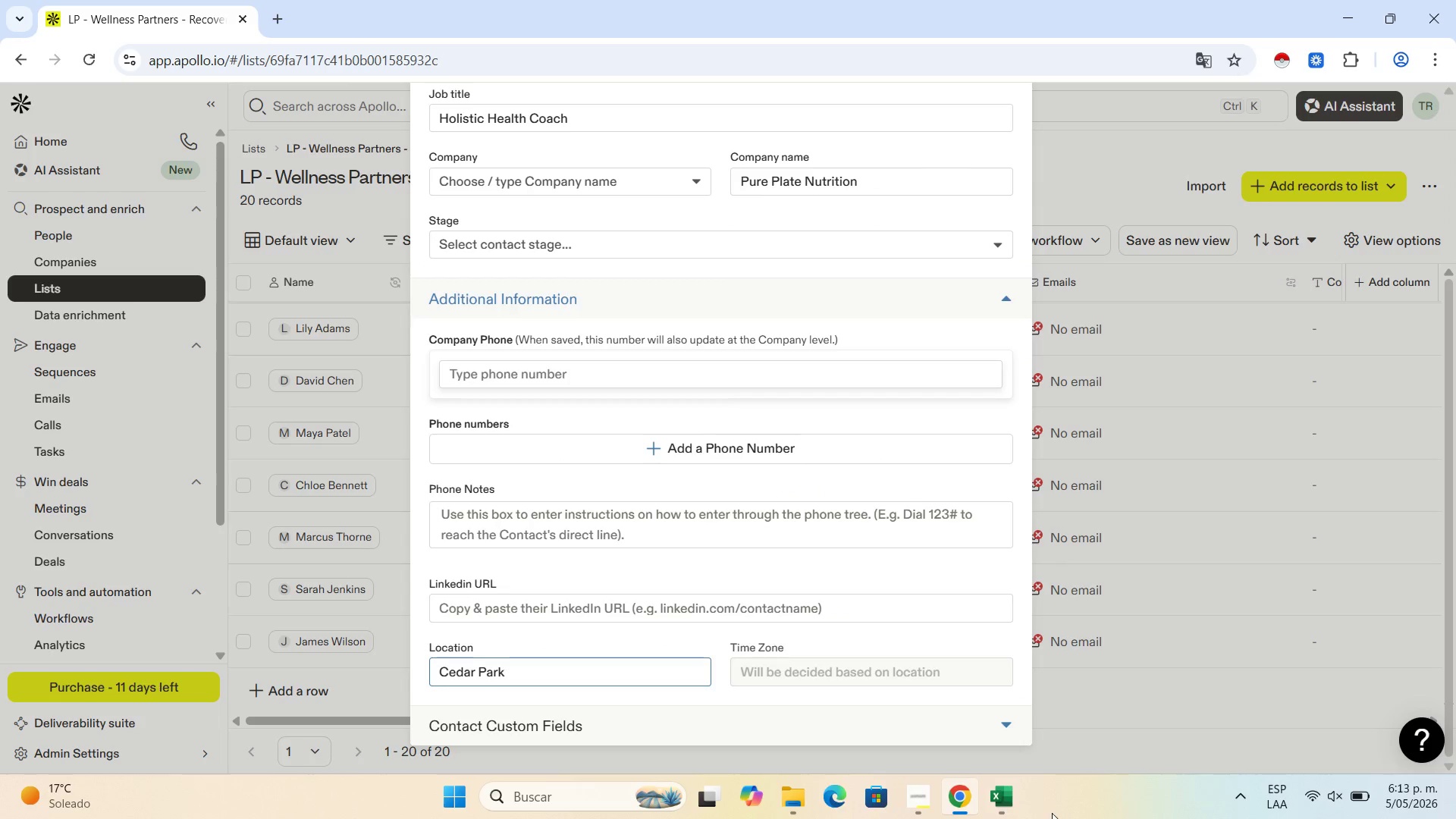 
left_click([1012, 794])
 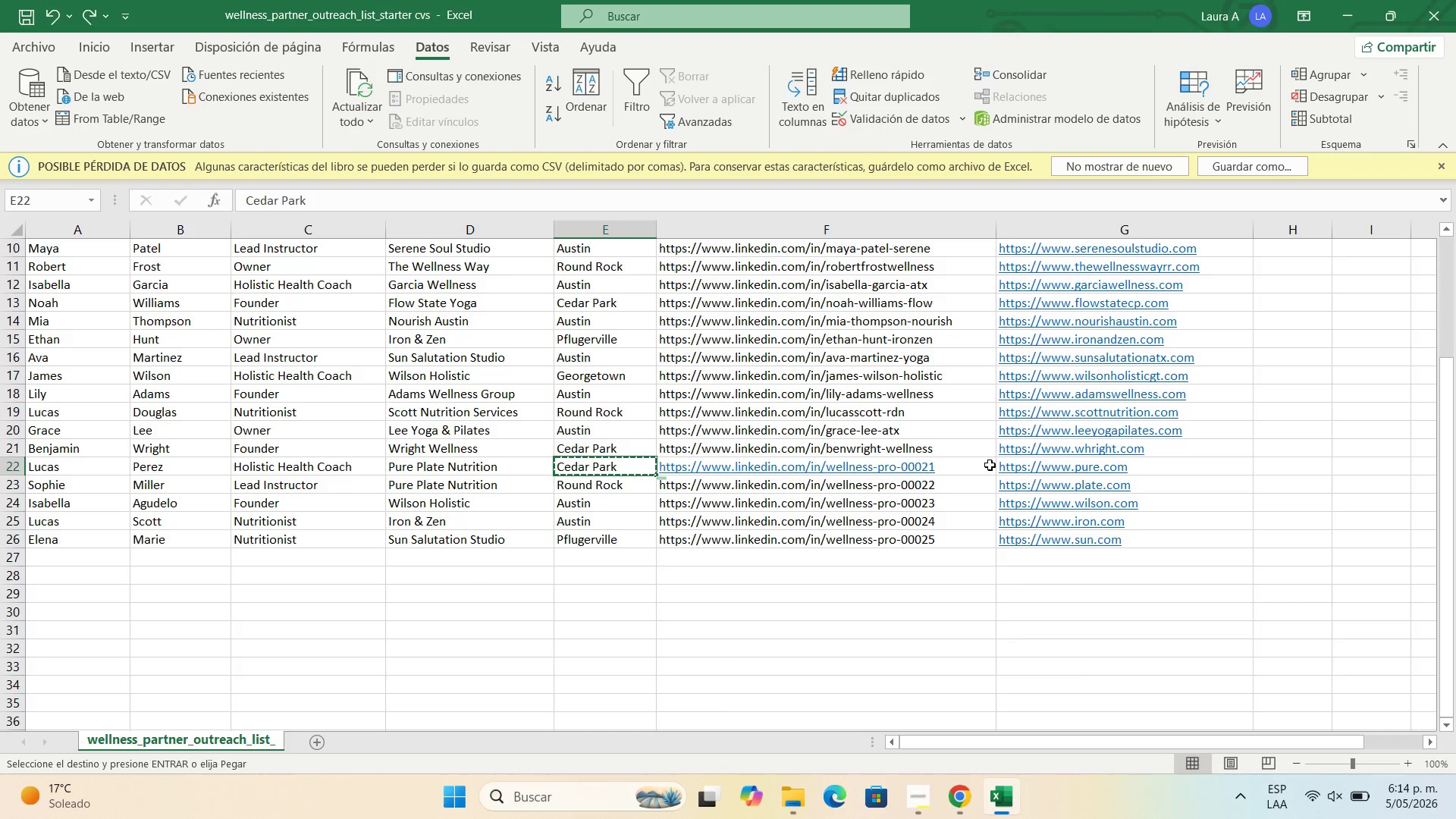 
left_click([981, 465])
 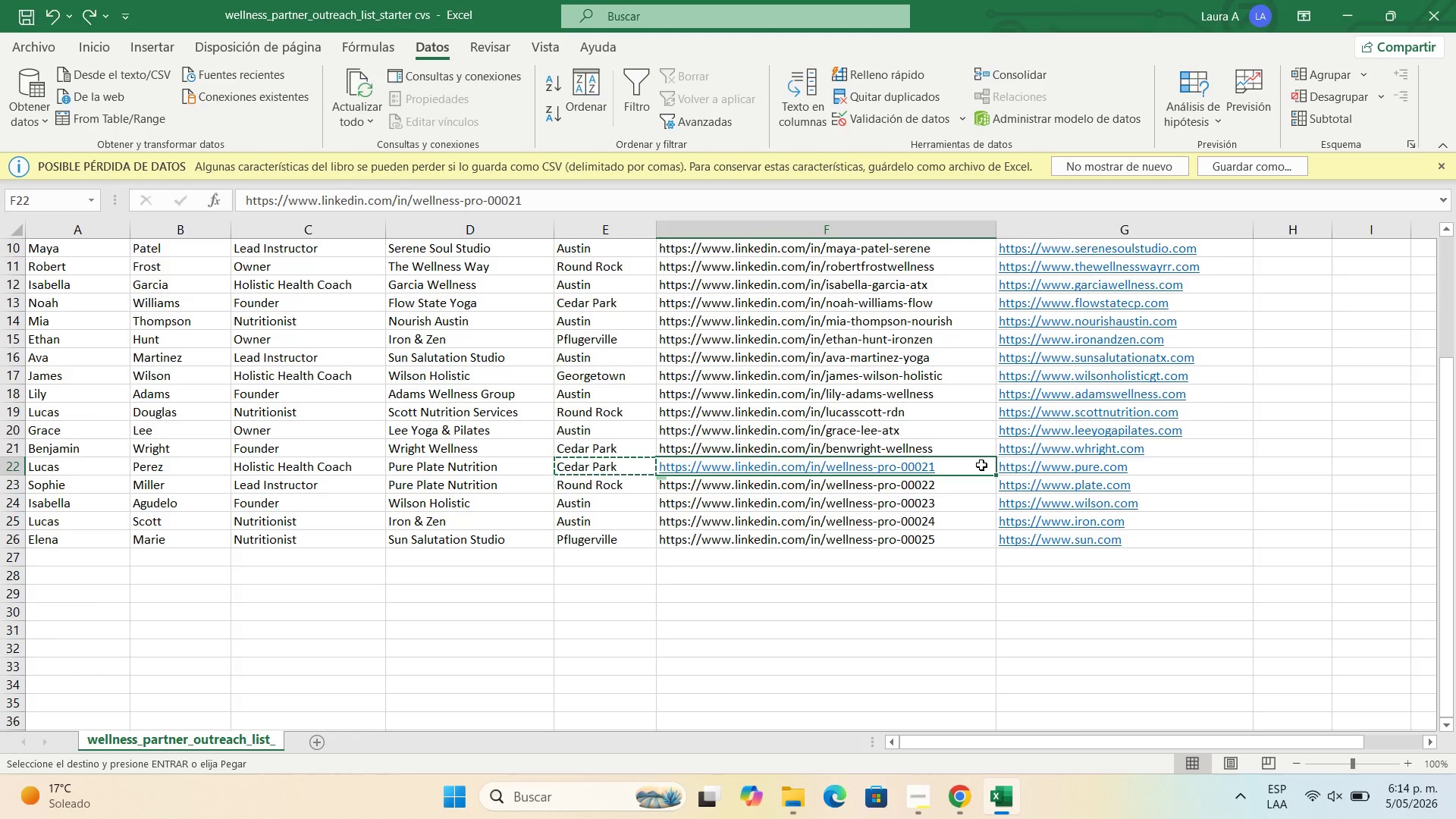 
key(Control+C)
 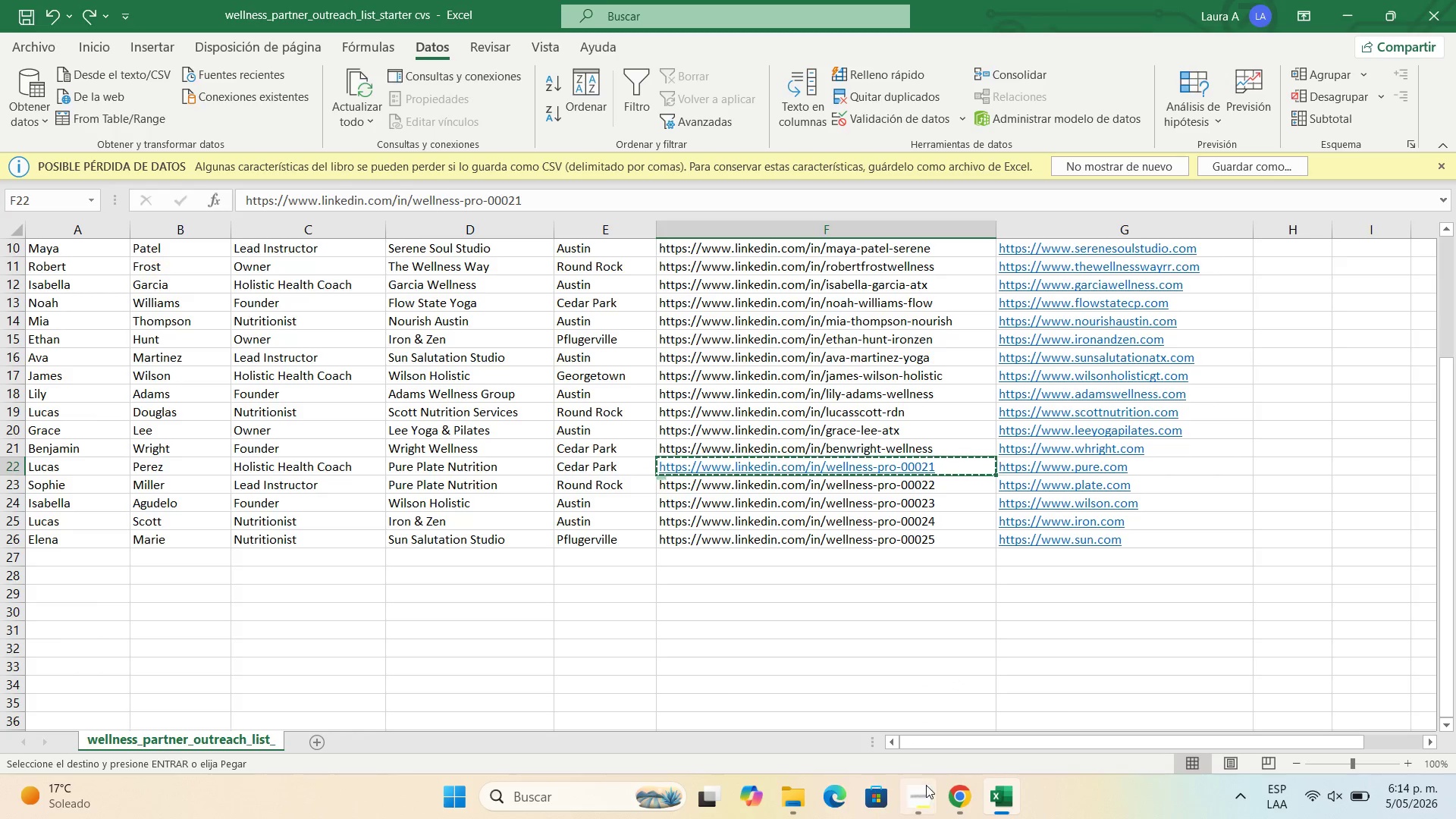 
left_click([952, 786])
 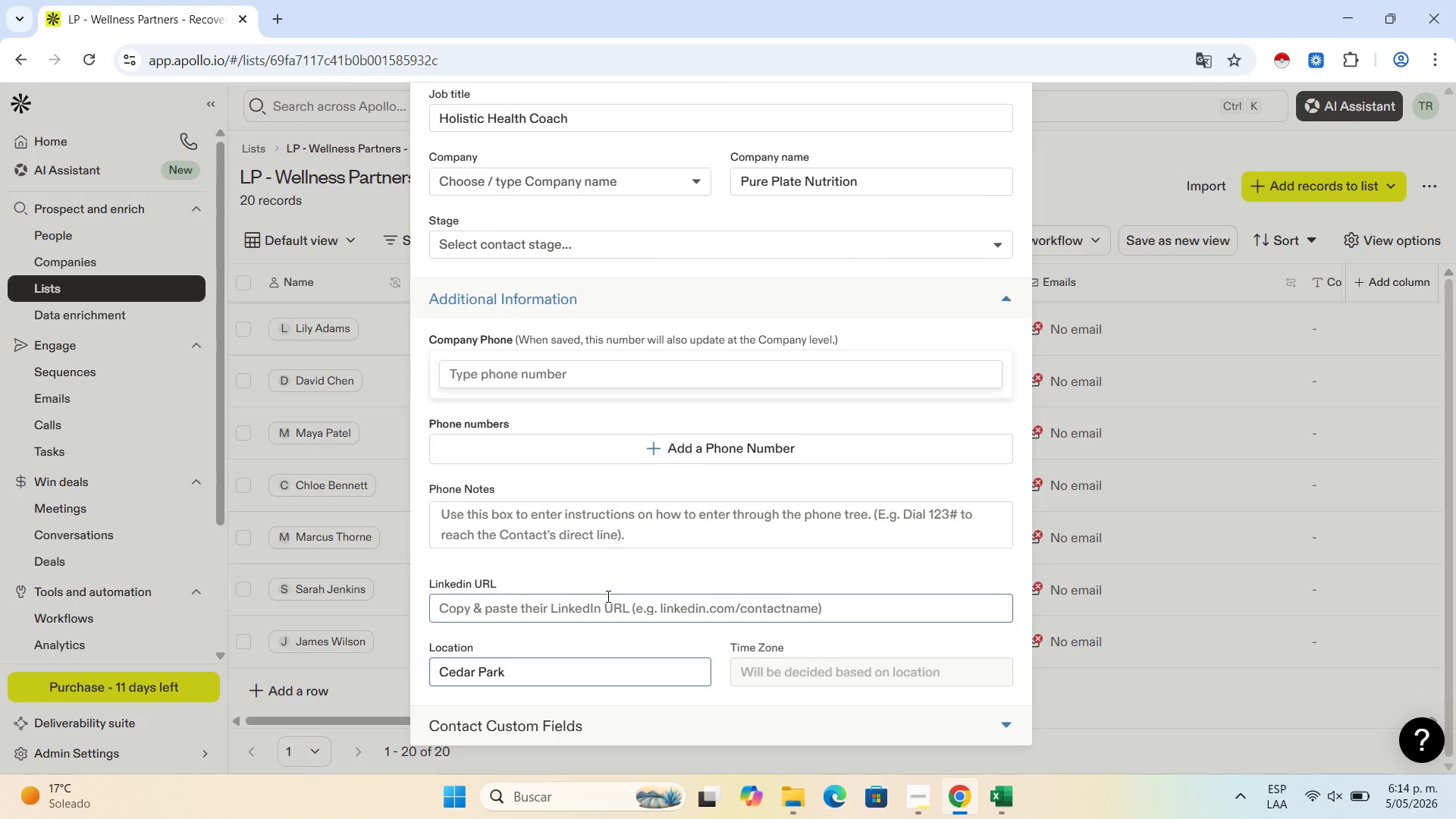 
left_click([607, 596])
 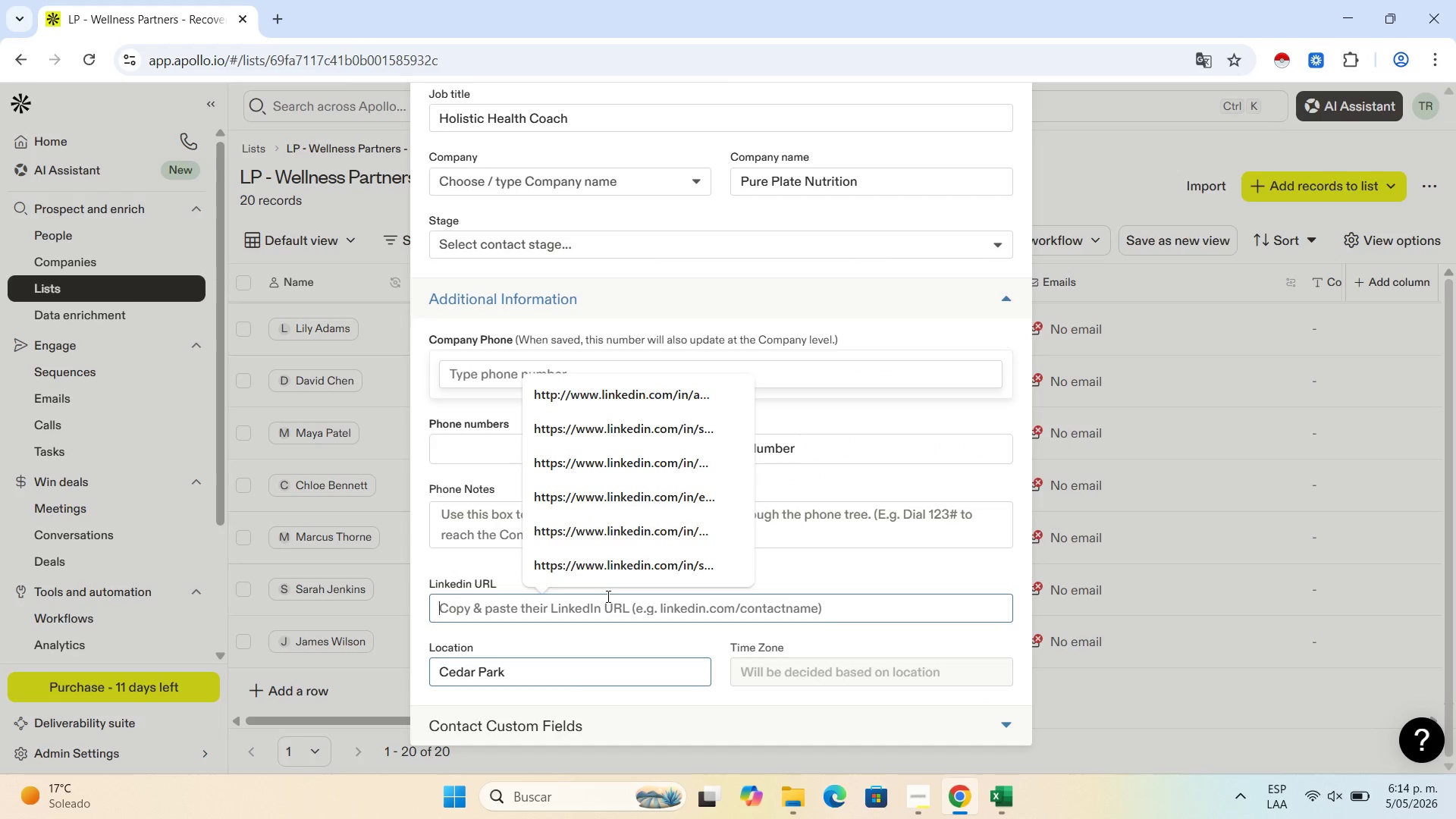 
key(Control+V)
 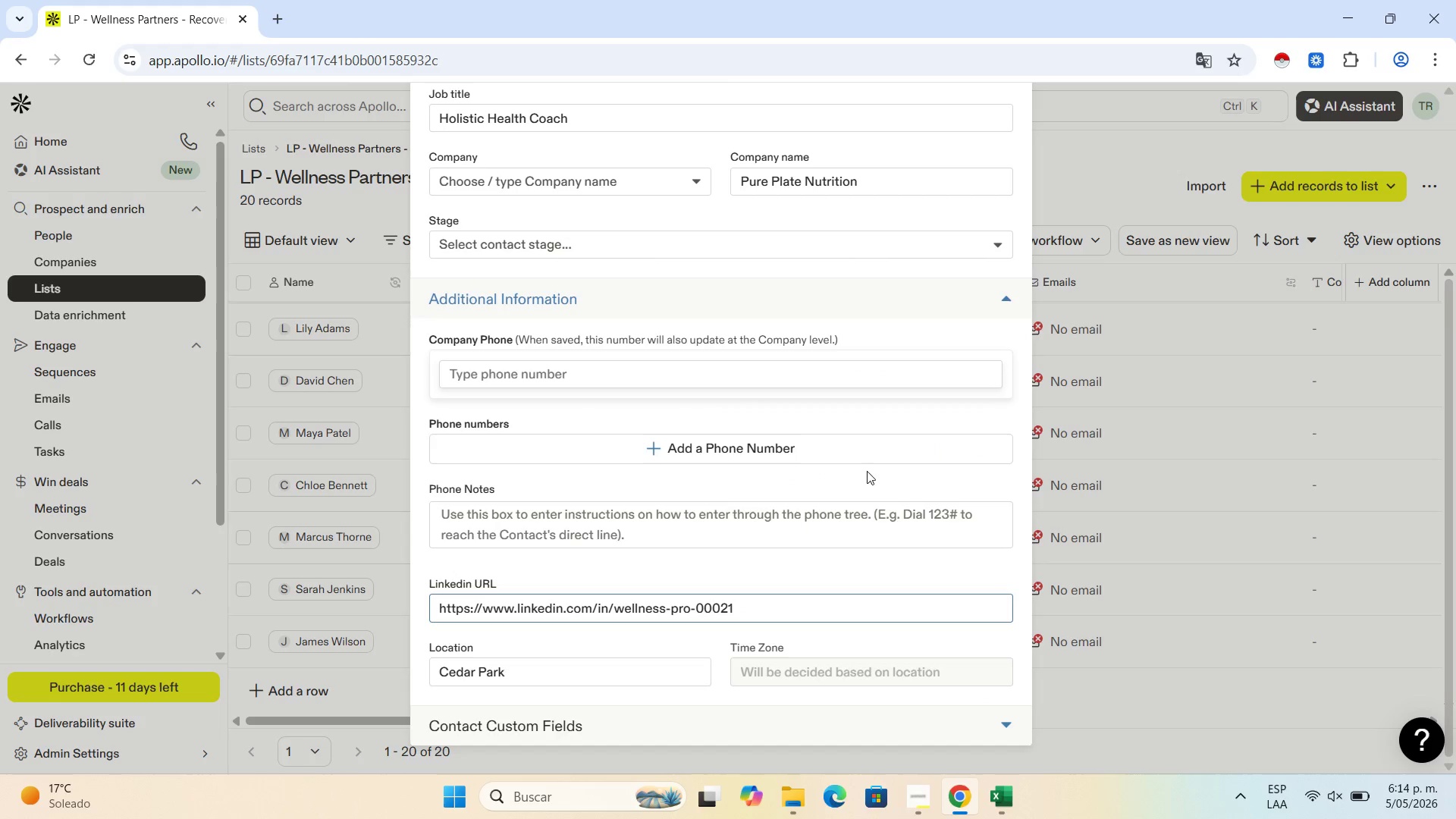 
scroll: coordinate [864, 431], scroll_direction: up, amount: 5.0
 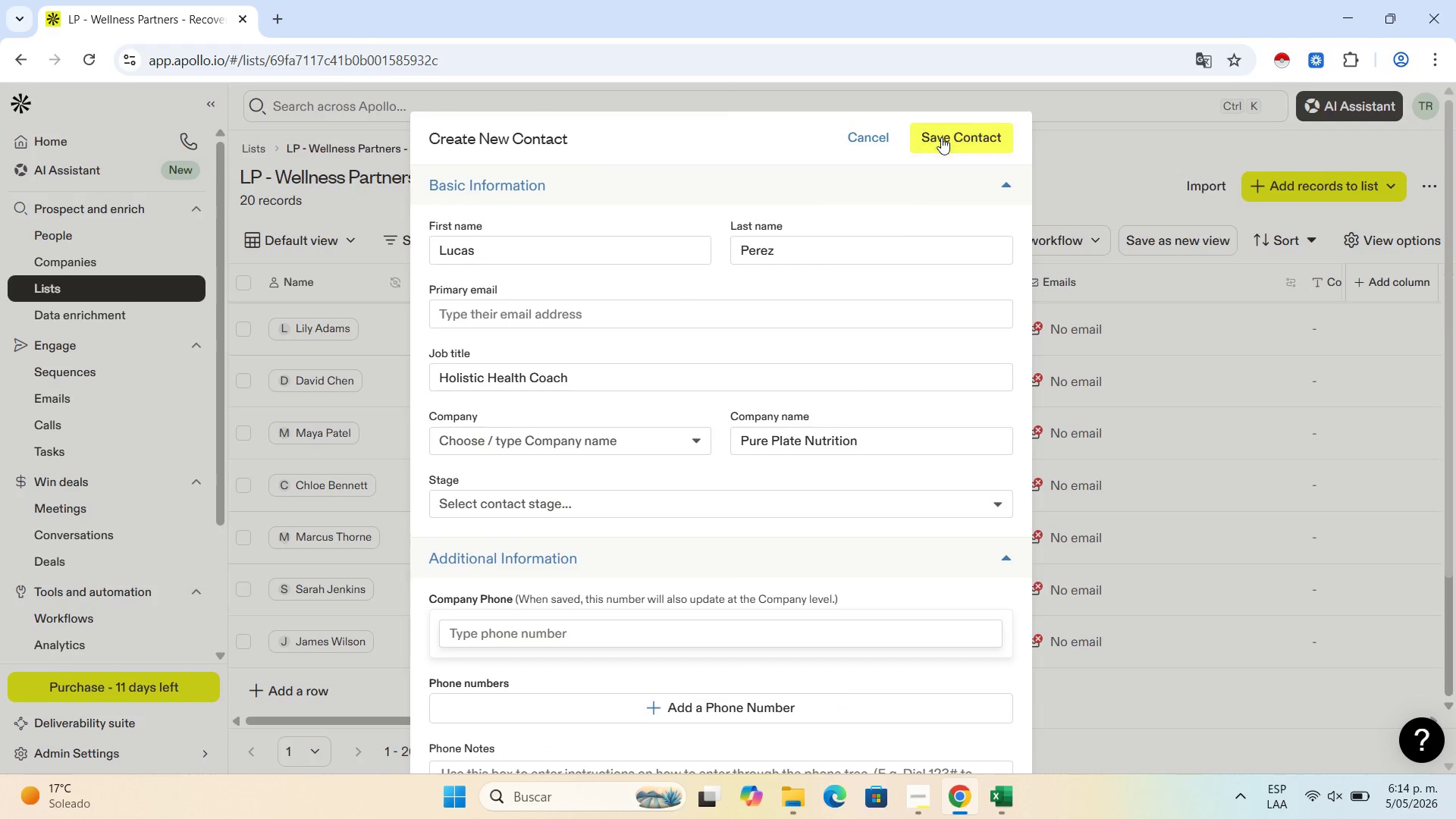 
left_click([941, 137])
 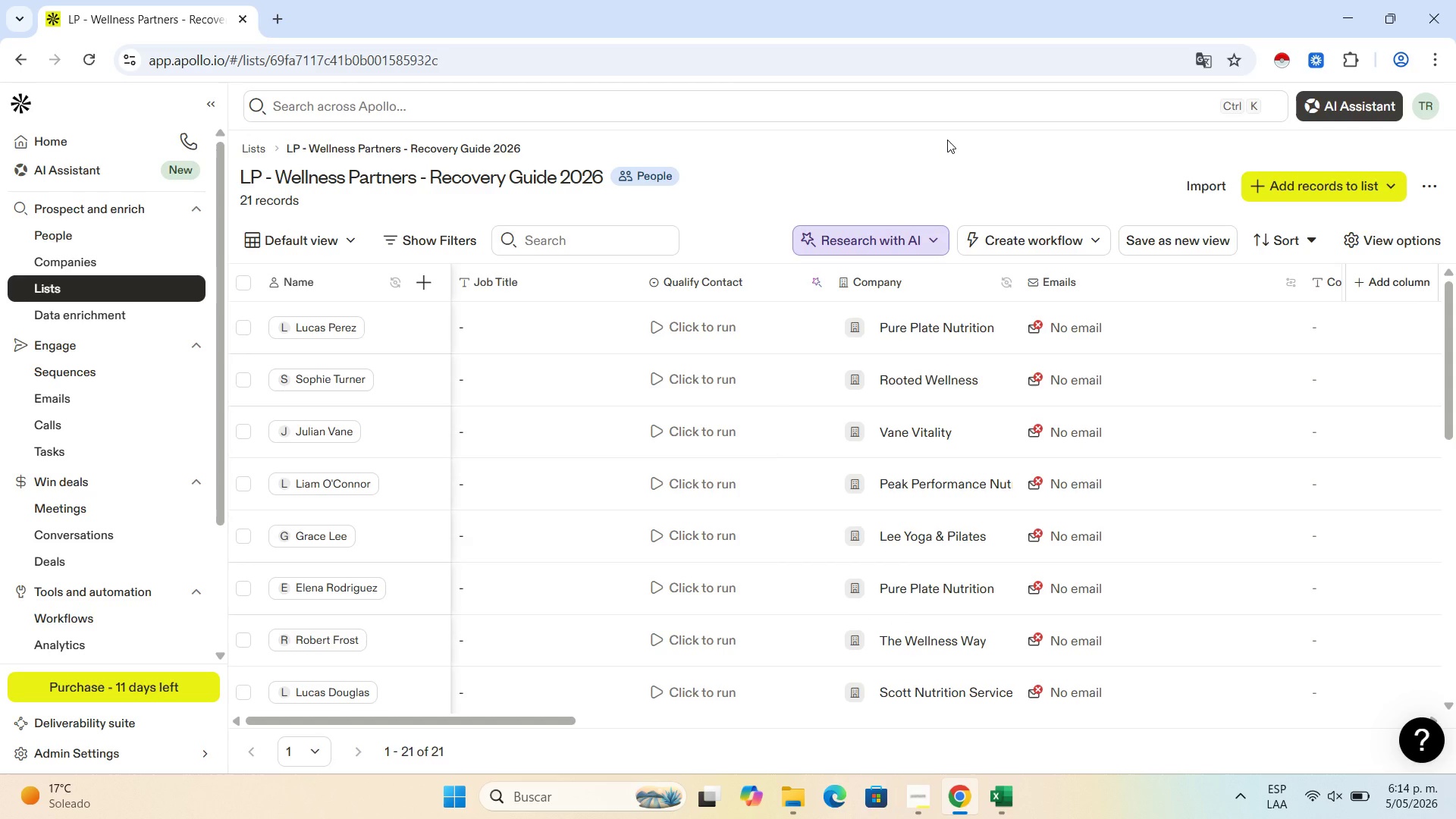 
wait(39.33)
 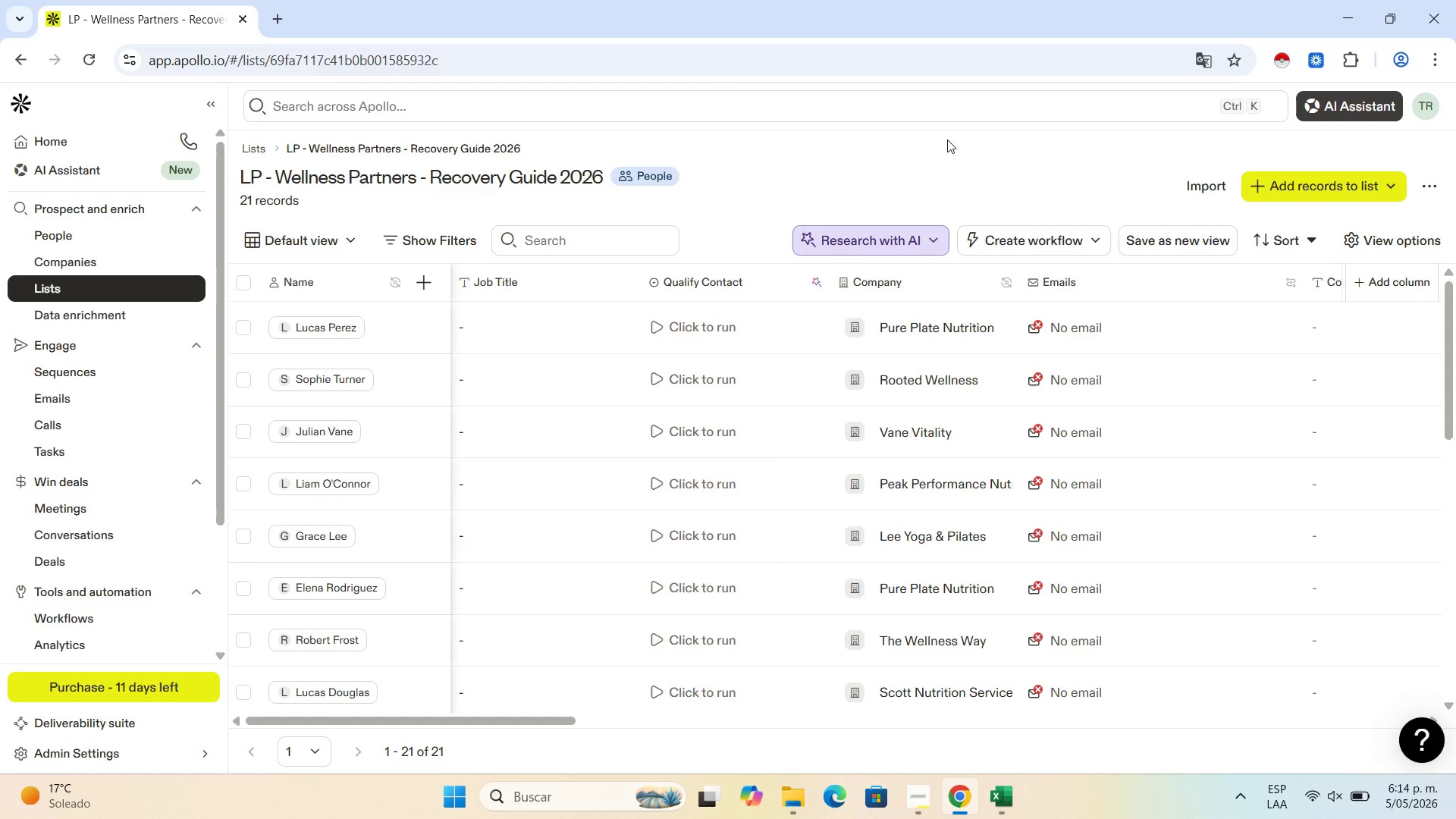 
scroll: coordinate [351, 547], scroll_direction: down, amount: 9.0
 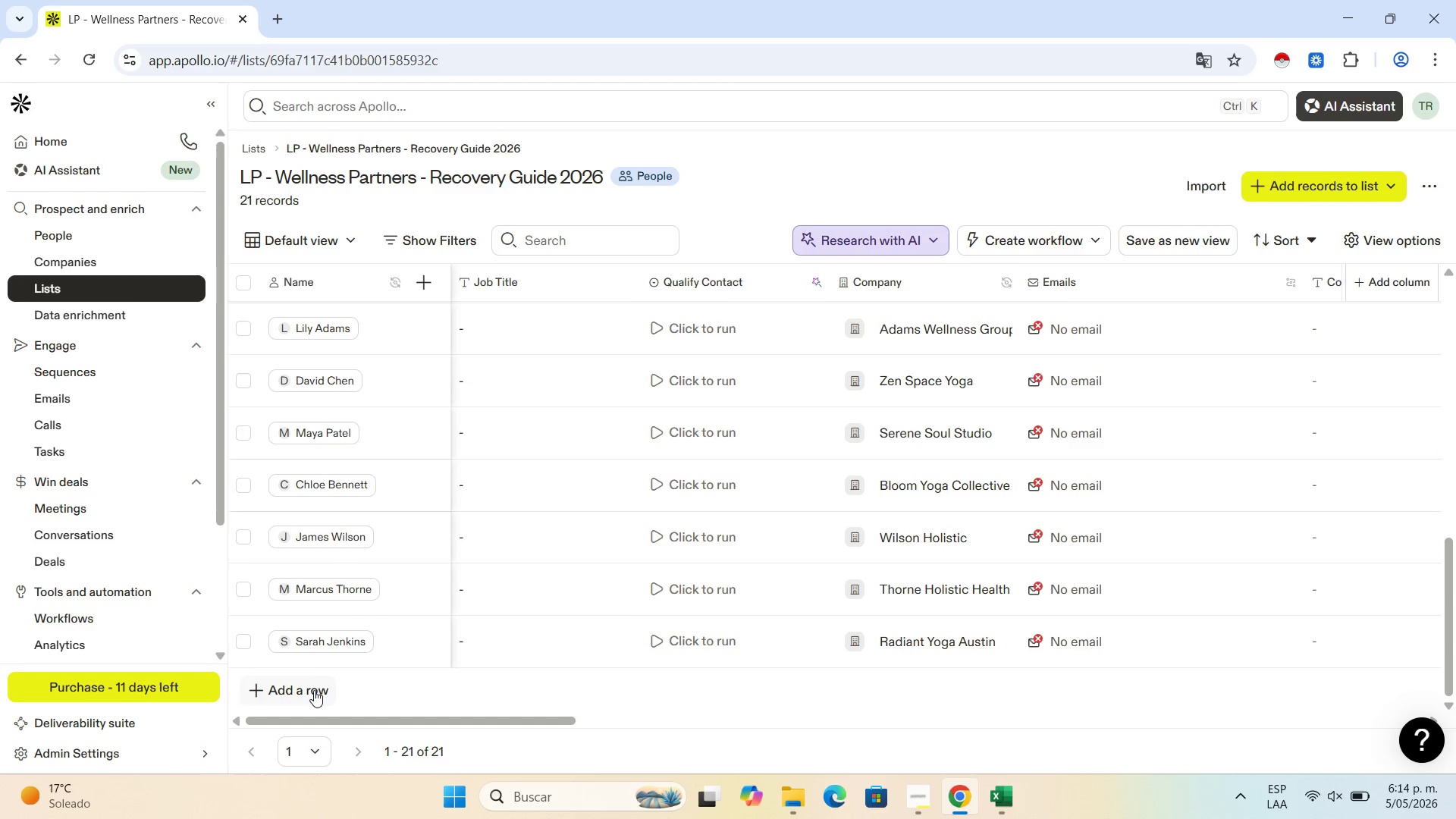 
left_click([314, 690])
 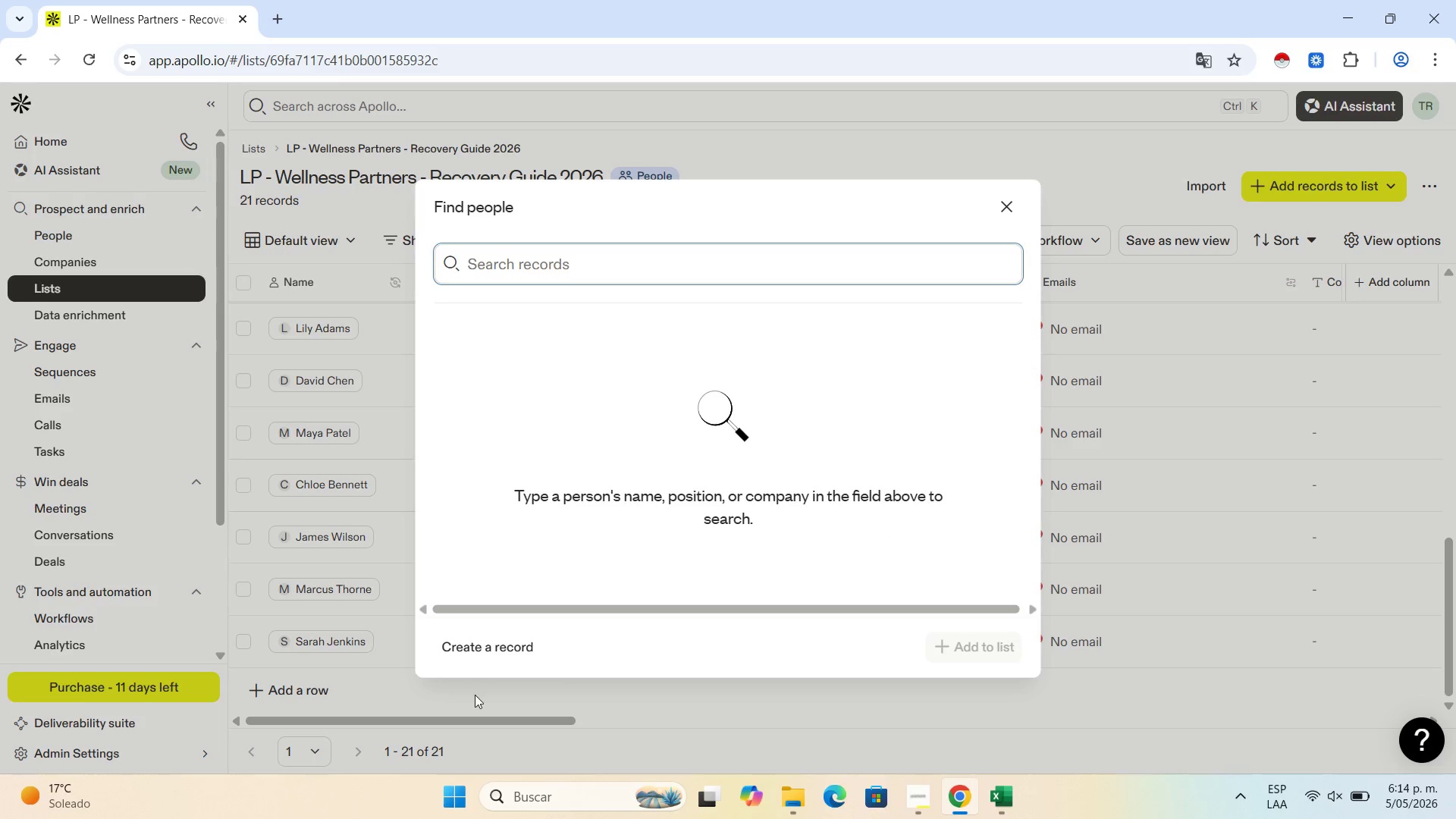 
left_click([494, 646])
 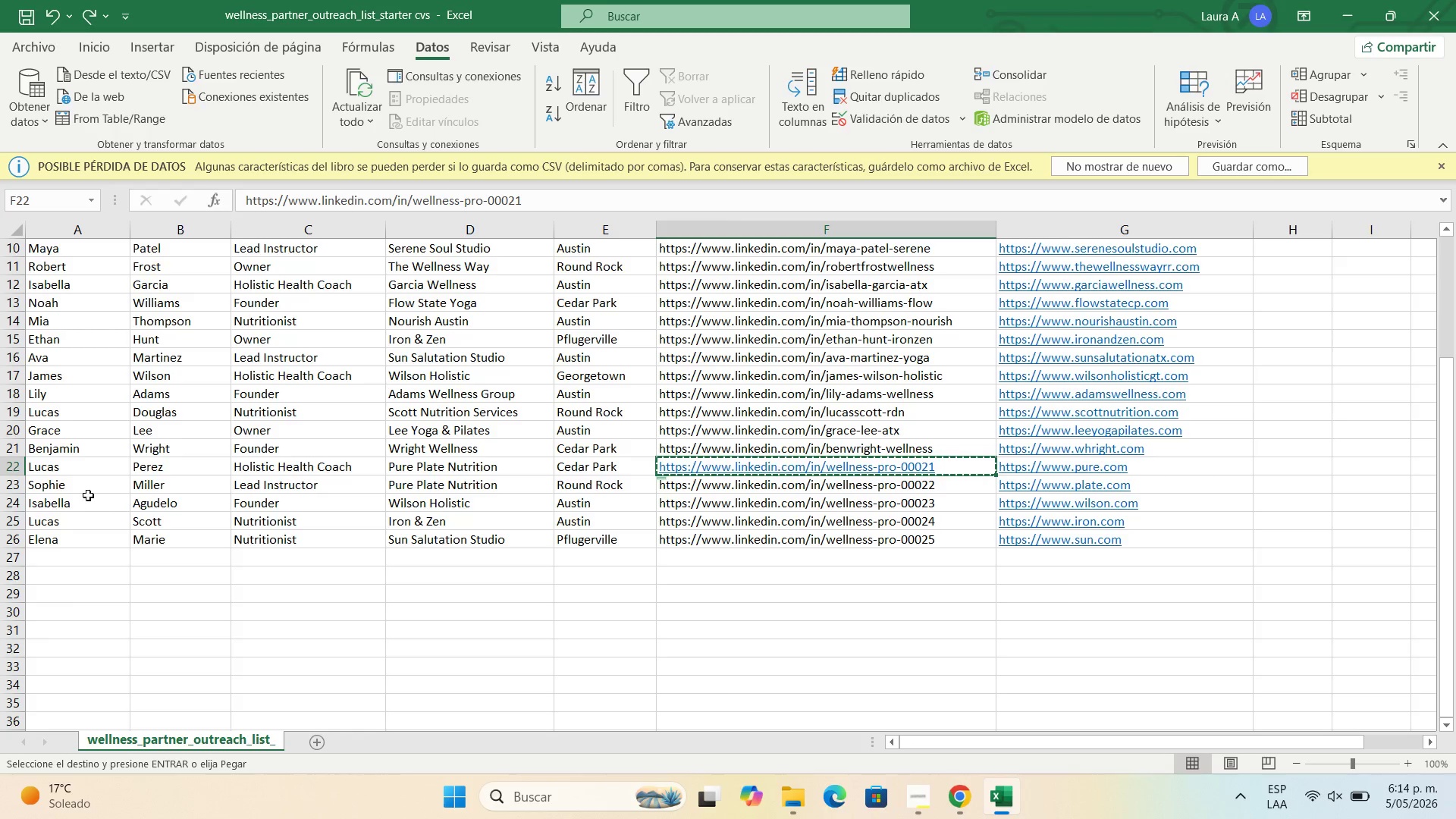 
left_click([73, 490])
 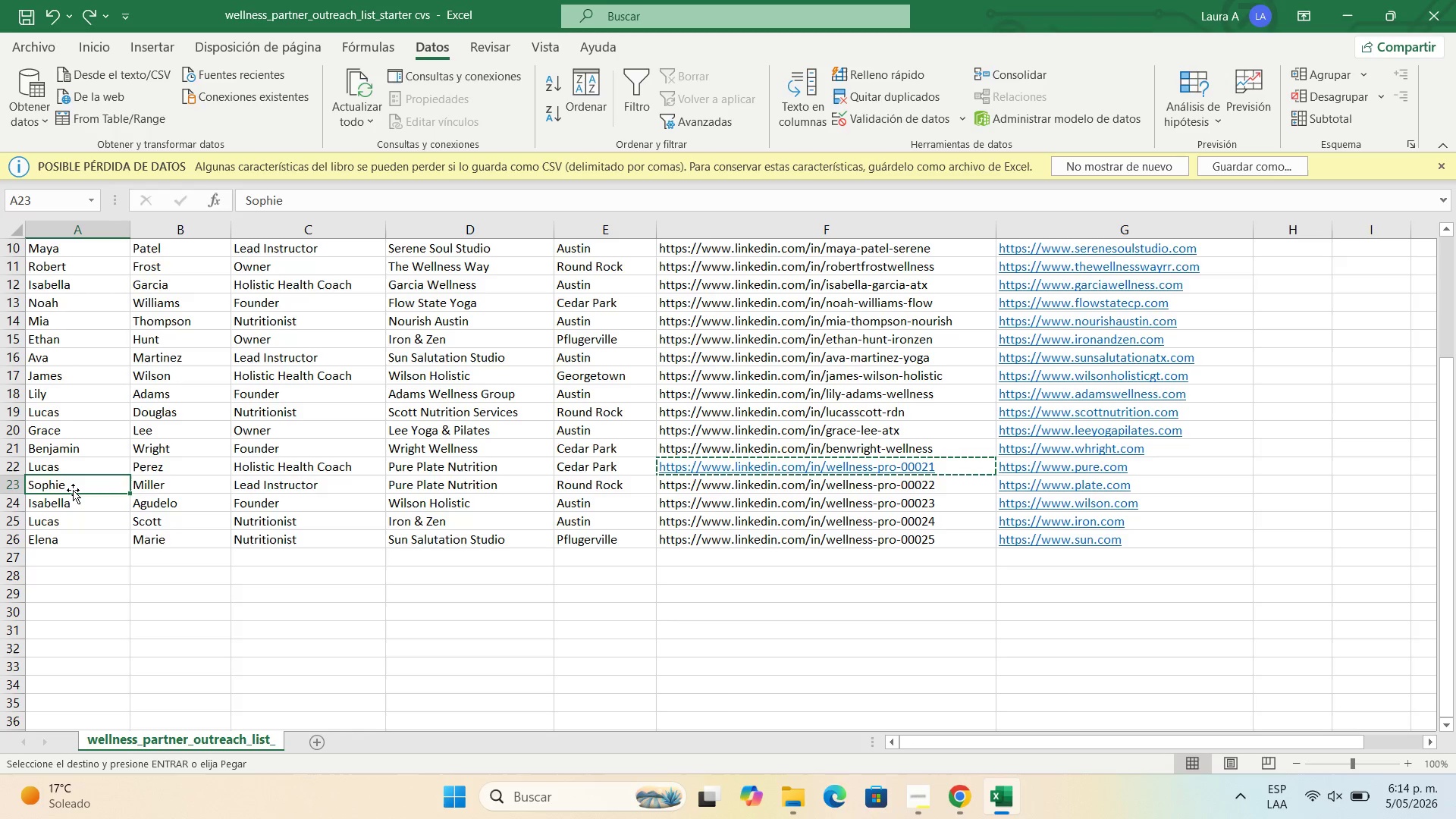 
key(Control+C)
 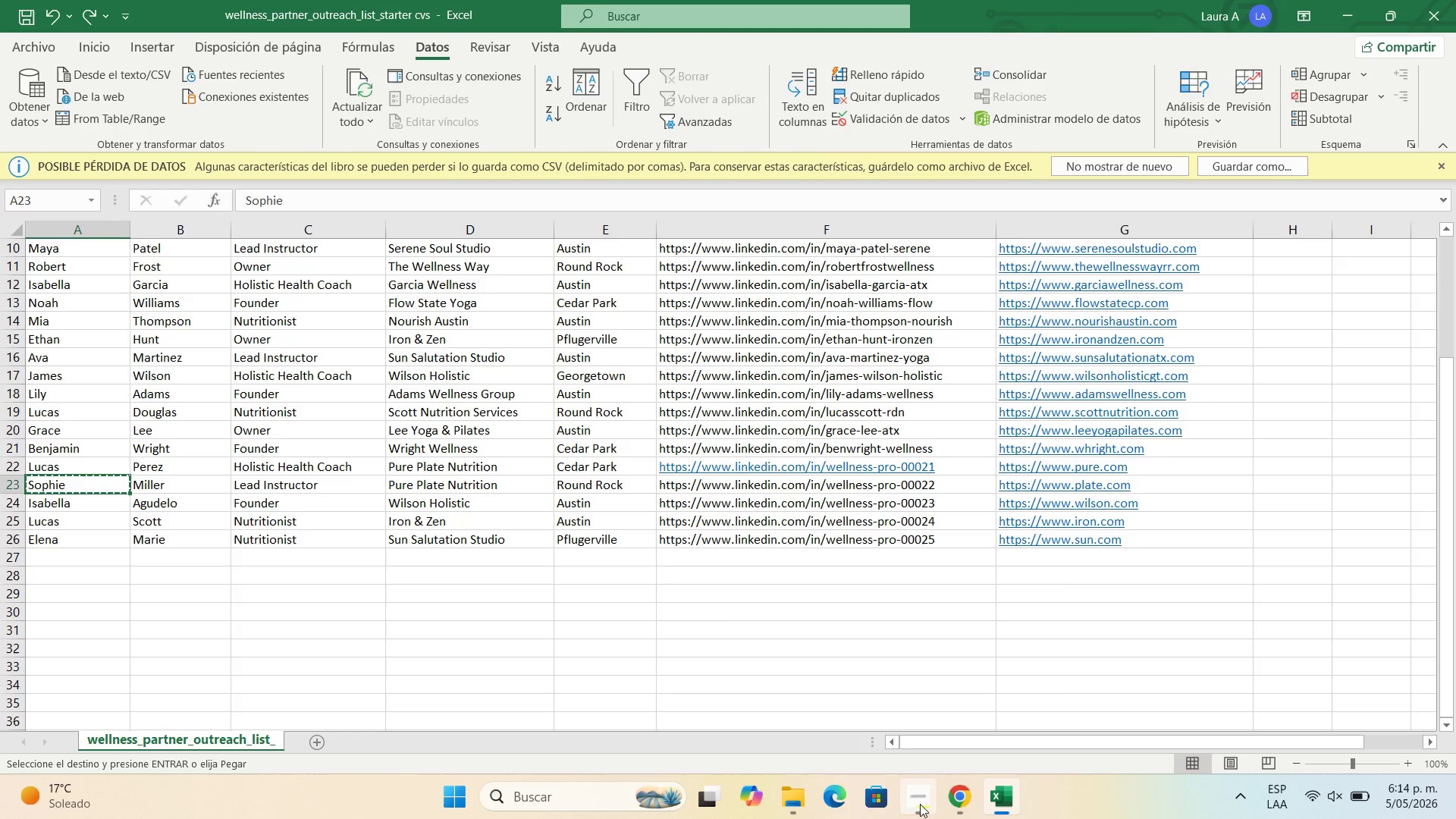 
left_click([948, 802])
 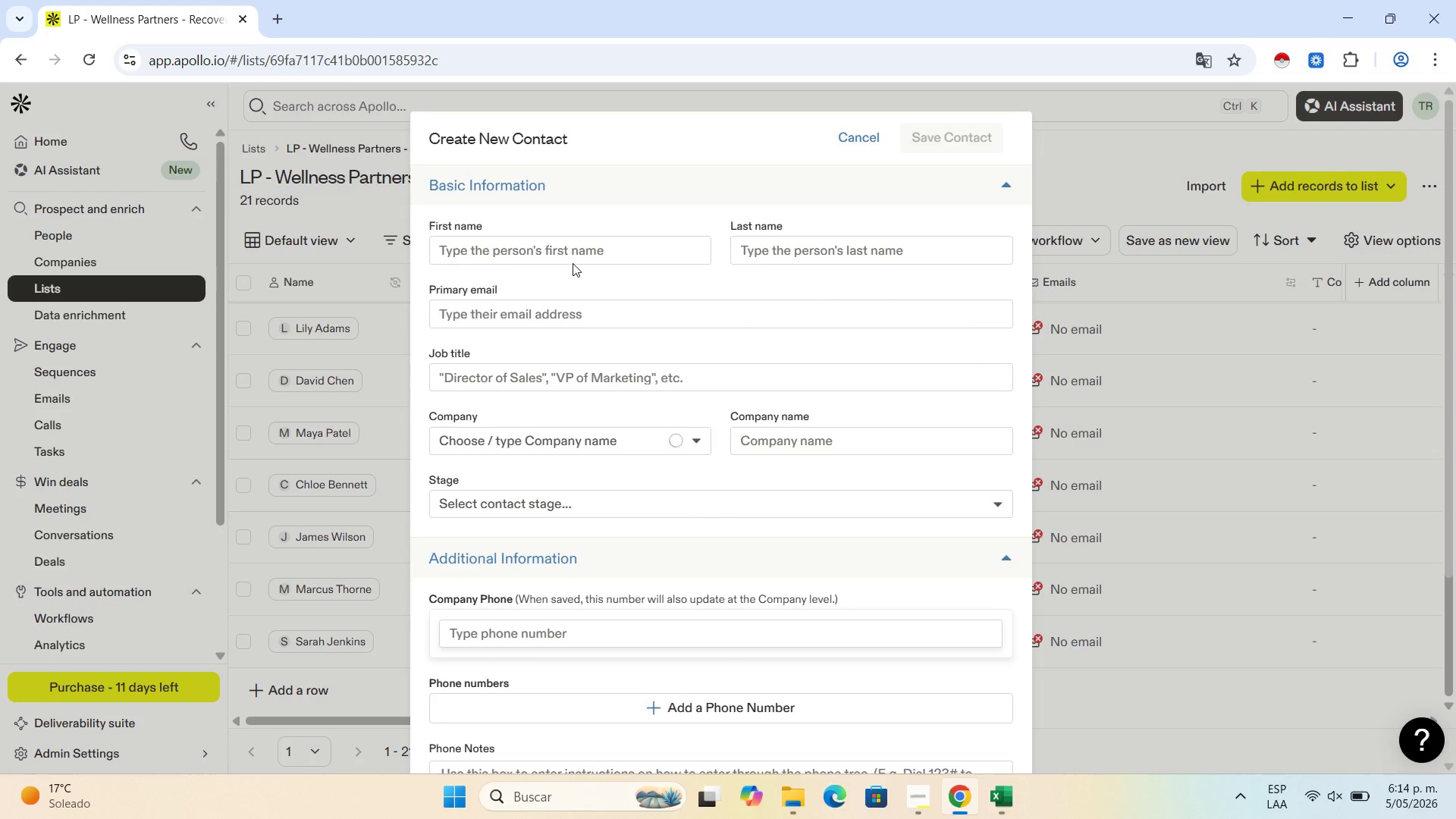 
left_click([576, 249])
 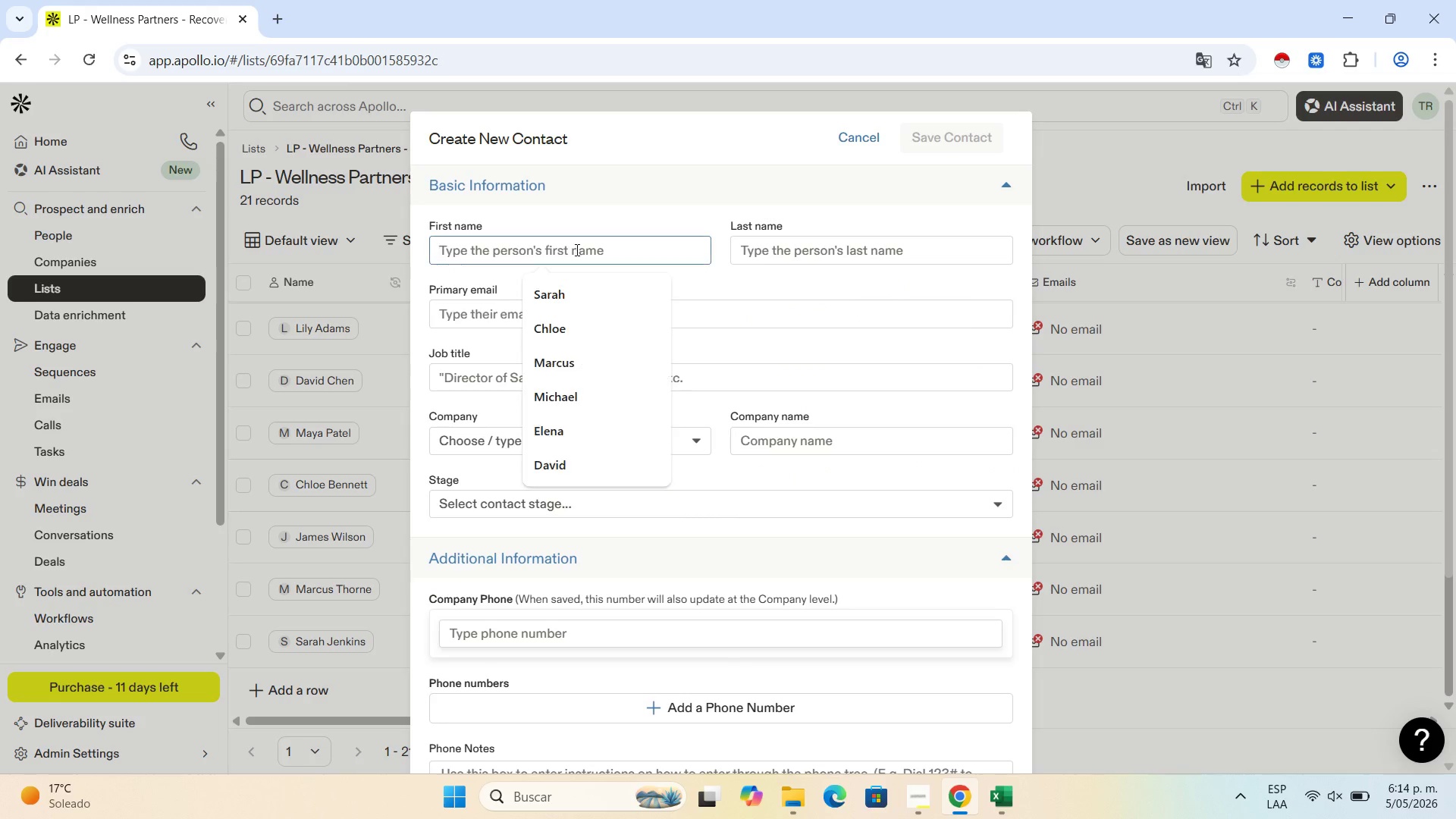 
key(Control+V)
 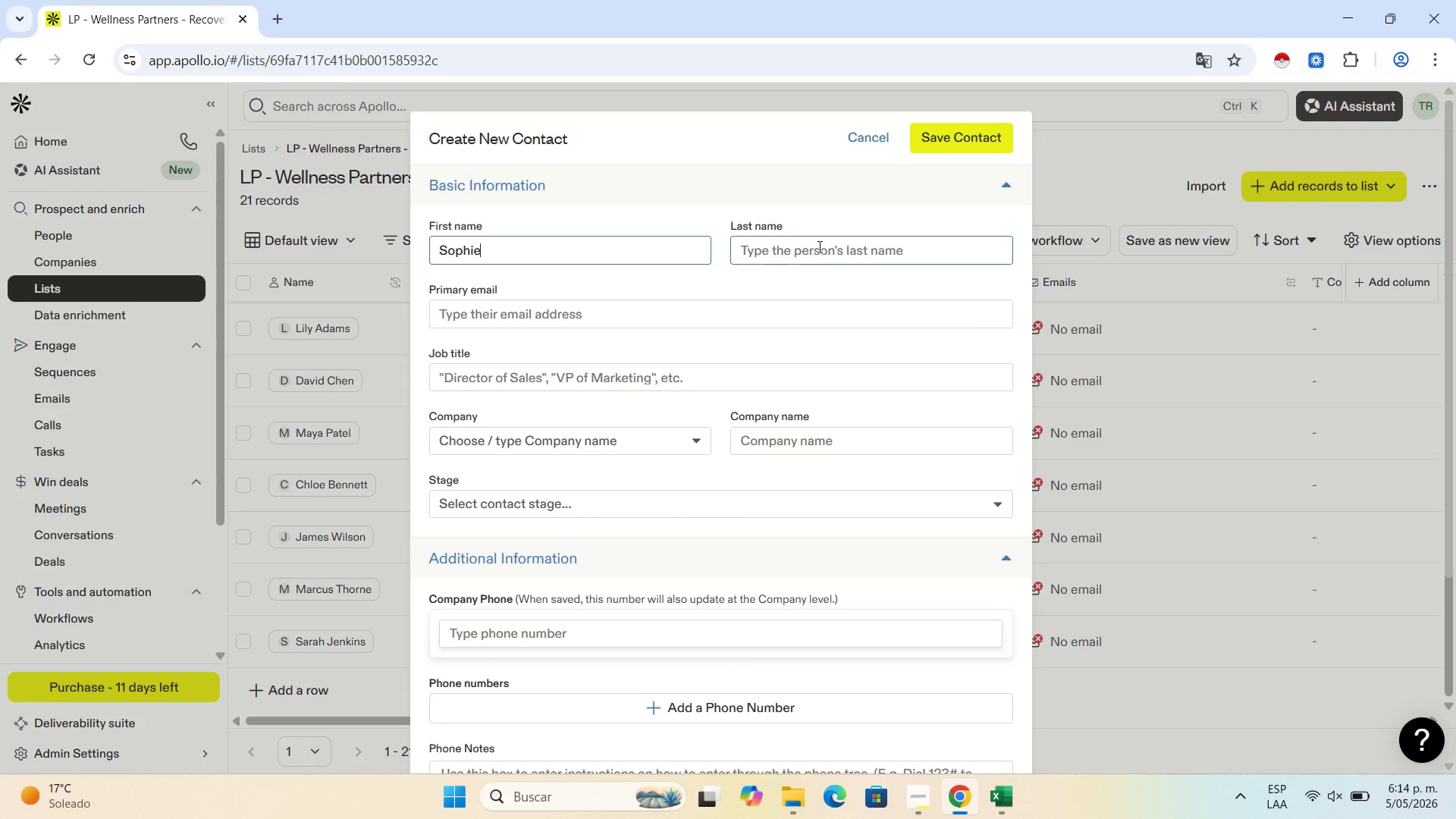 
left_click([818, 246])
 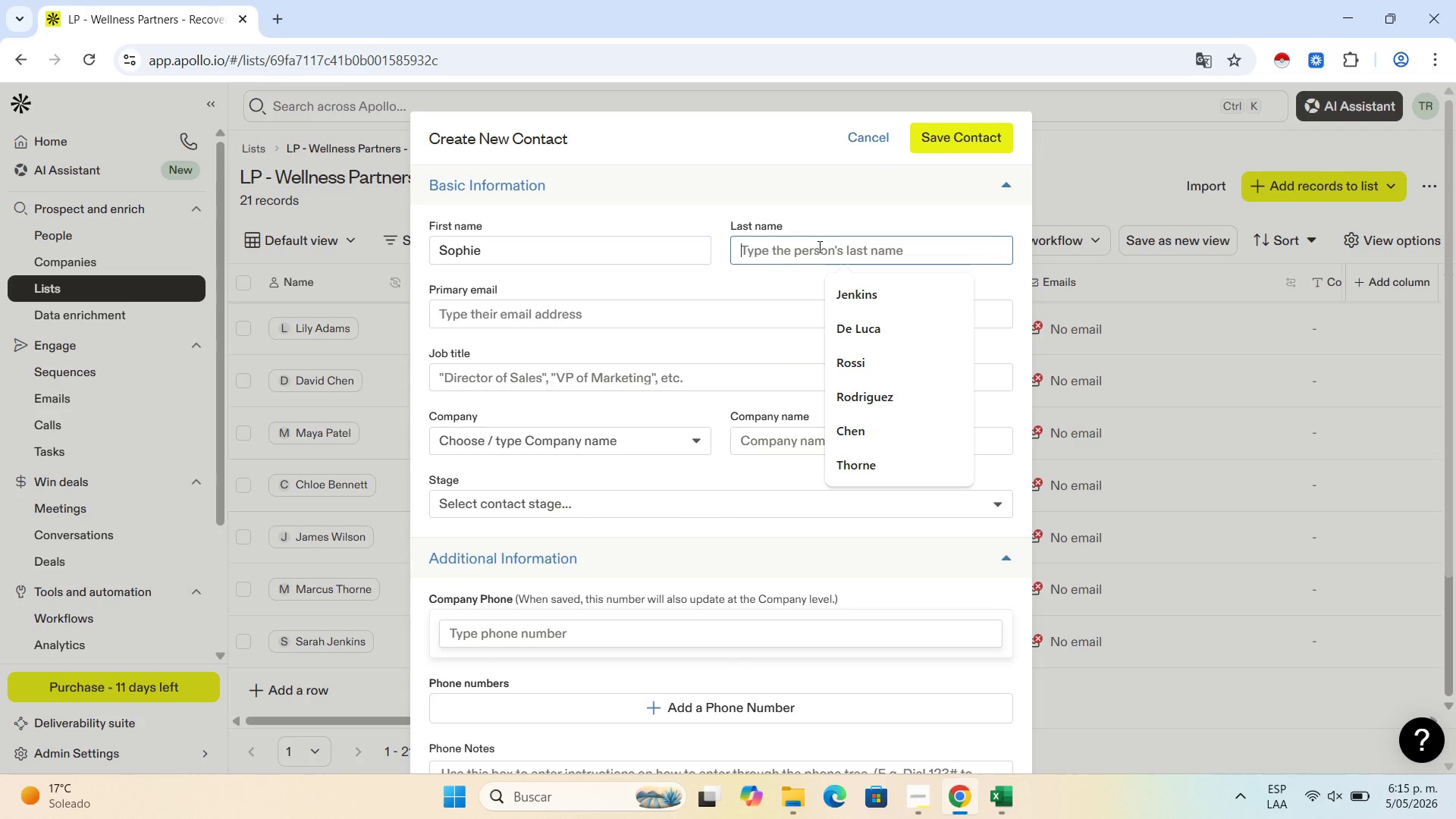 
type(Miller)
 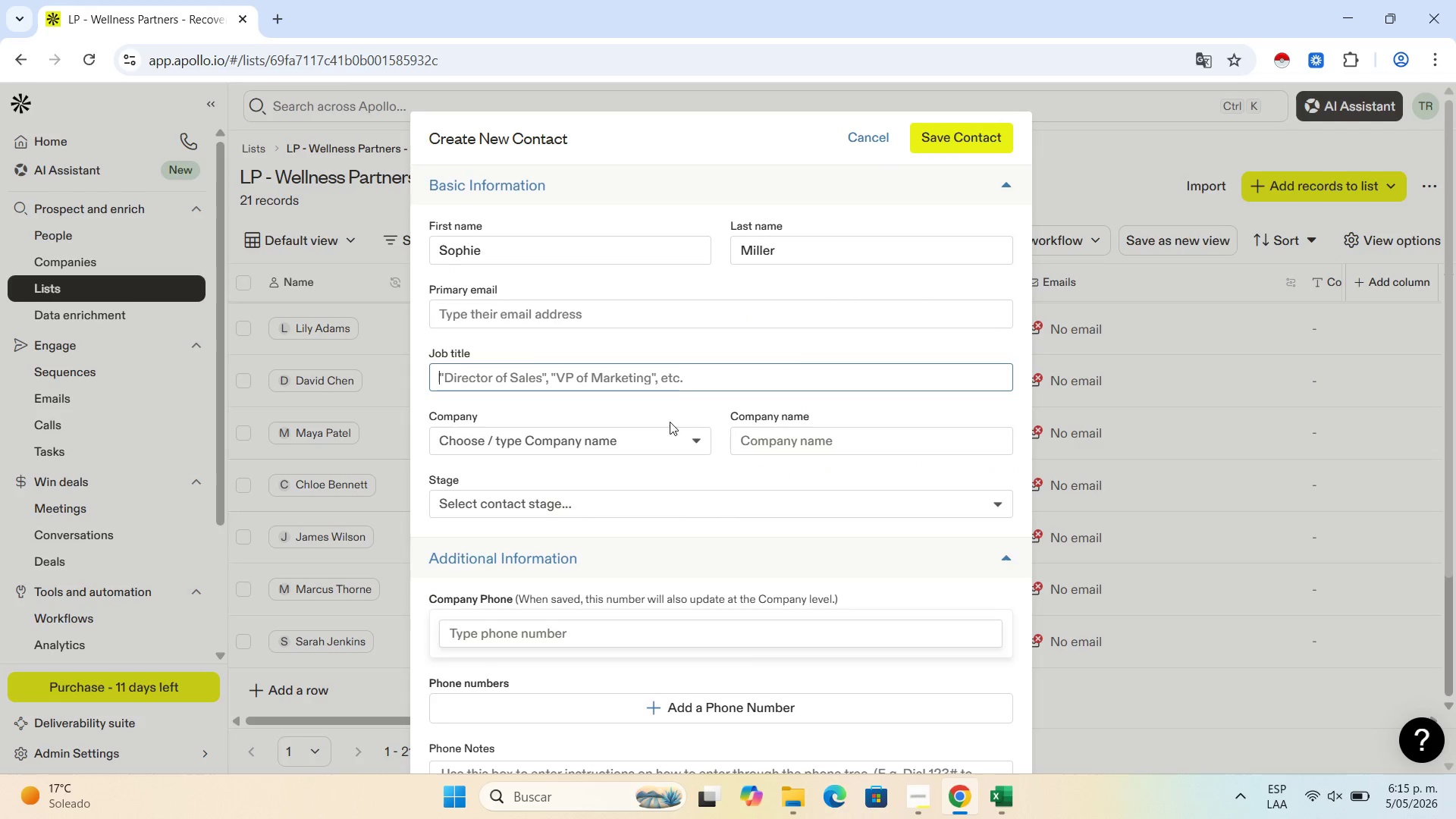 
left_click([1003, 786])
 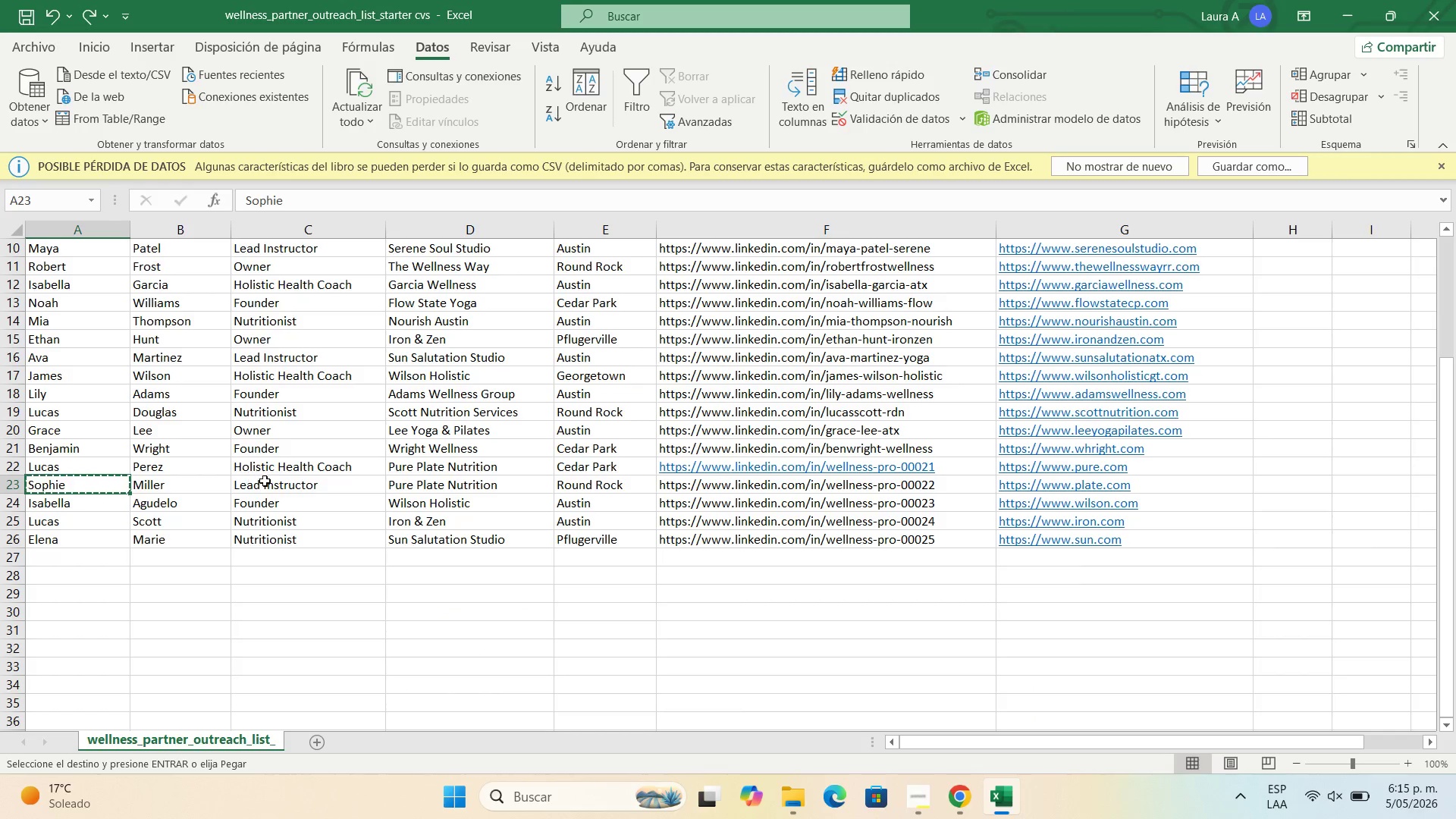 
left_click([273, 481])
 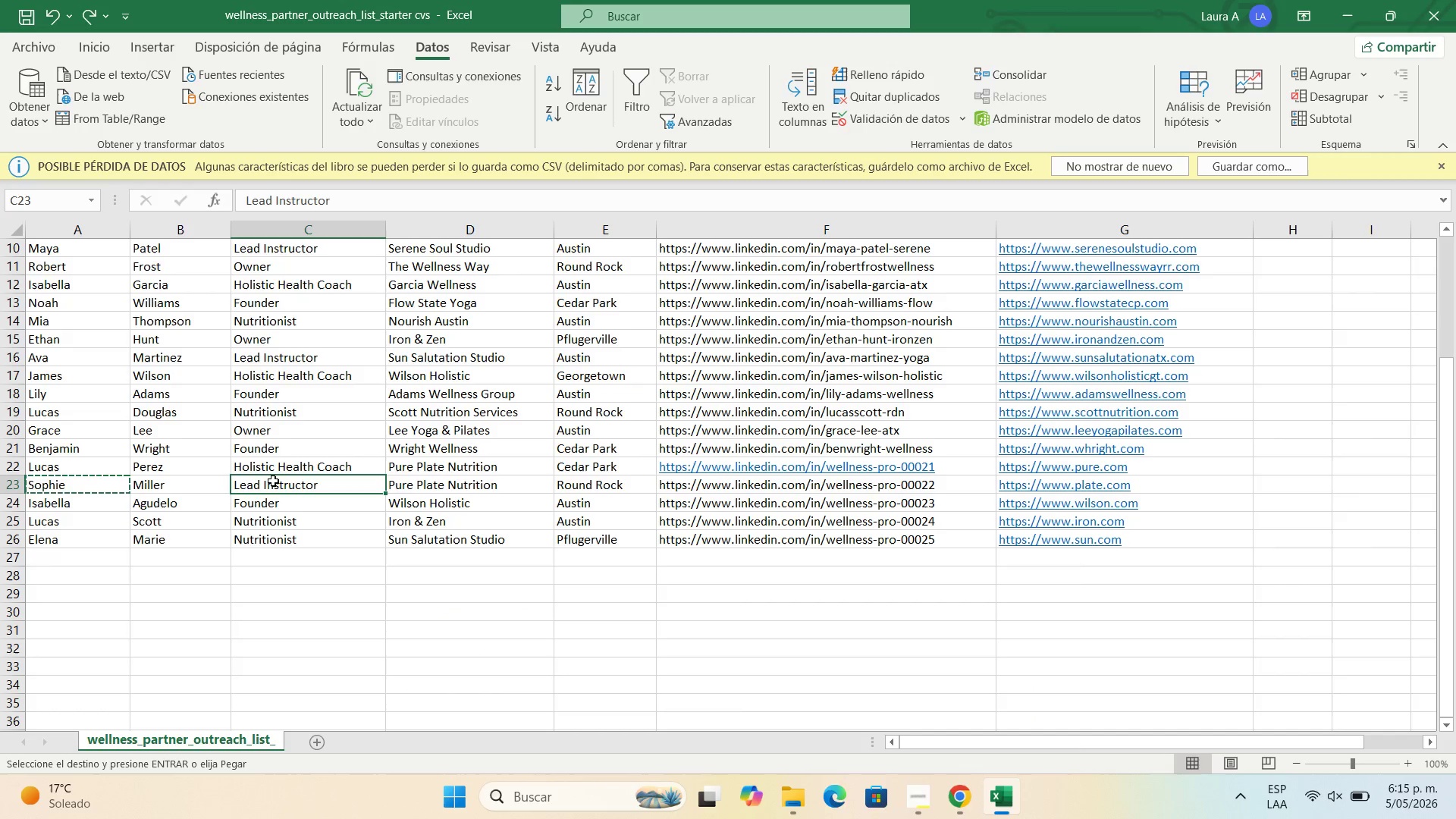 
key(Control+C)
 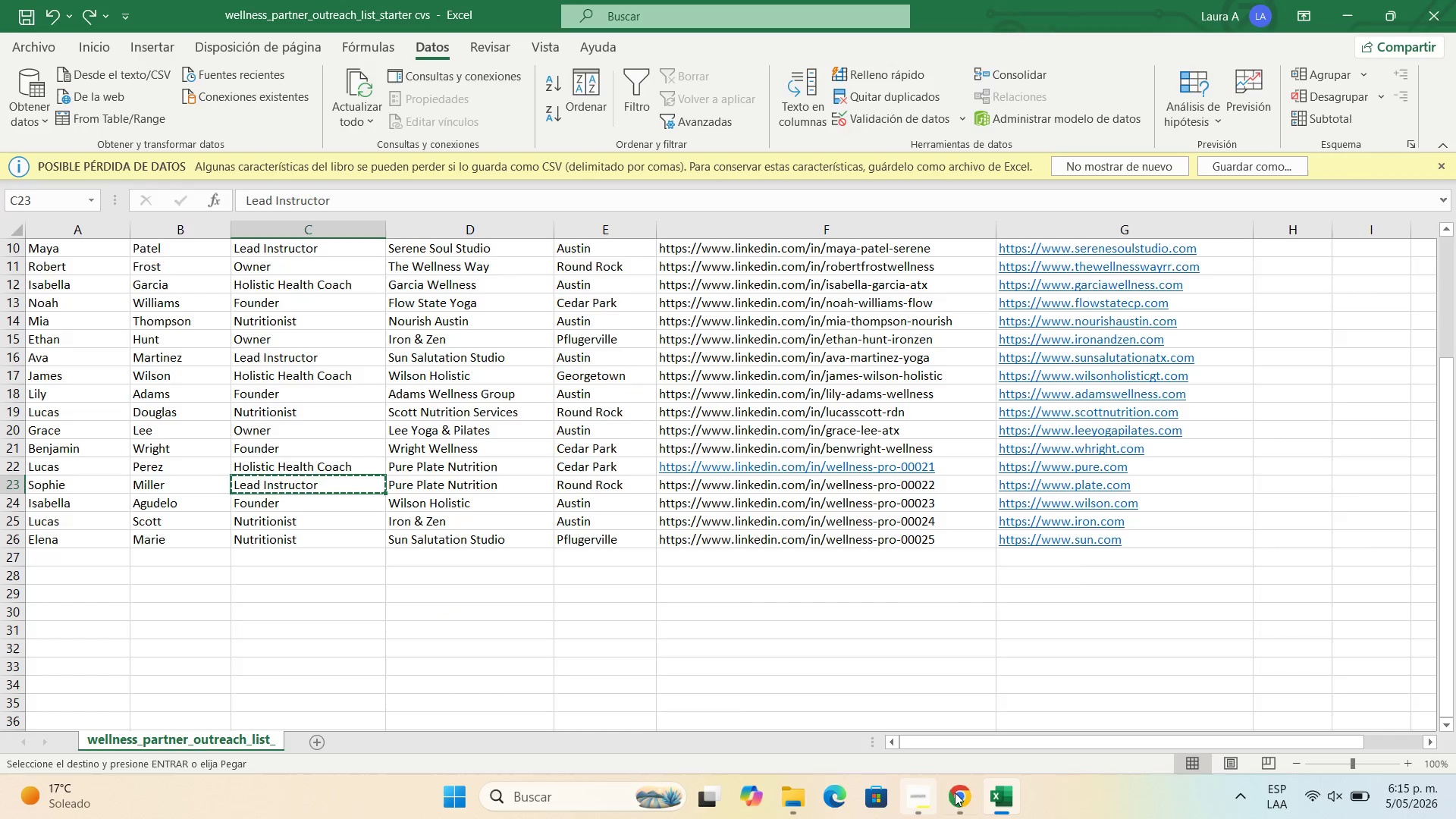 
left_click([964, 795])
 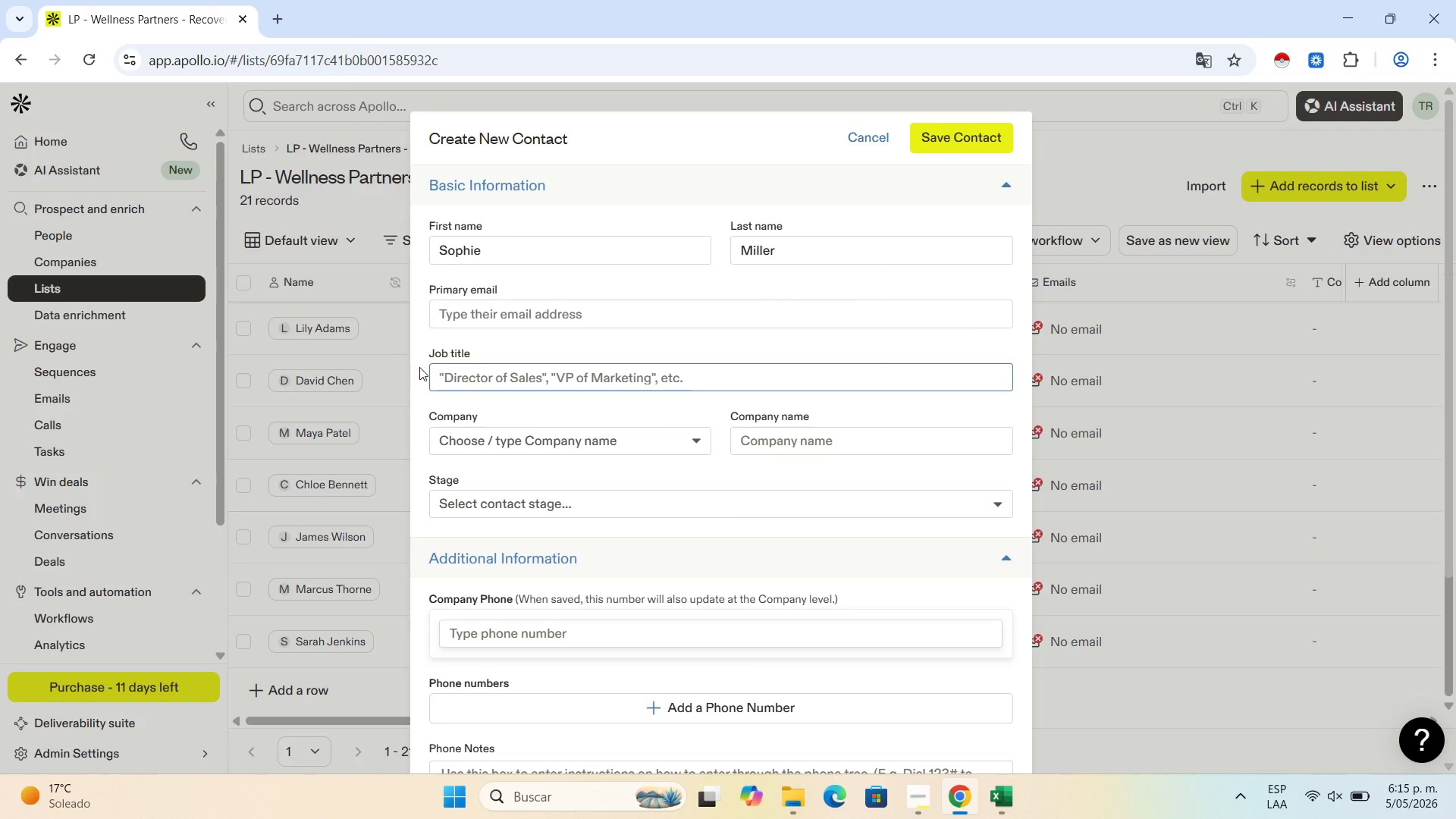 
left_click([530, 373])
 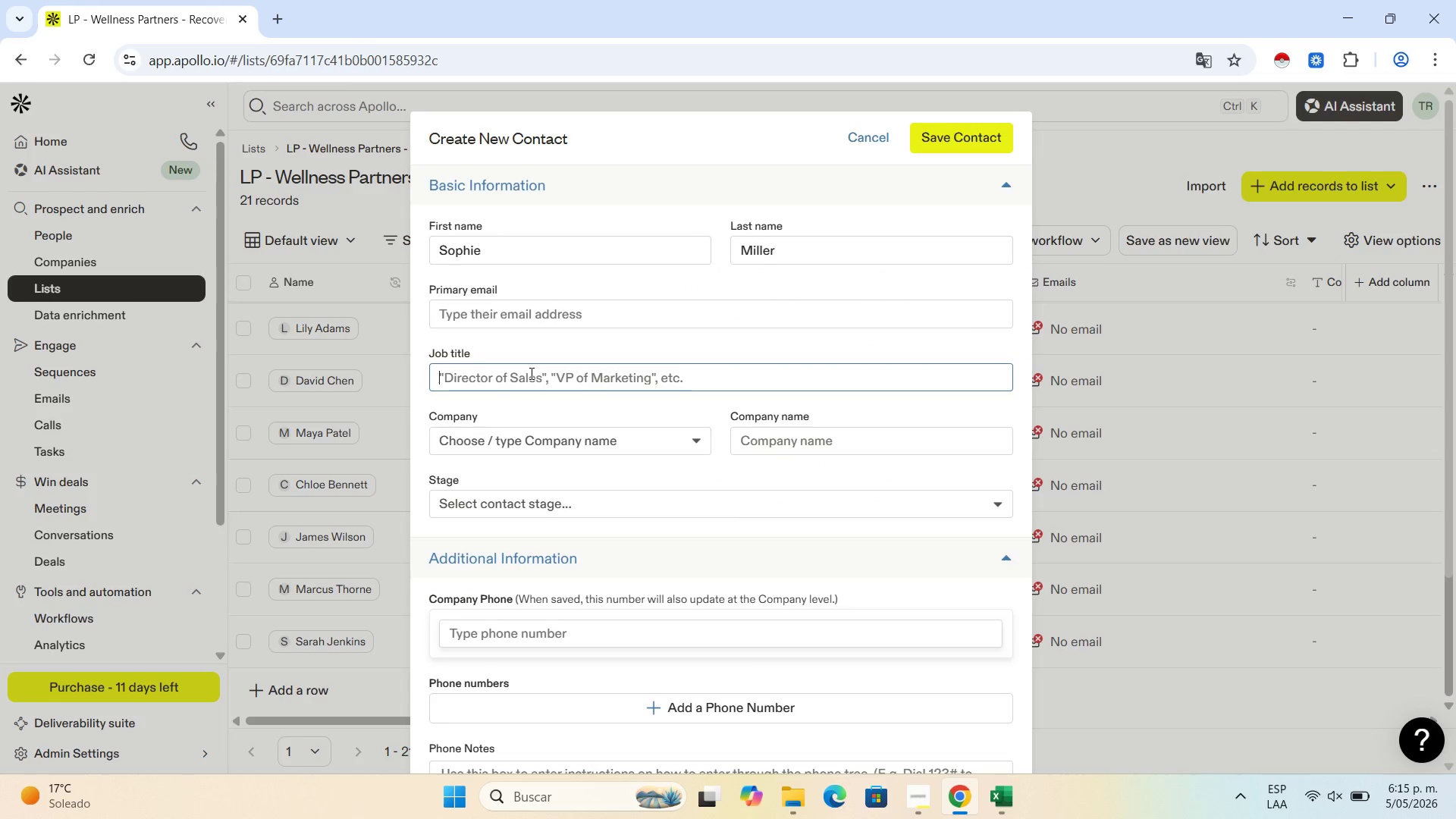 
key(Control+V)
 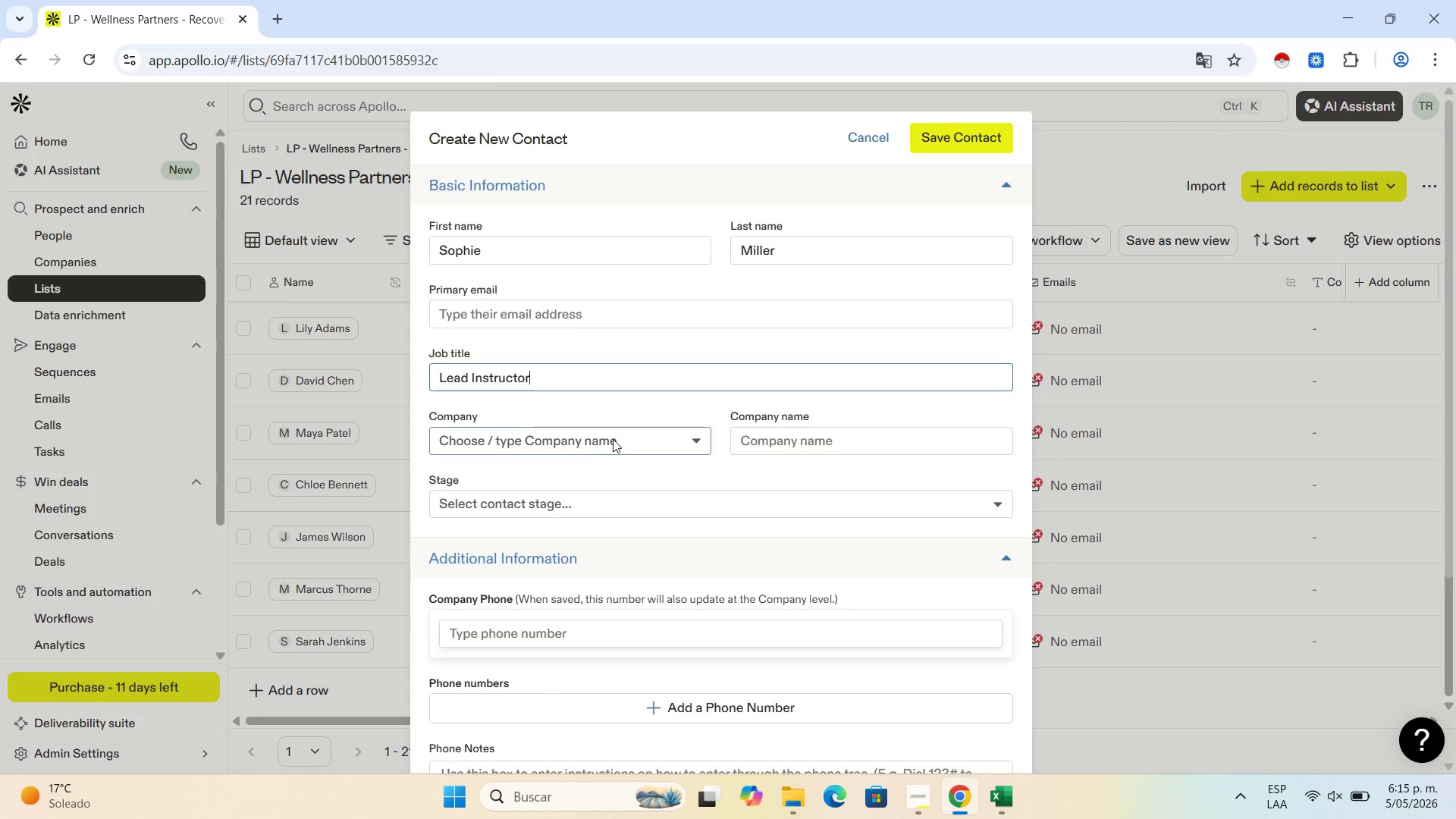 
left_click([791, 435])
 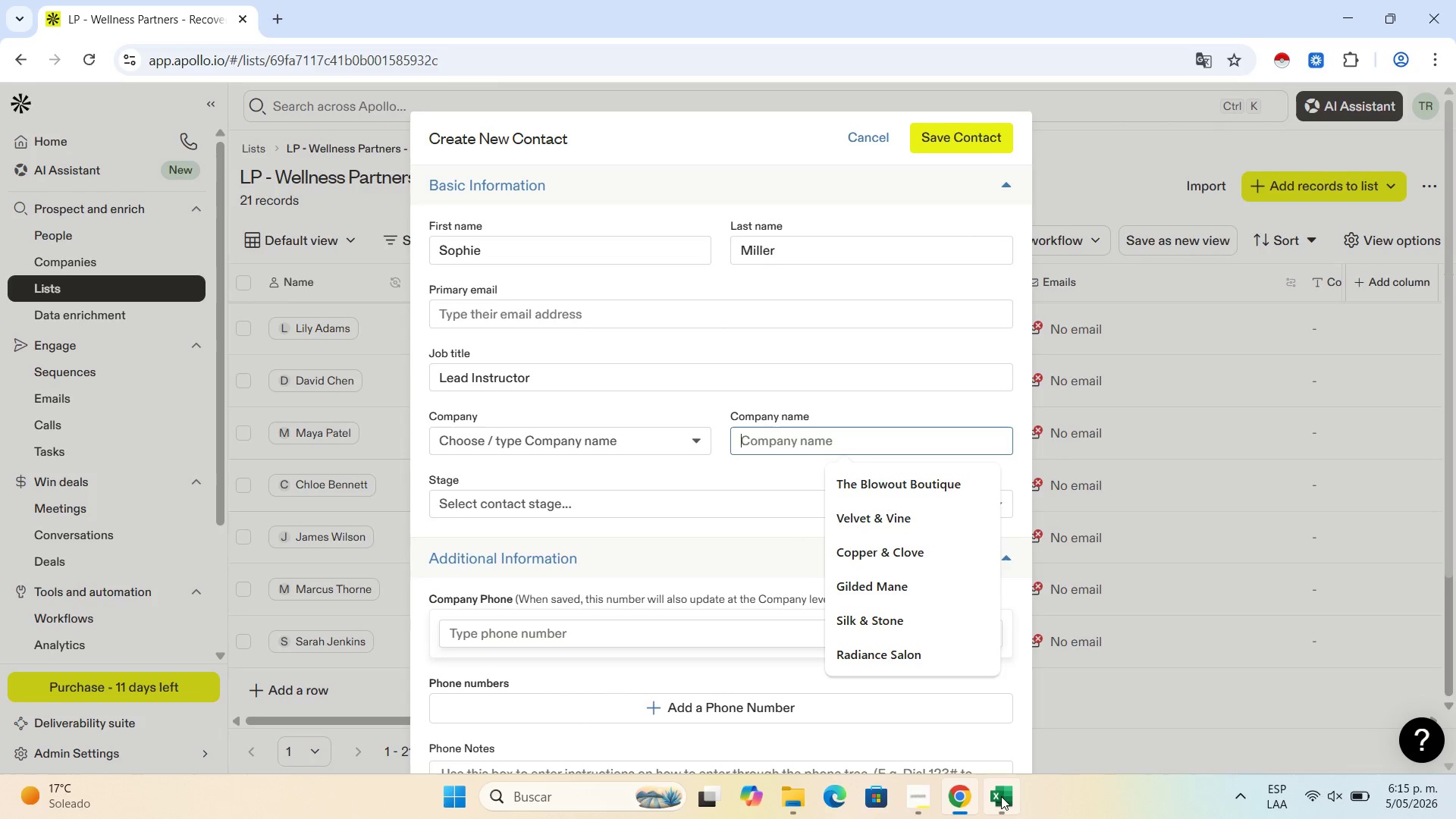 
left_click([1003, 798])
 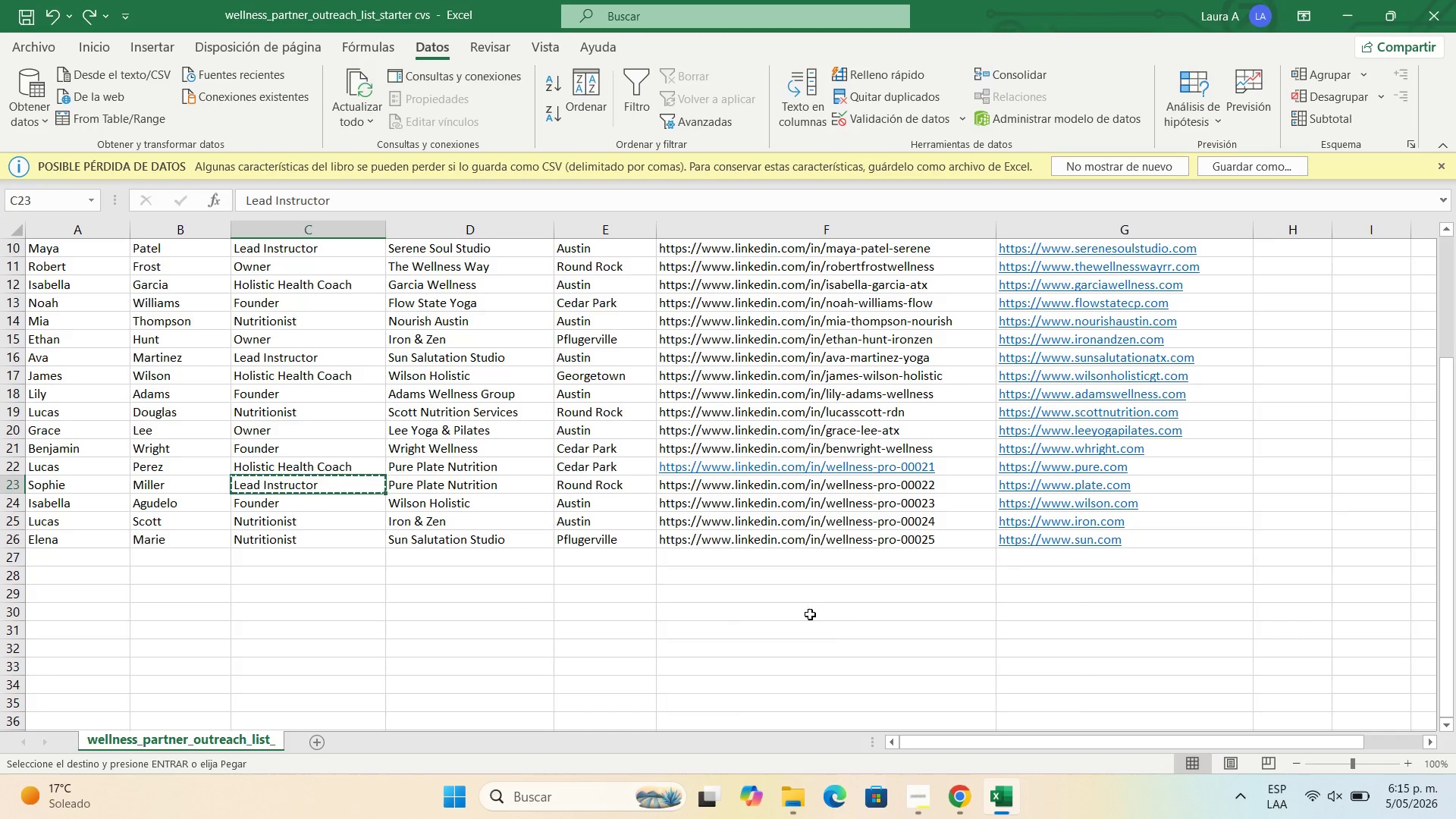 
wait(5.12)
 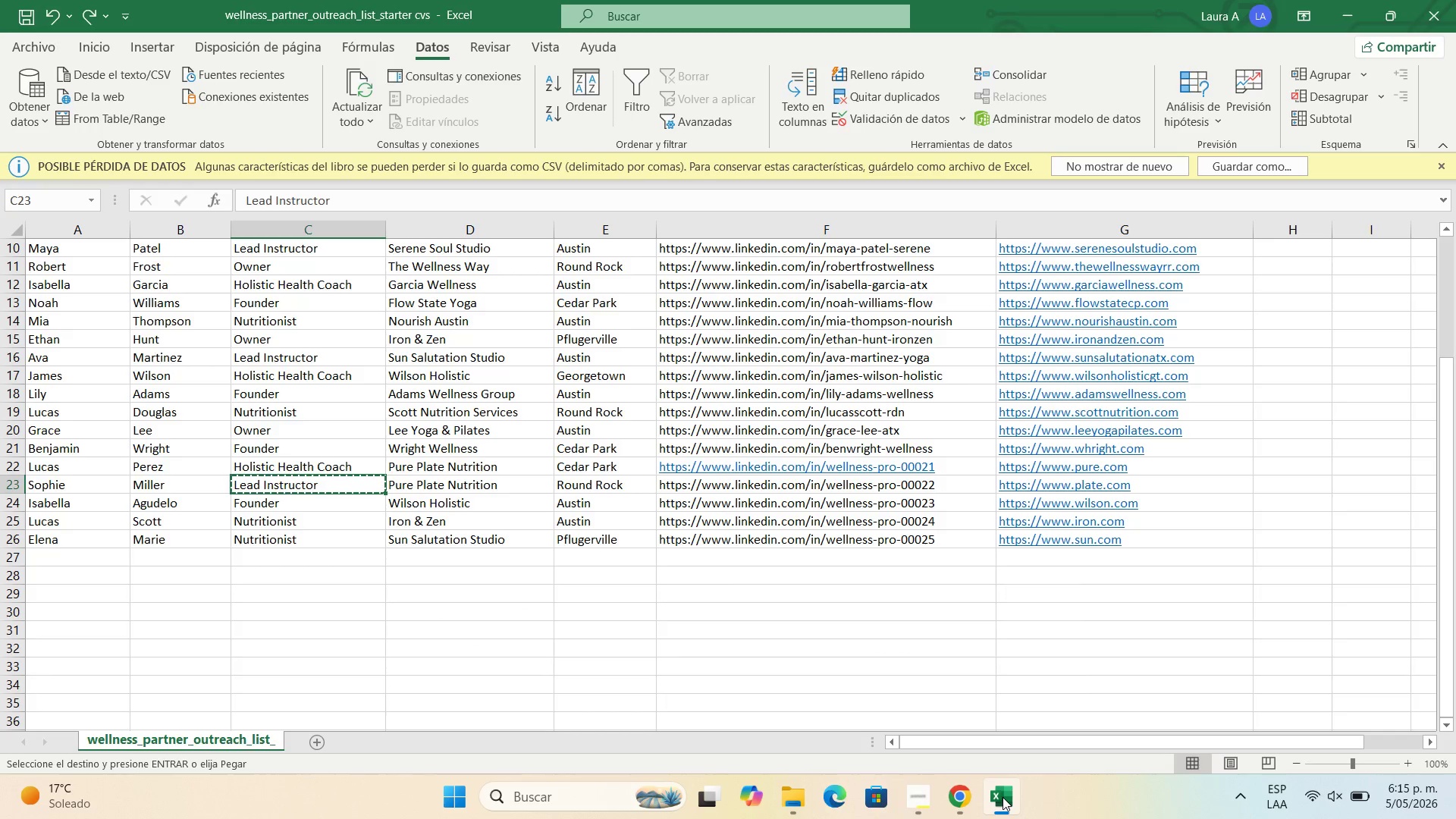 
left_click([485, 490])
 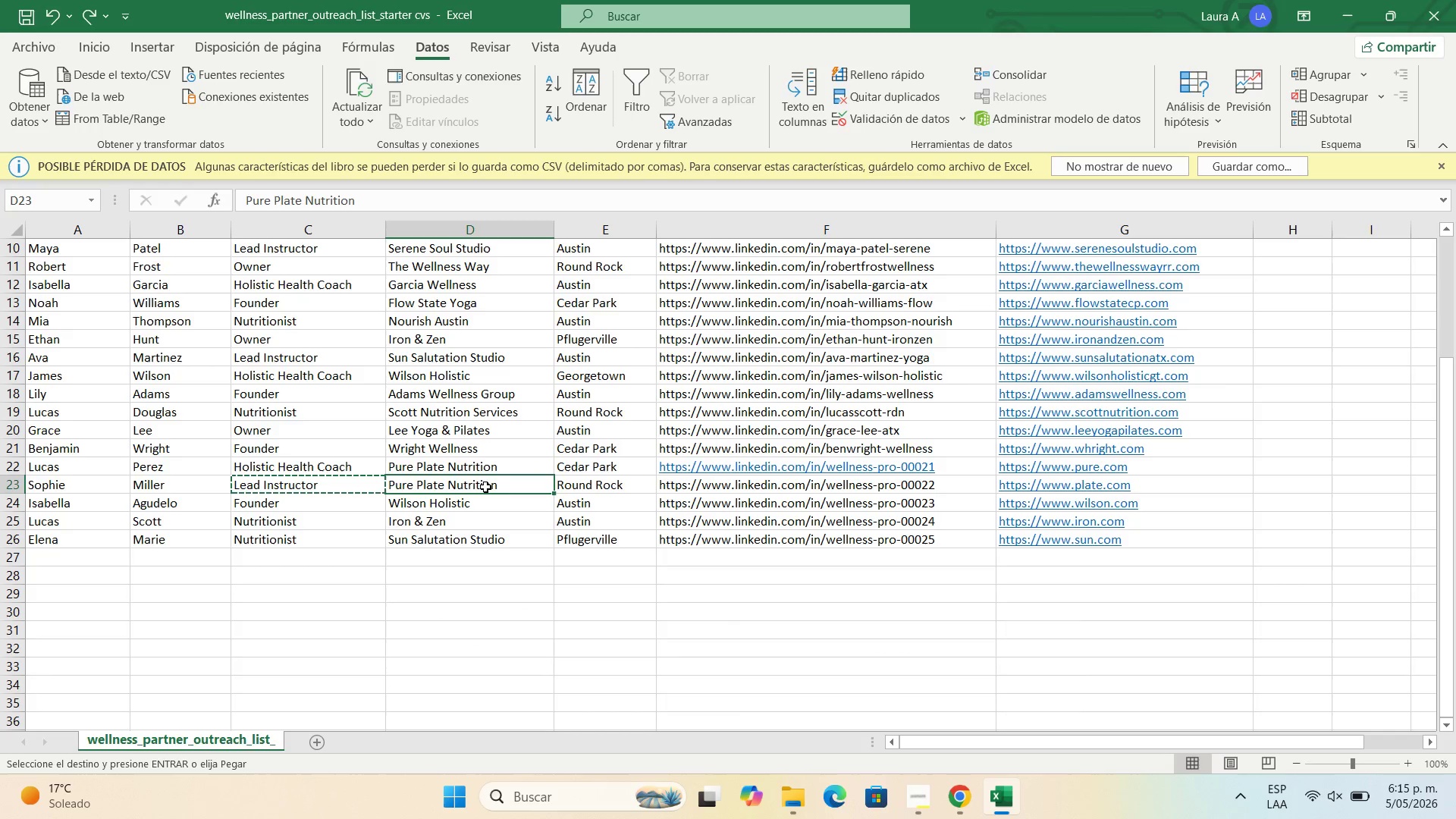 
key(Control+C)
 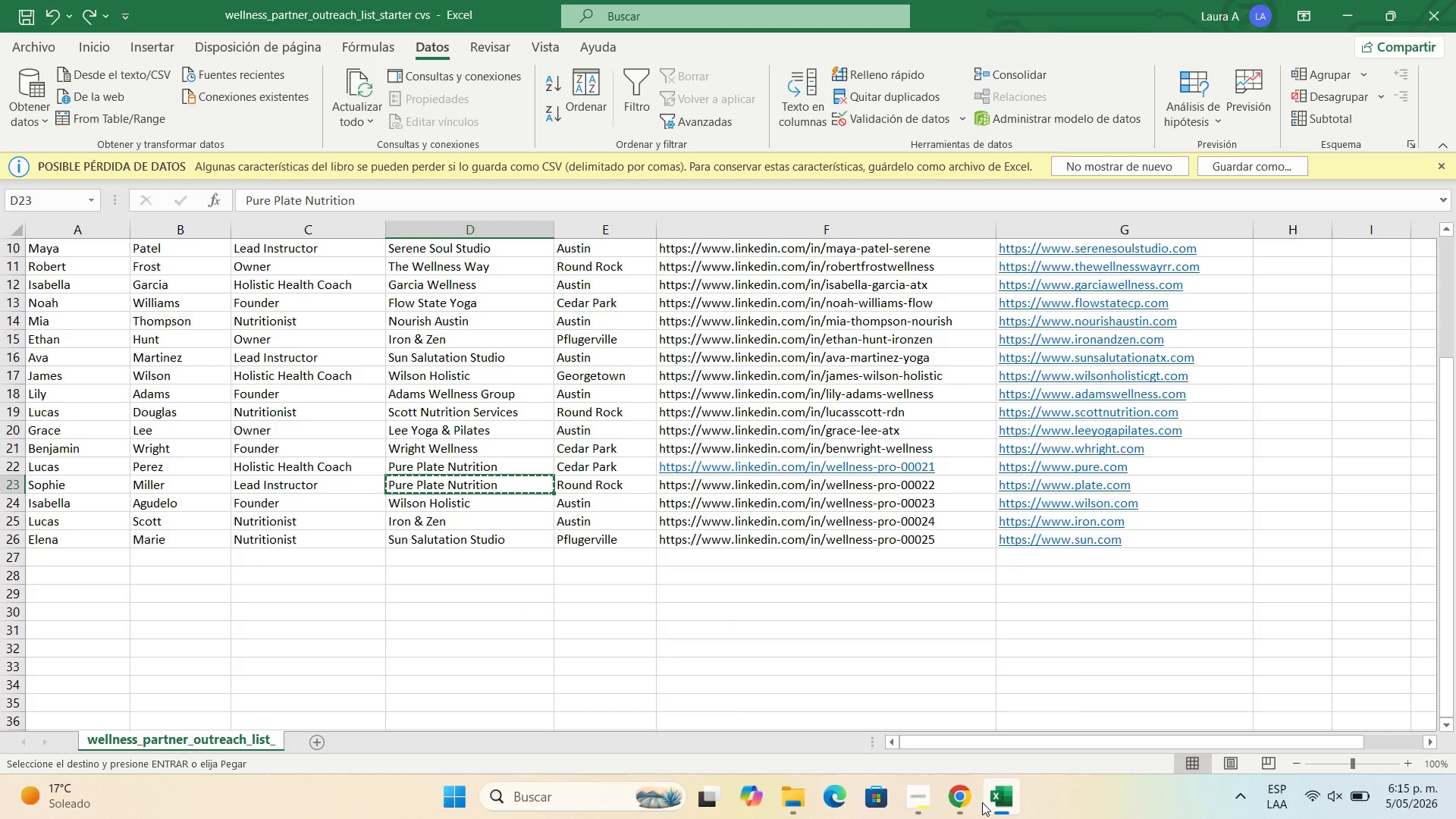 
left_click([974, 801])
 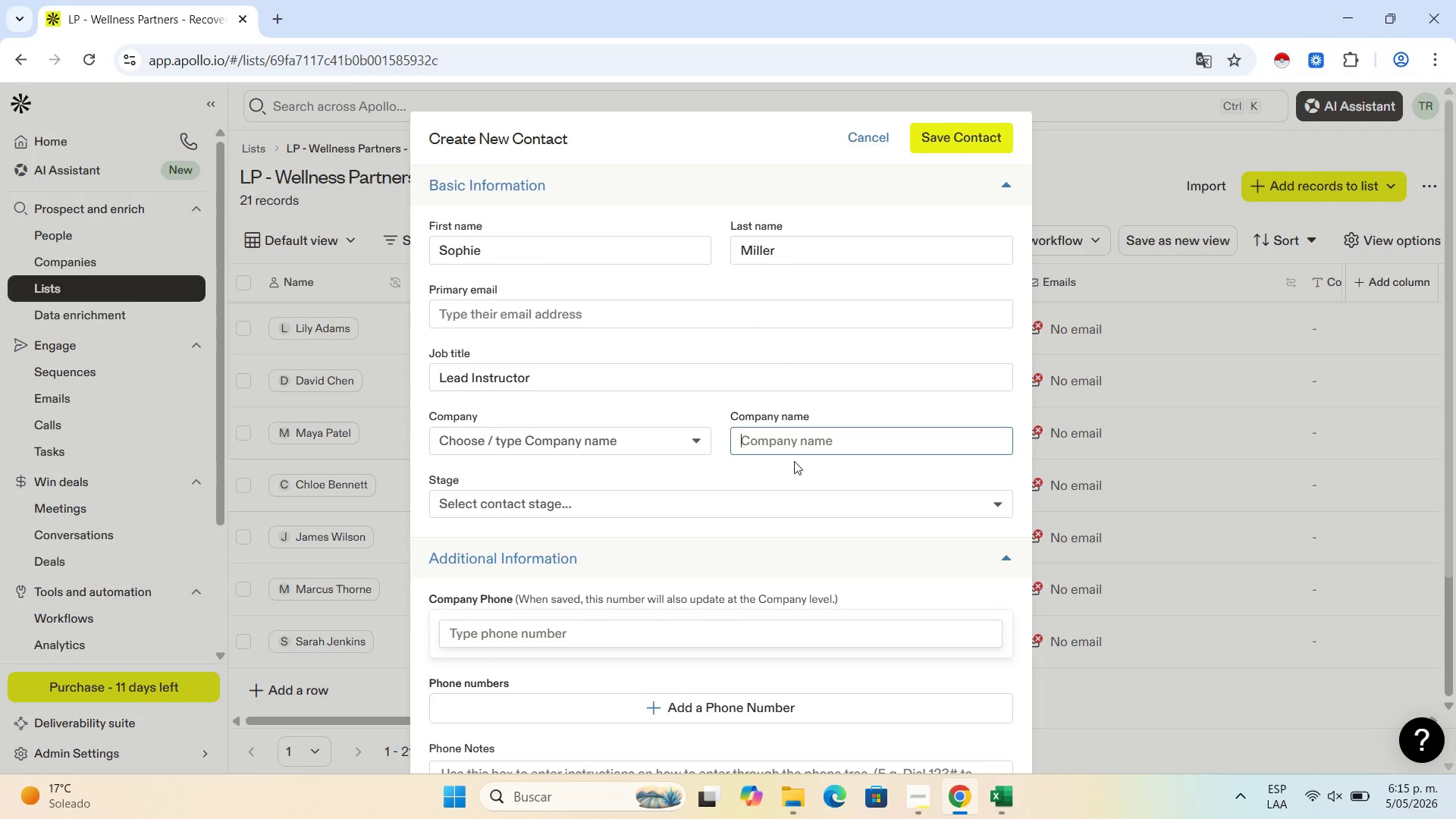 
left_click([808, 442])
 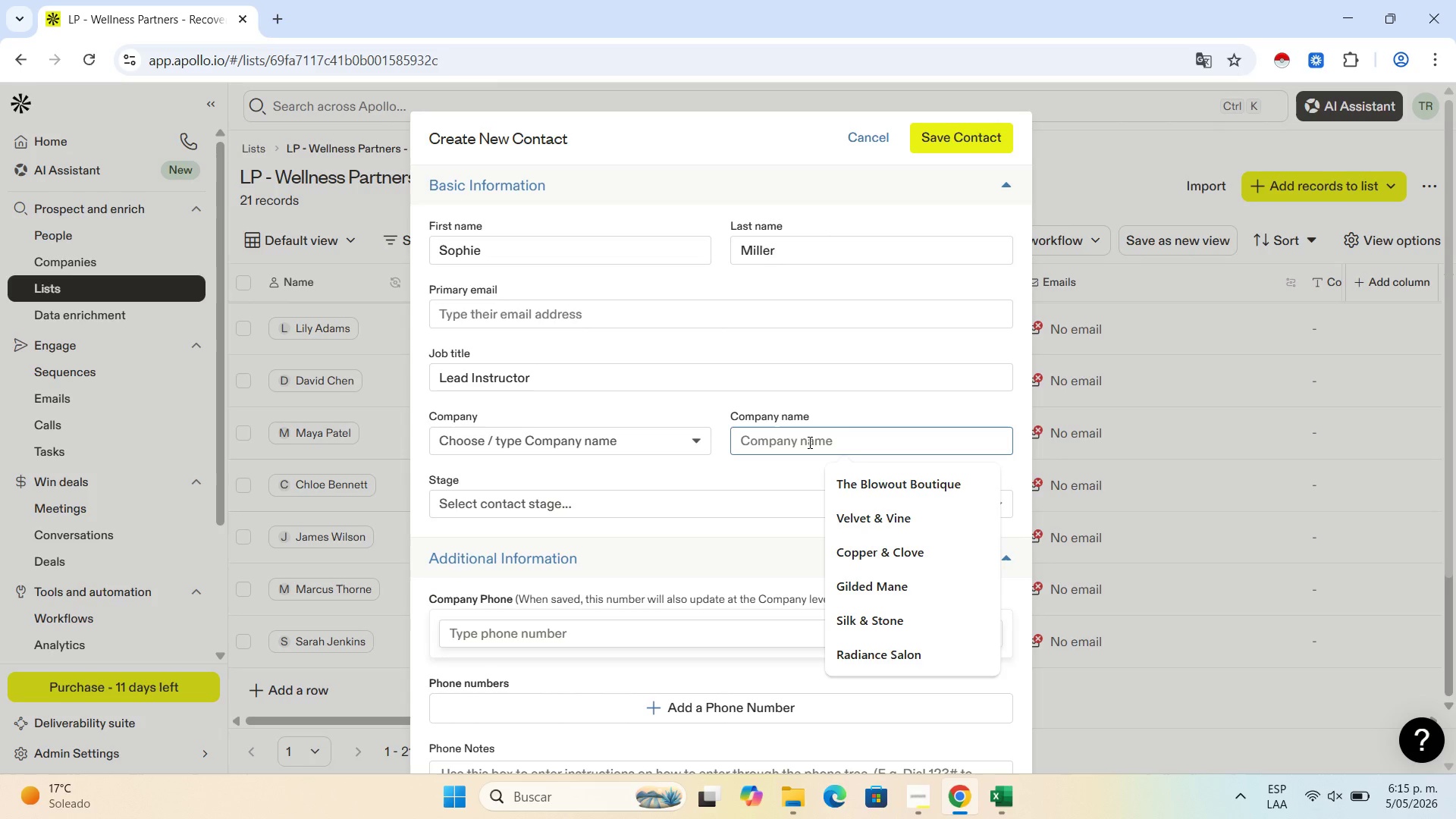 
key(Control+V)
 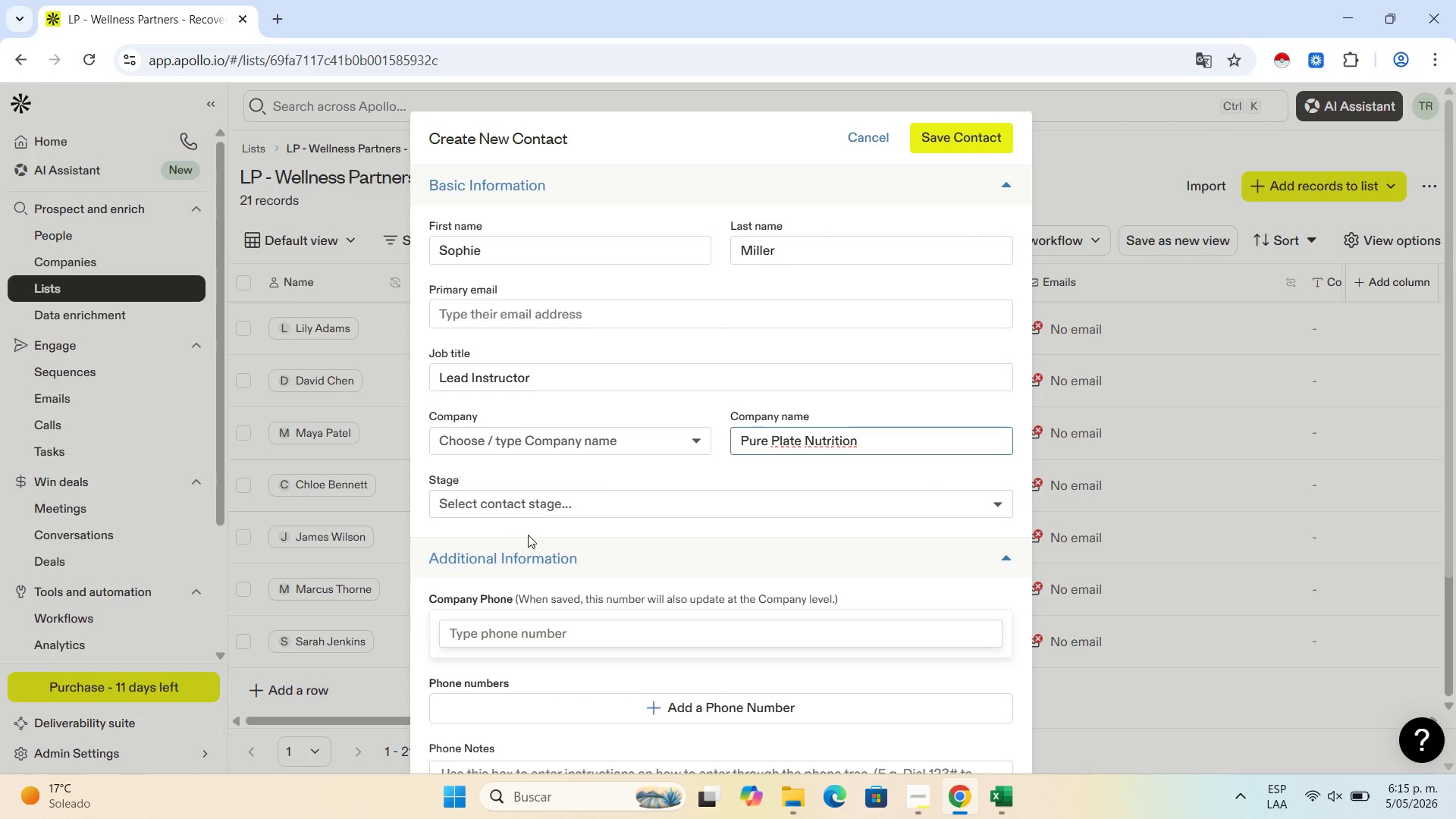 
scroll: coordinate [584, 535], scroll_direction: down, amount: 4.0
 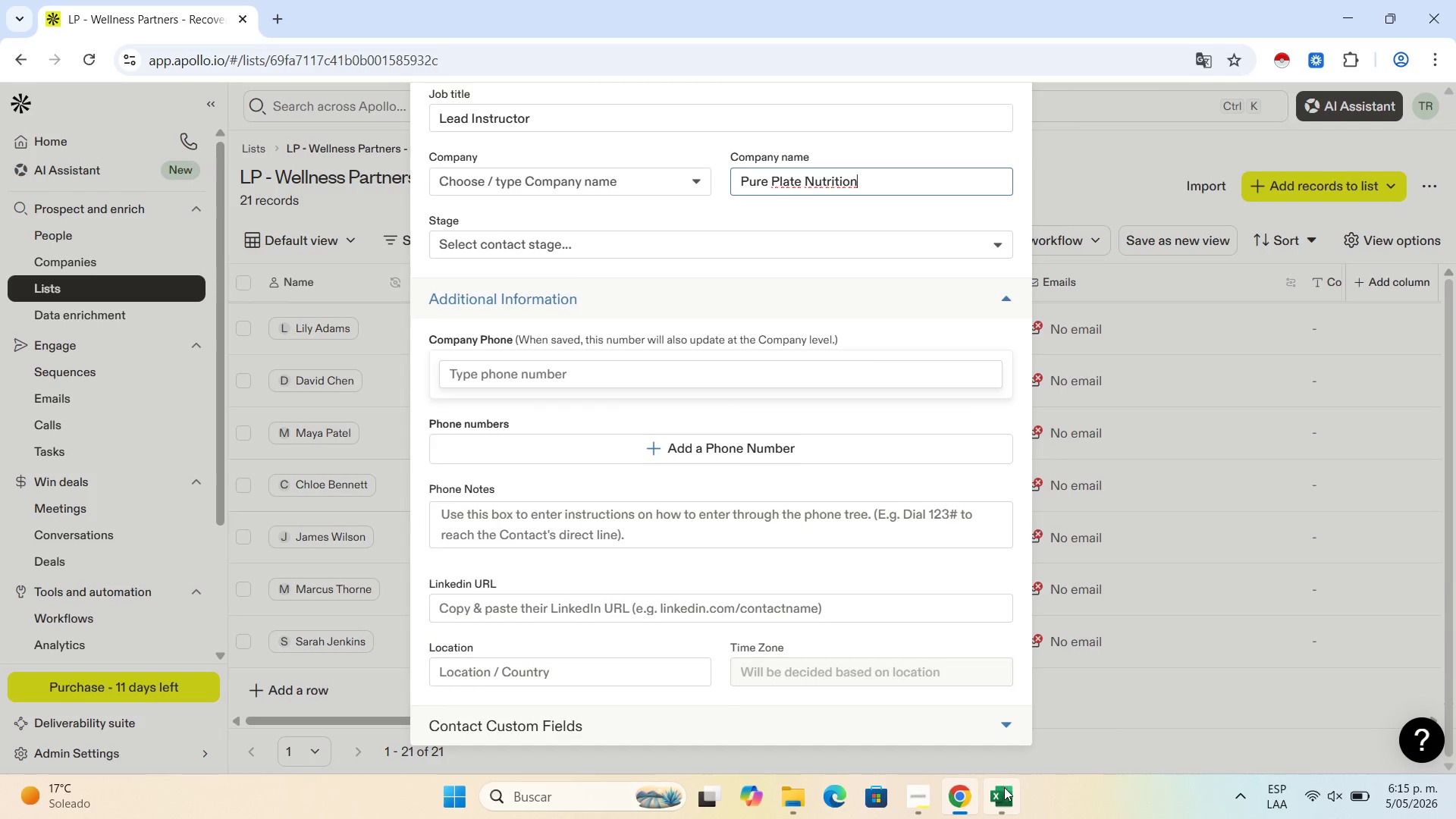 
left_click([1004, 787])
 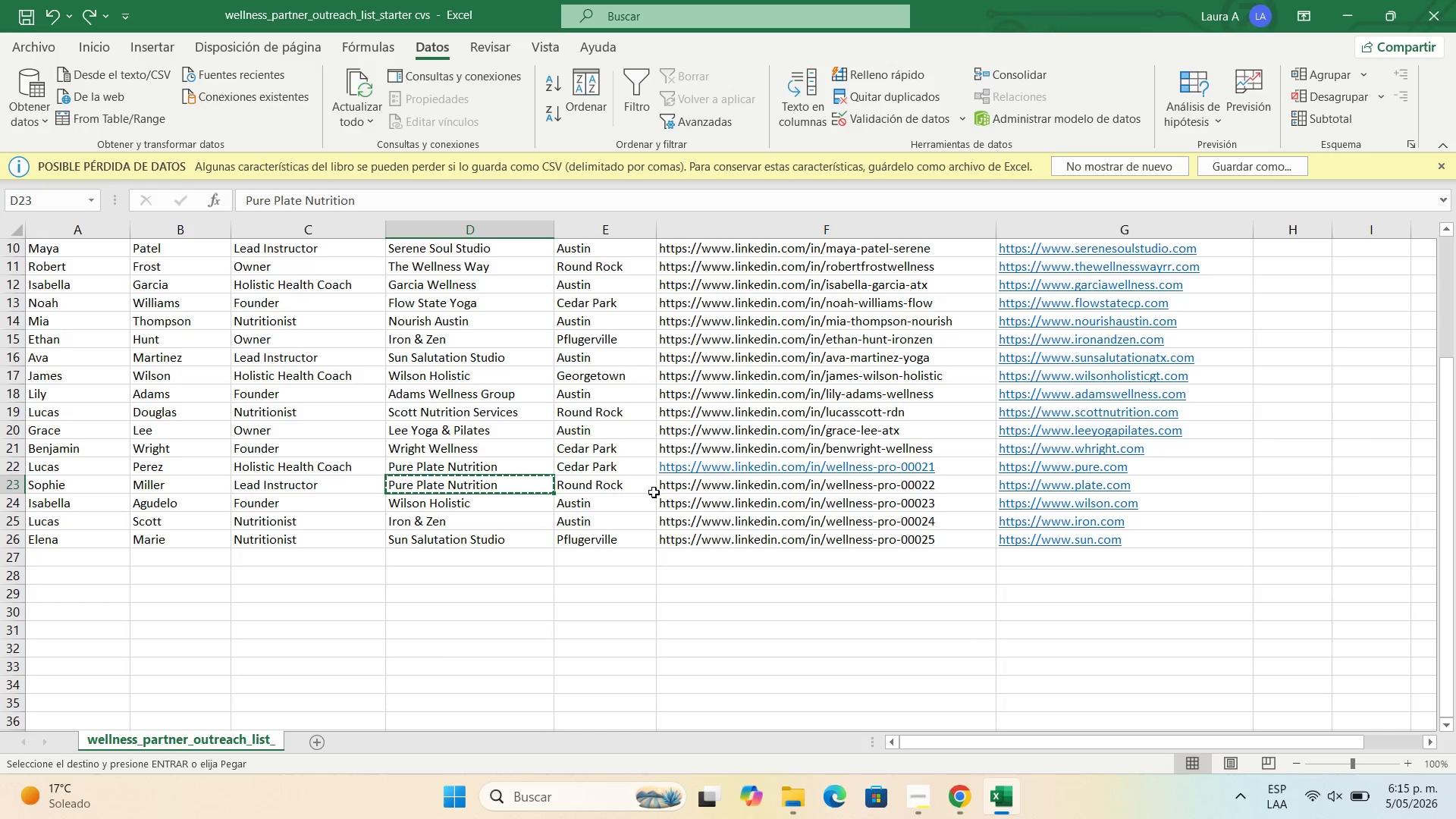 
left_click([632, 488])
 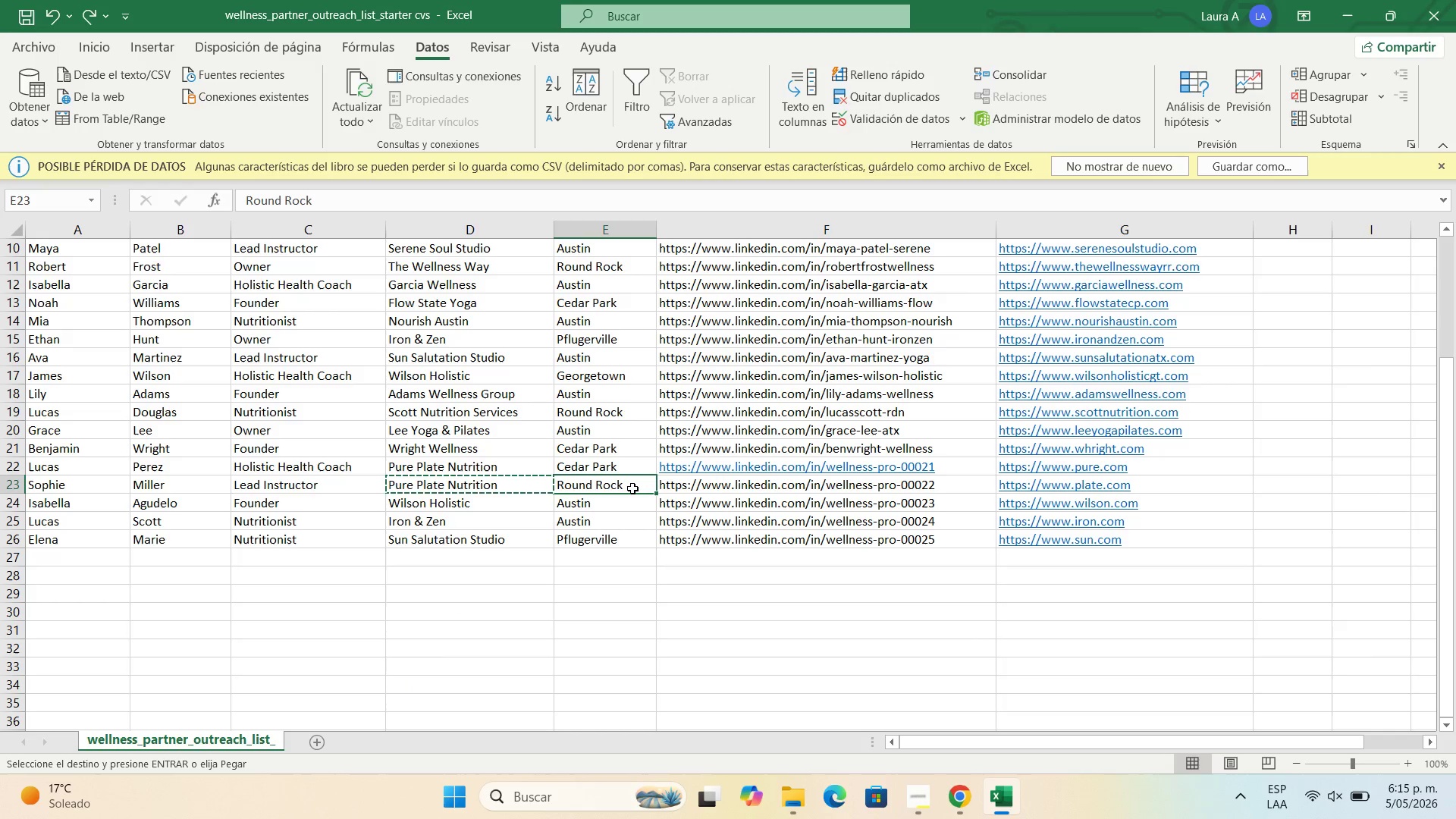 
key(Control+C)
 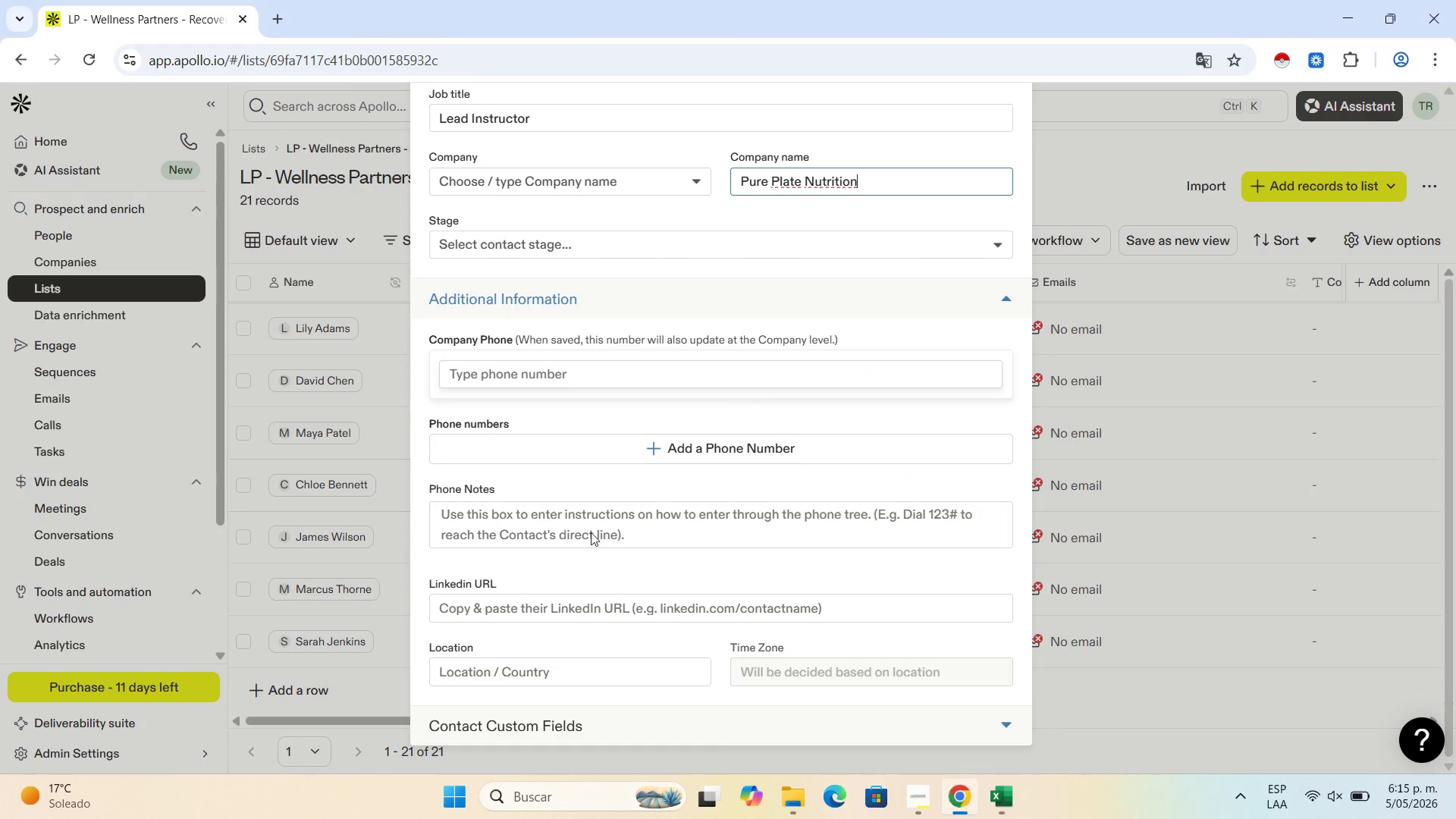 
scroll: coordinate [604, 598], scroll_direction: down, amount: 3.0
 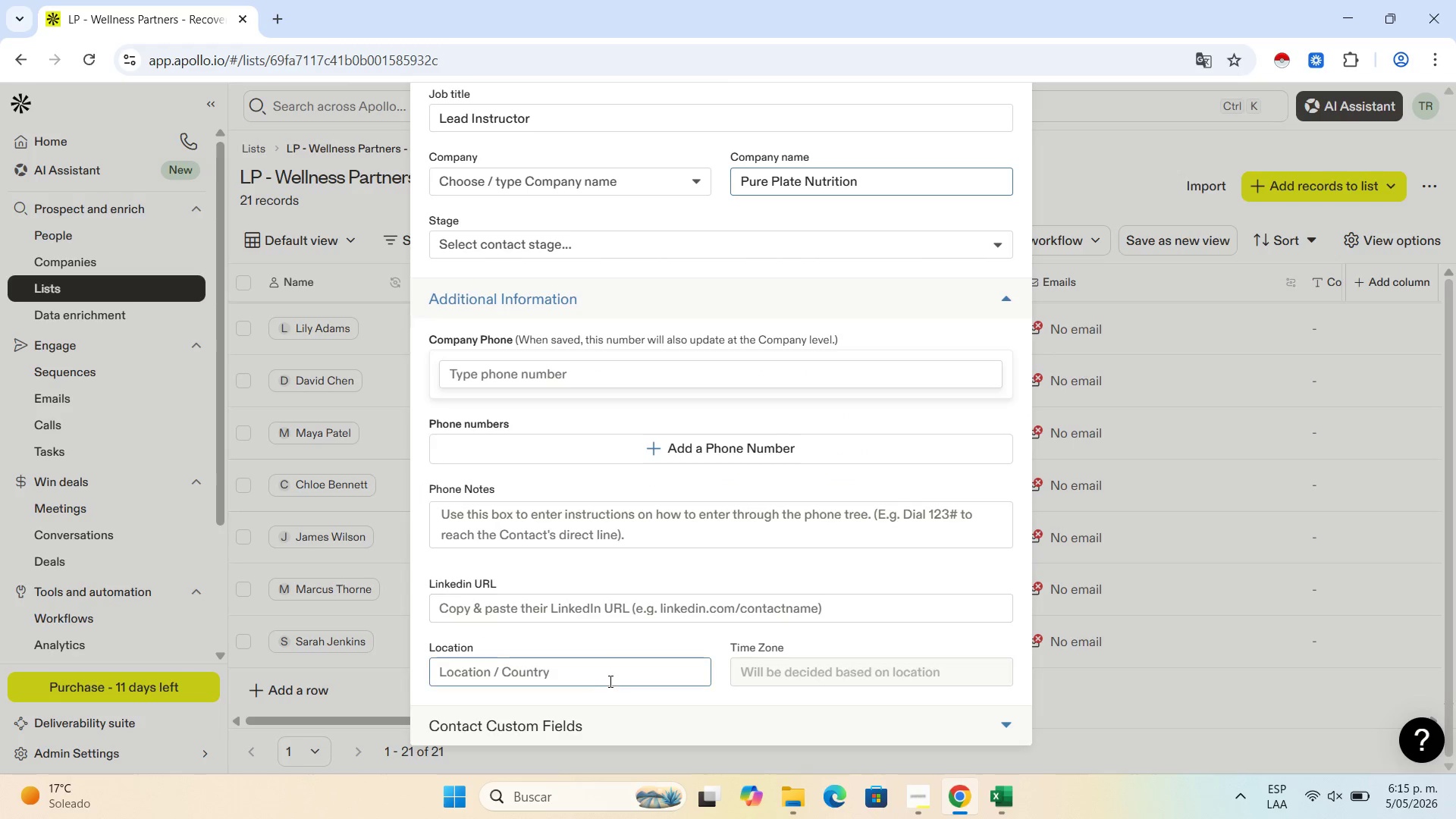 
left_click([612, 676])
 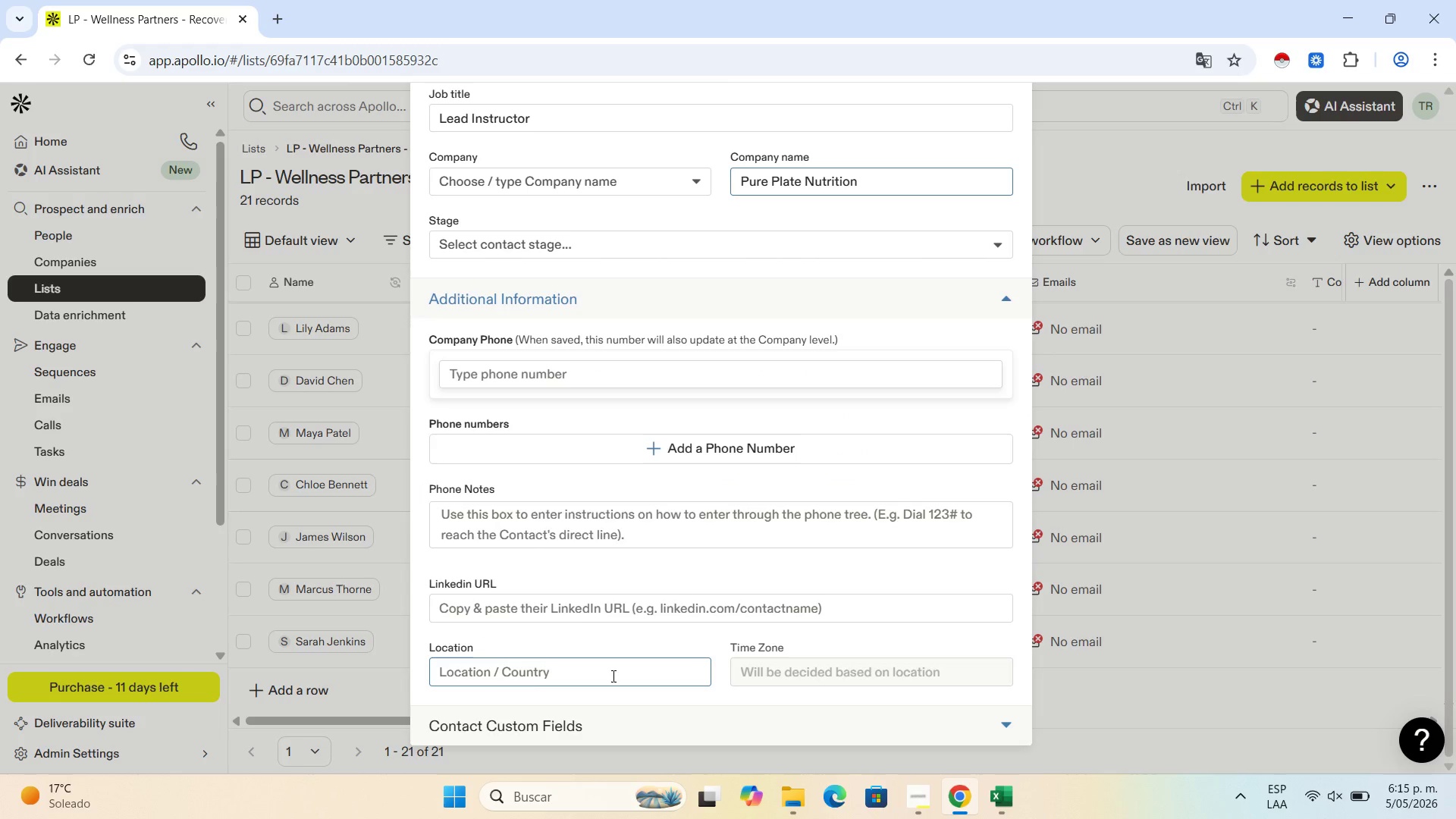 
key(Control+V)
 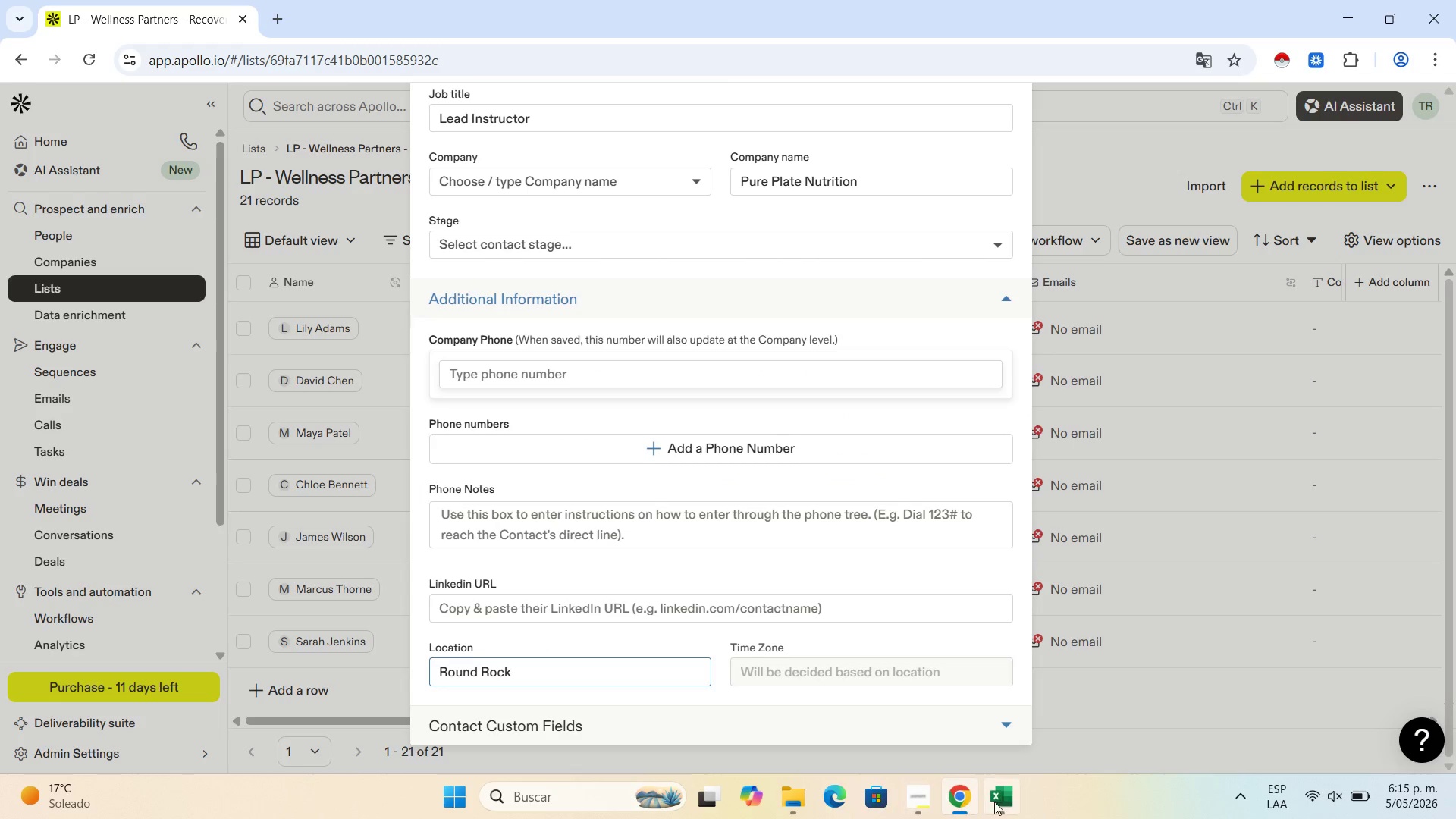 
left_click([994, 800])
 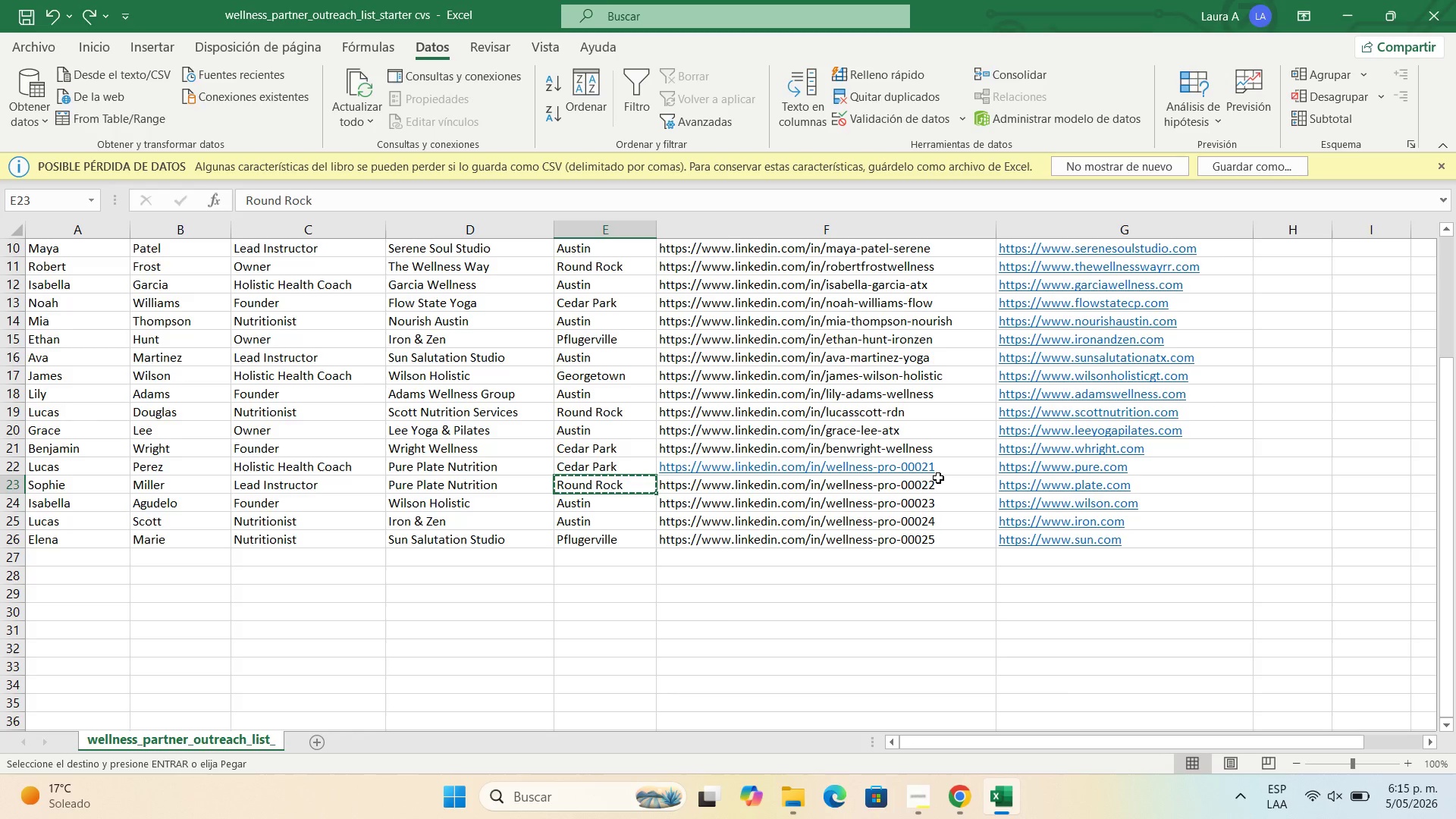 
left_click([948, 486])
 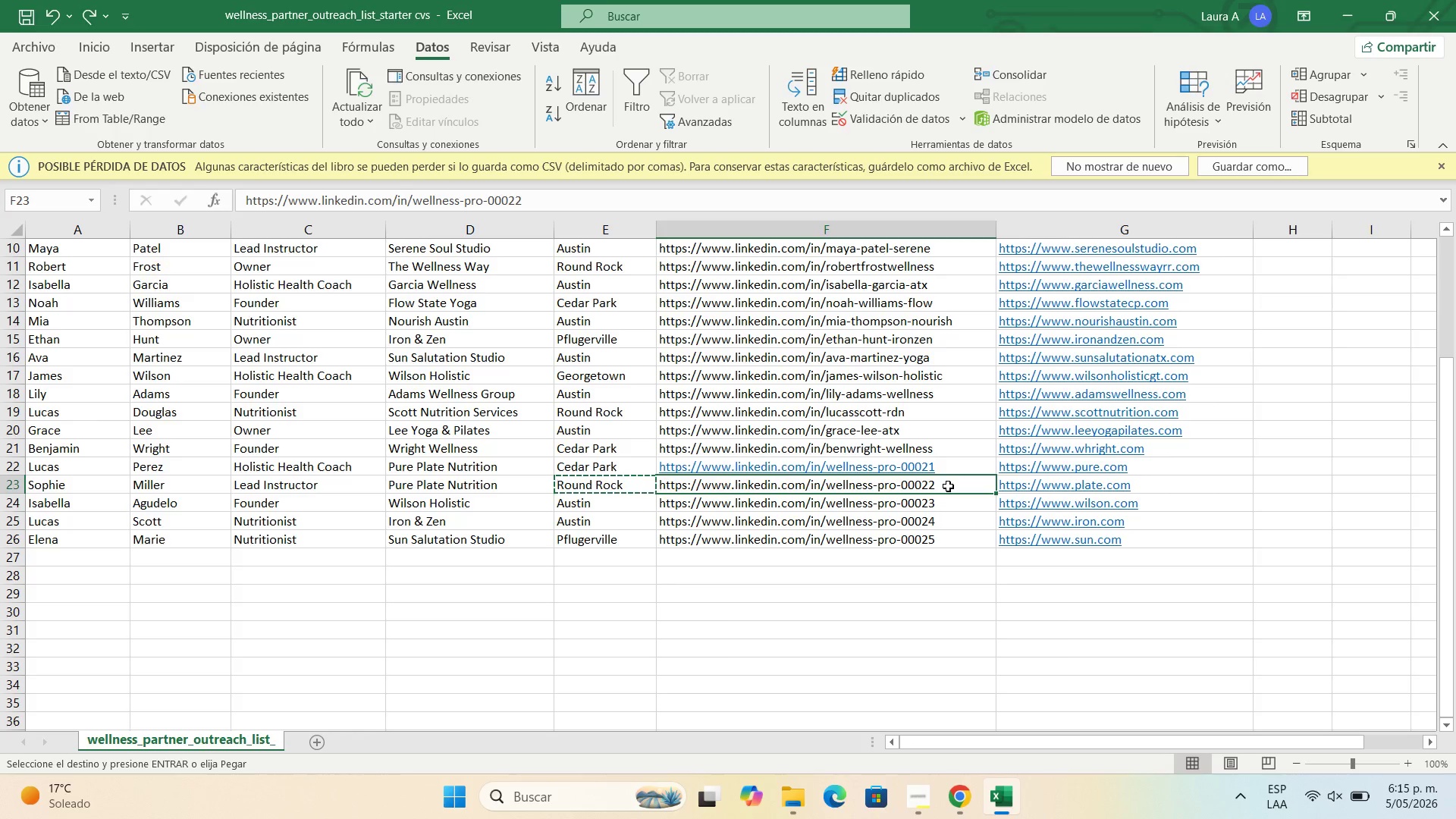 
key(Control+C)
 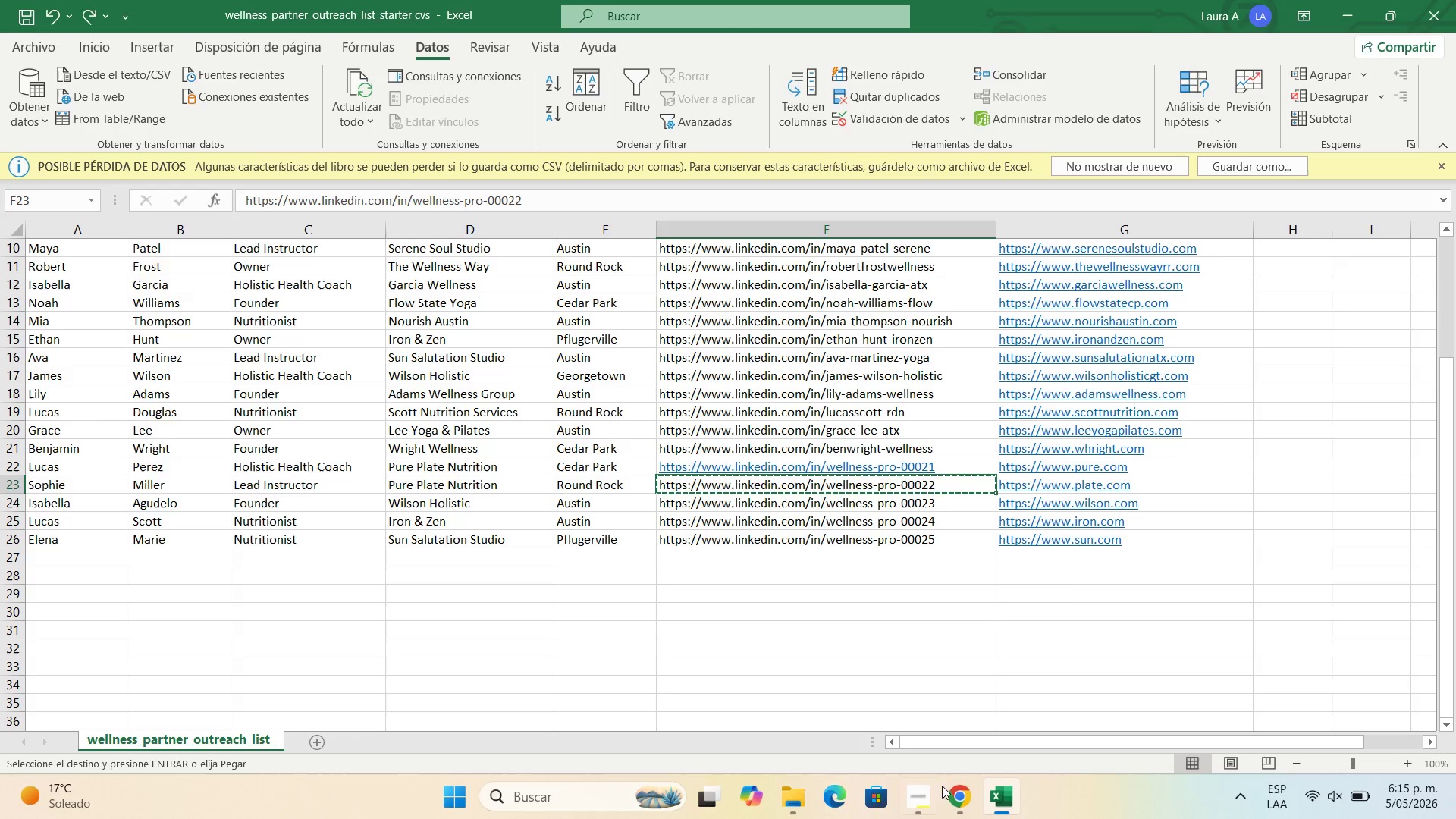 
left_click([950, 798])
 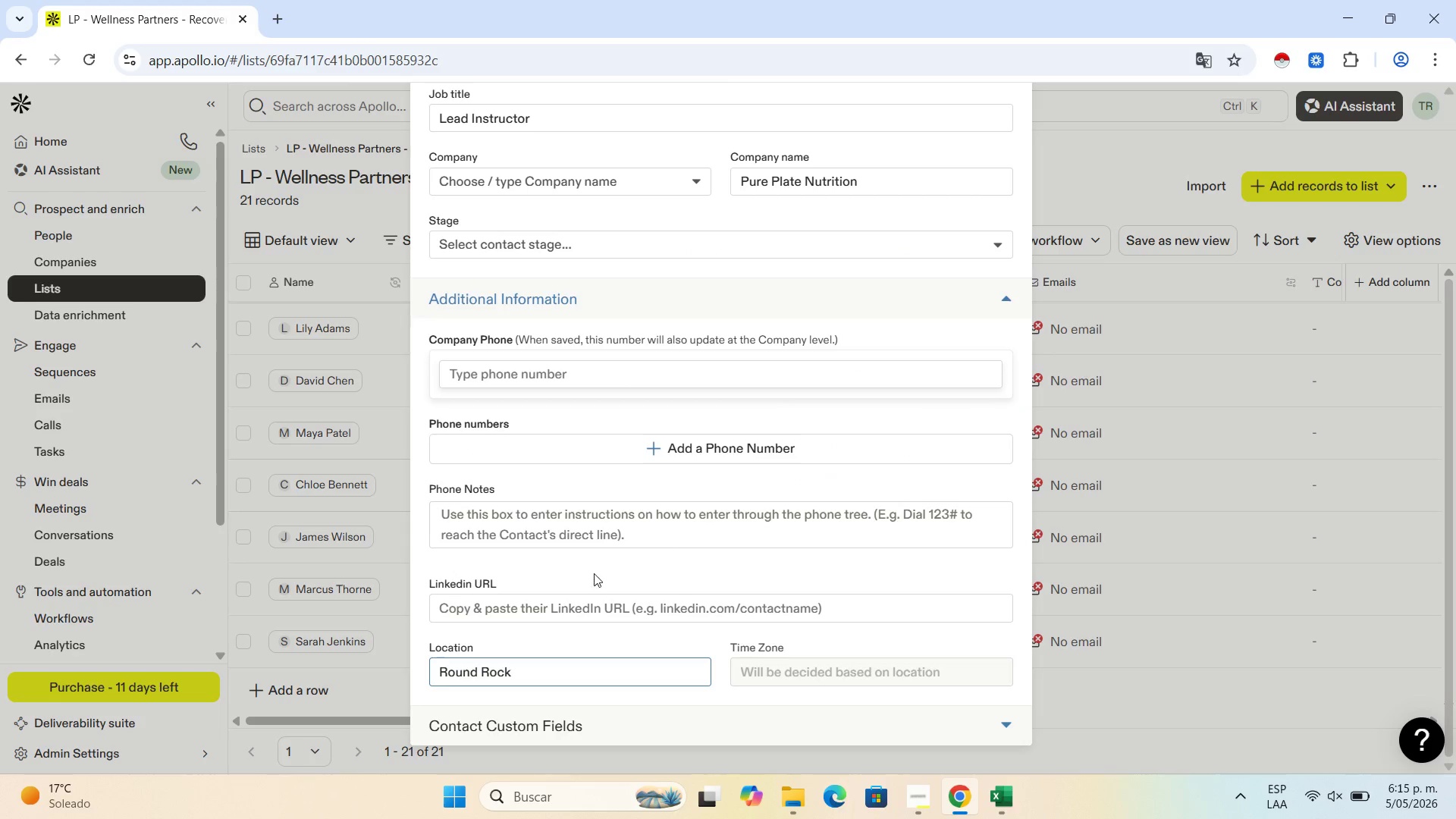 
left_click([606, 604])
 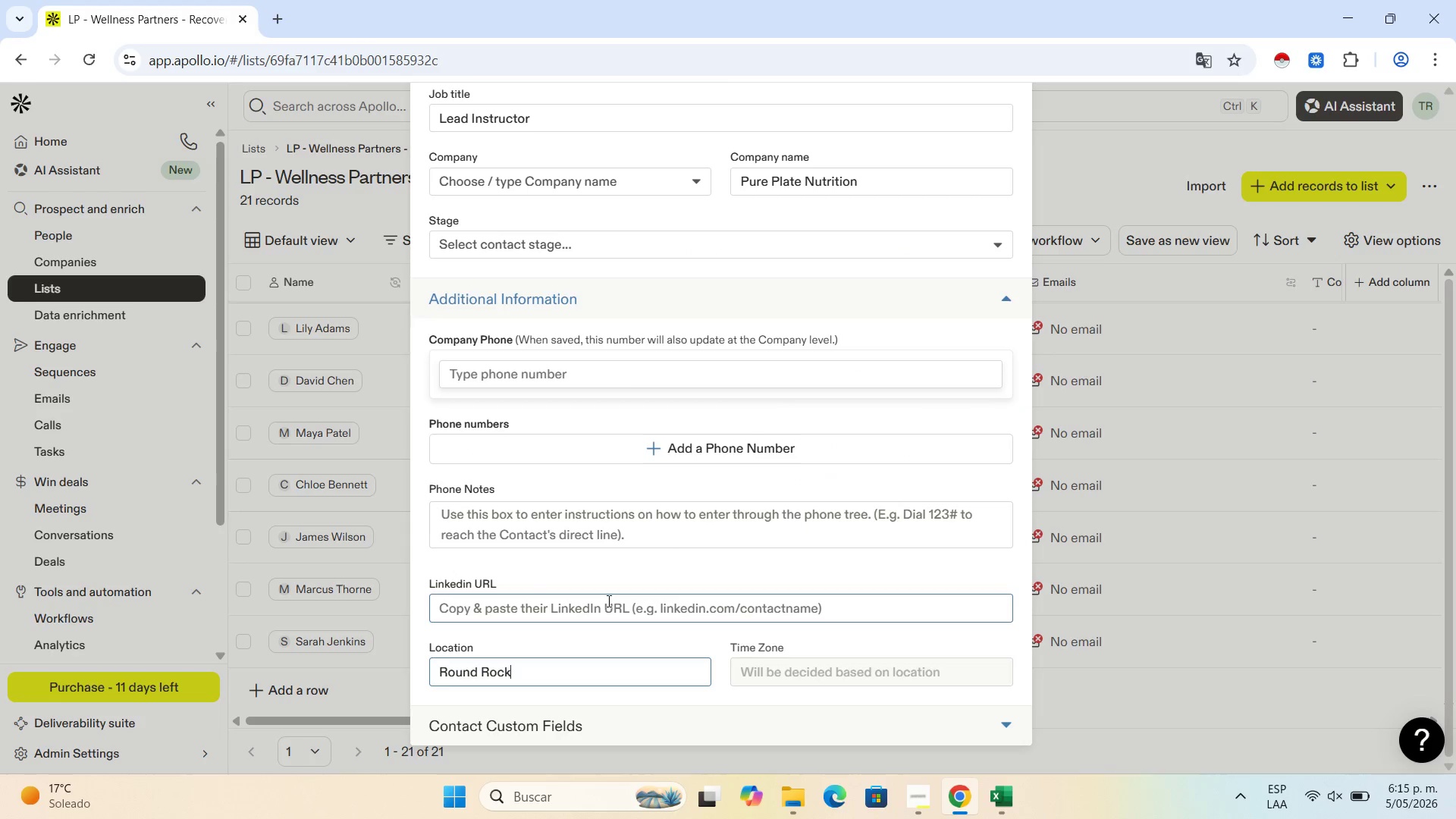 
key(Control+V)
 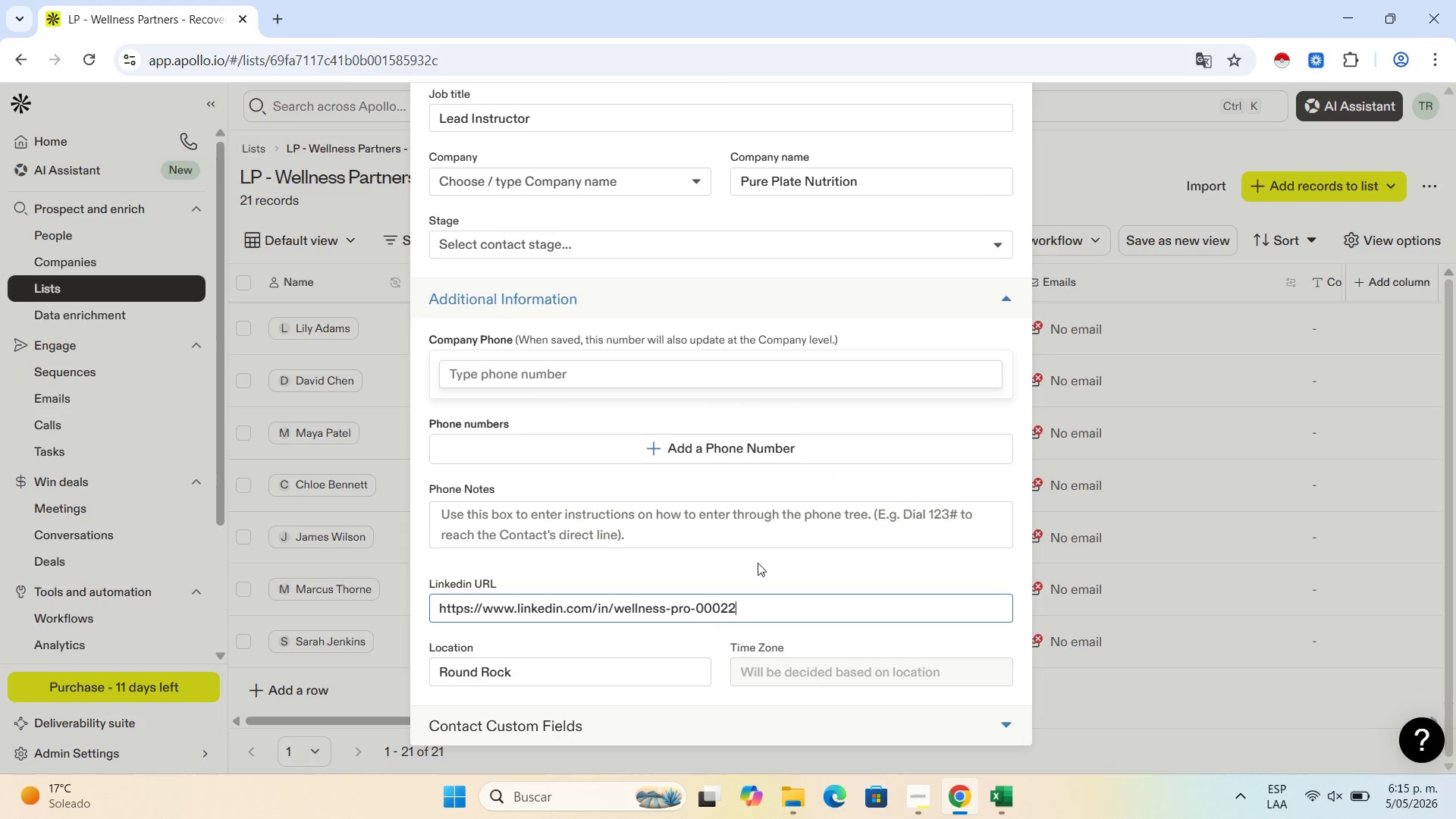 
scroll: coordinate [799, 380], scroll_direction: up, amount: 7.0
 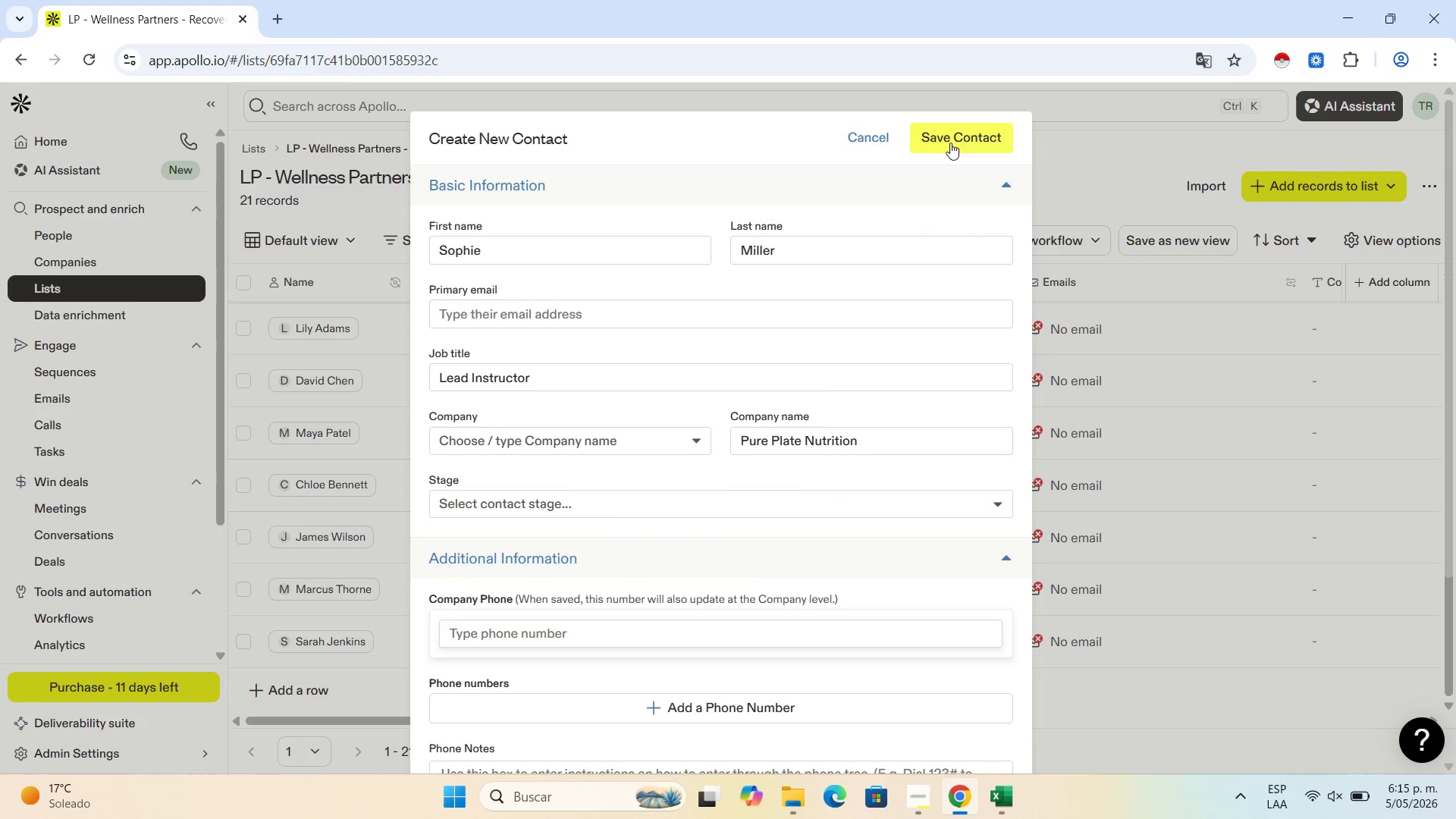 
left_click([950, 143])
 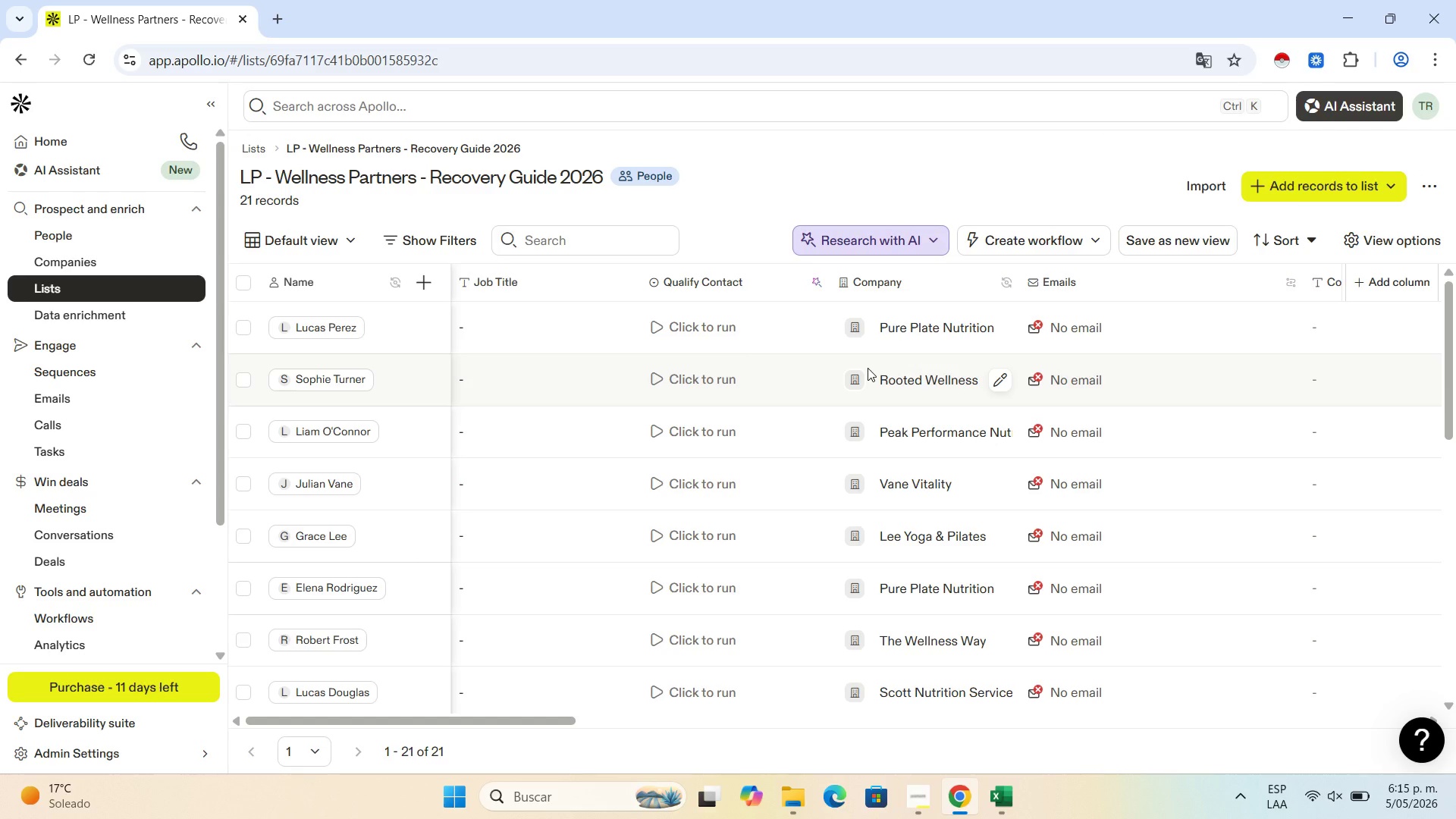 
wait(18.14)
 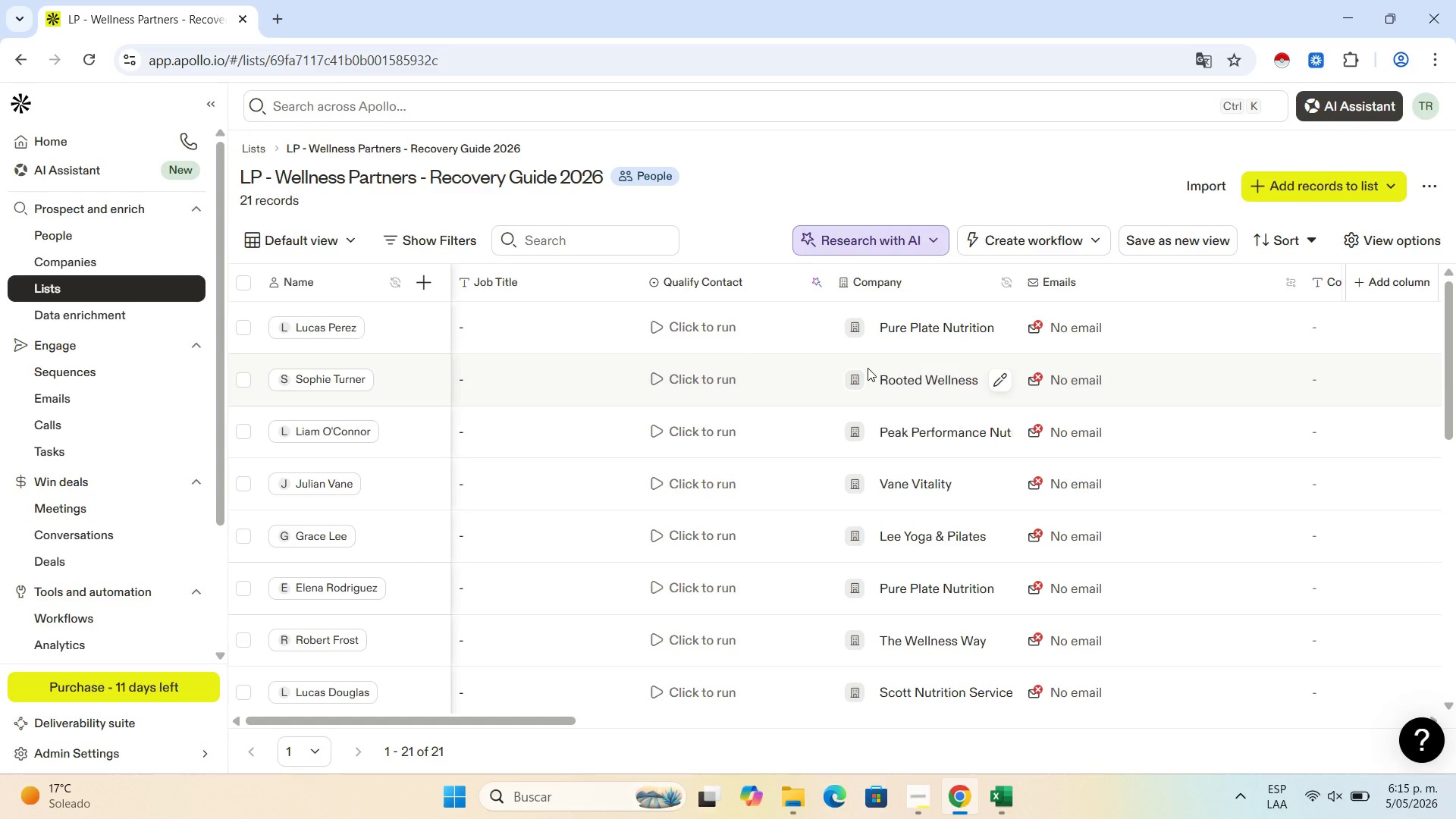 
scroll: coordinate [485, 508], scroll_direction: down, amount: 9.0
 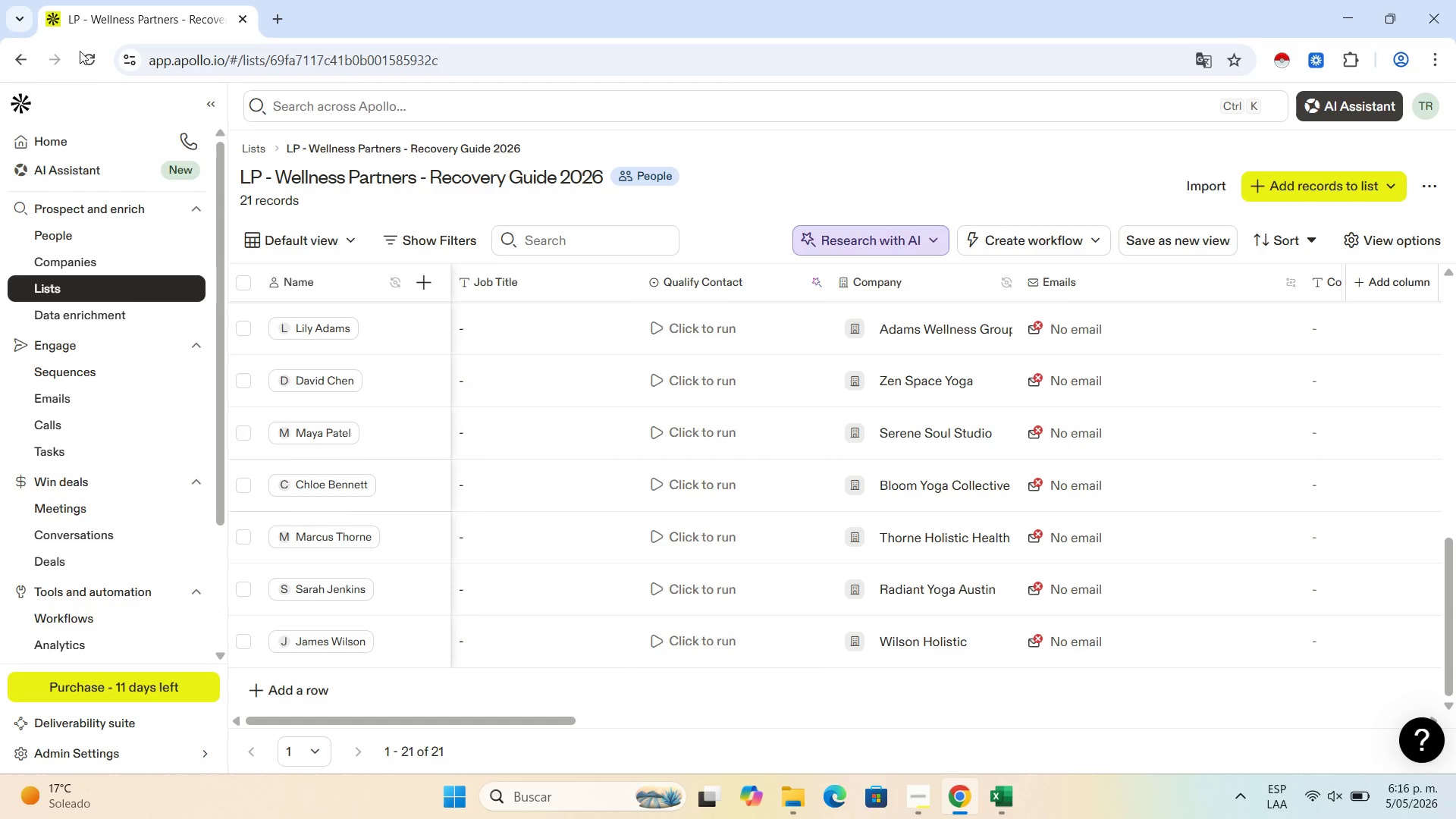 
left_click([80, 51])
 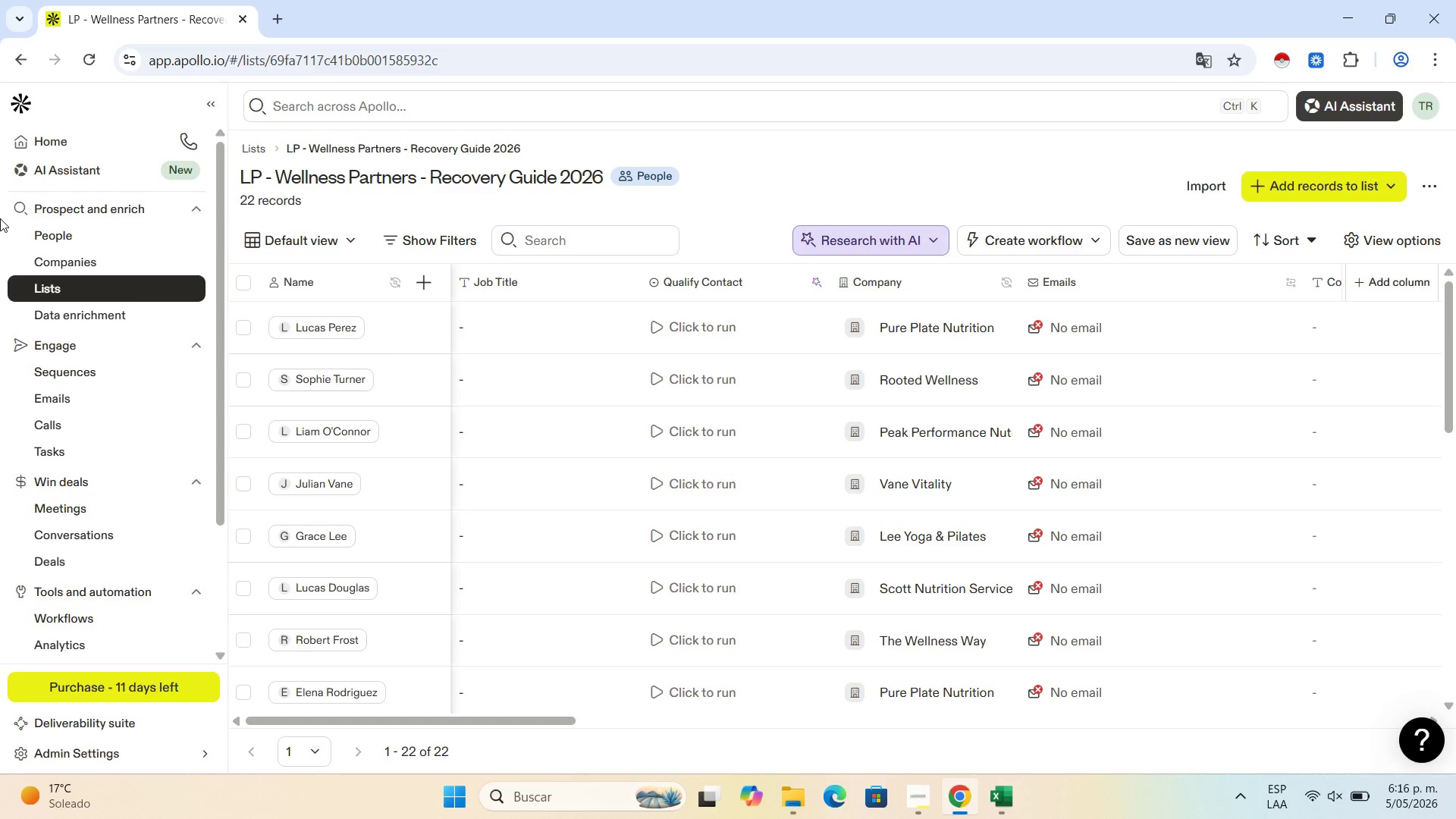 
wait(60.83)
 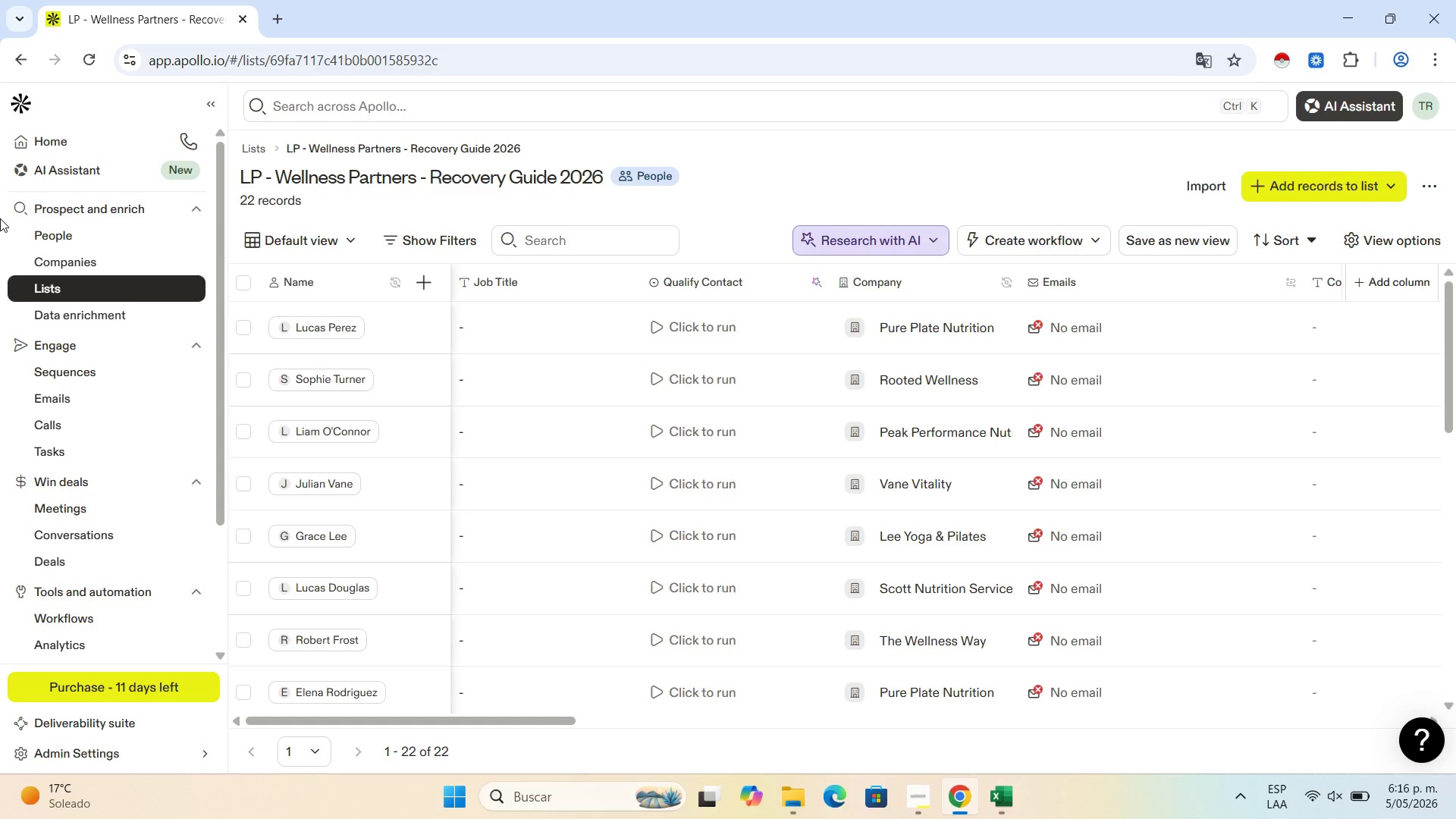 
scroll: coordinate [441, 551], scroll_direction: down, amount: 9.0
 